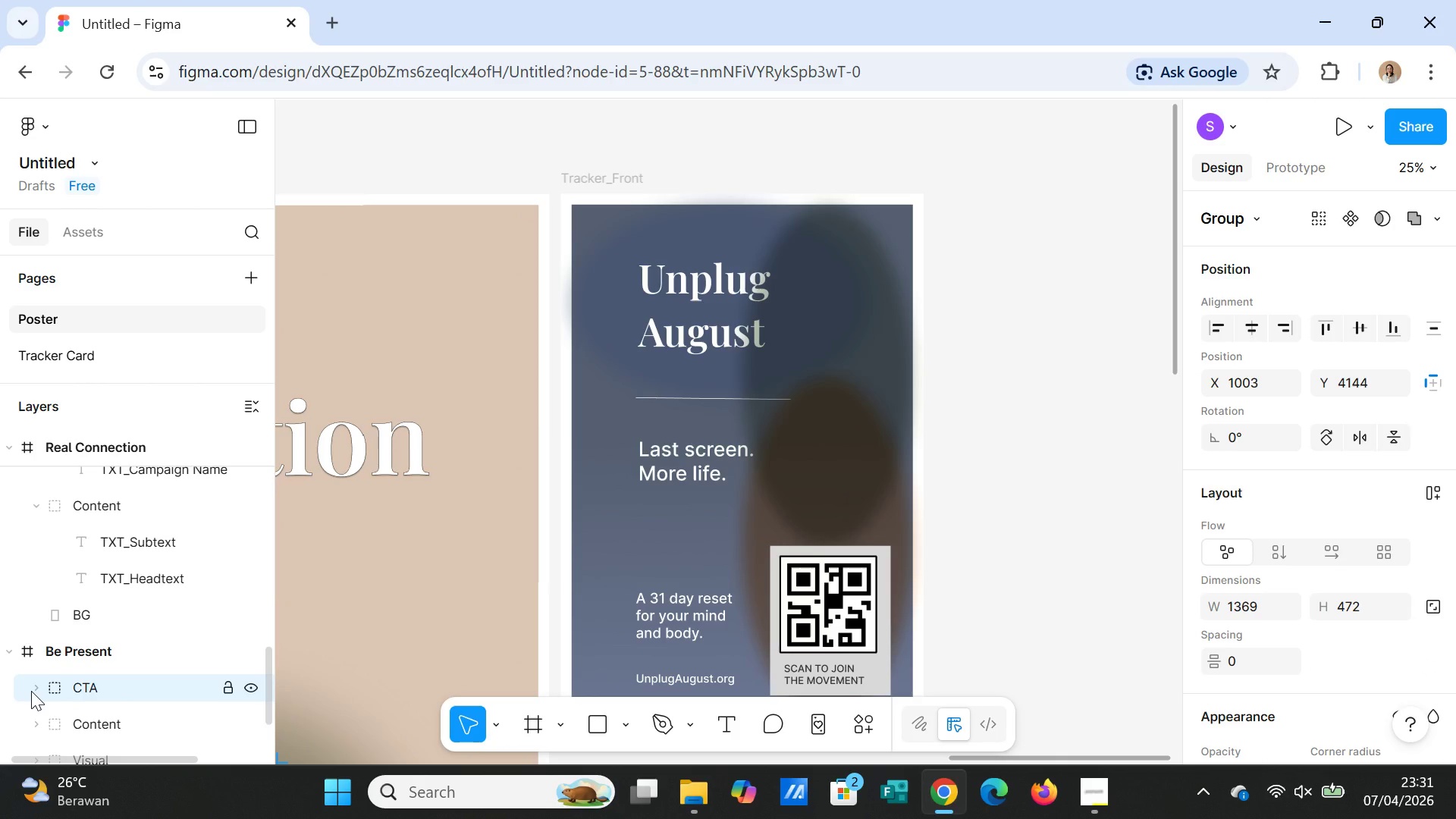 
left_click([31, 691])
 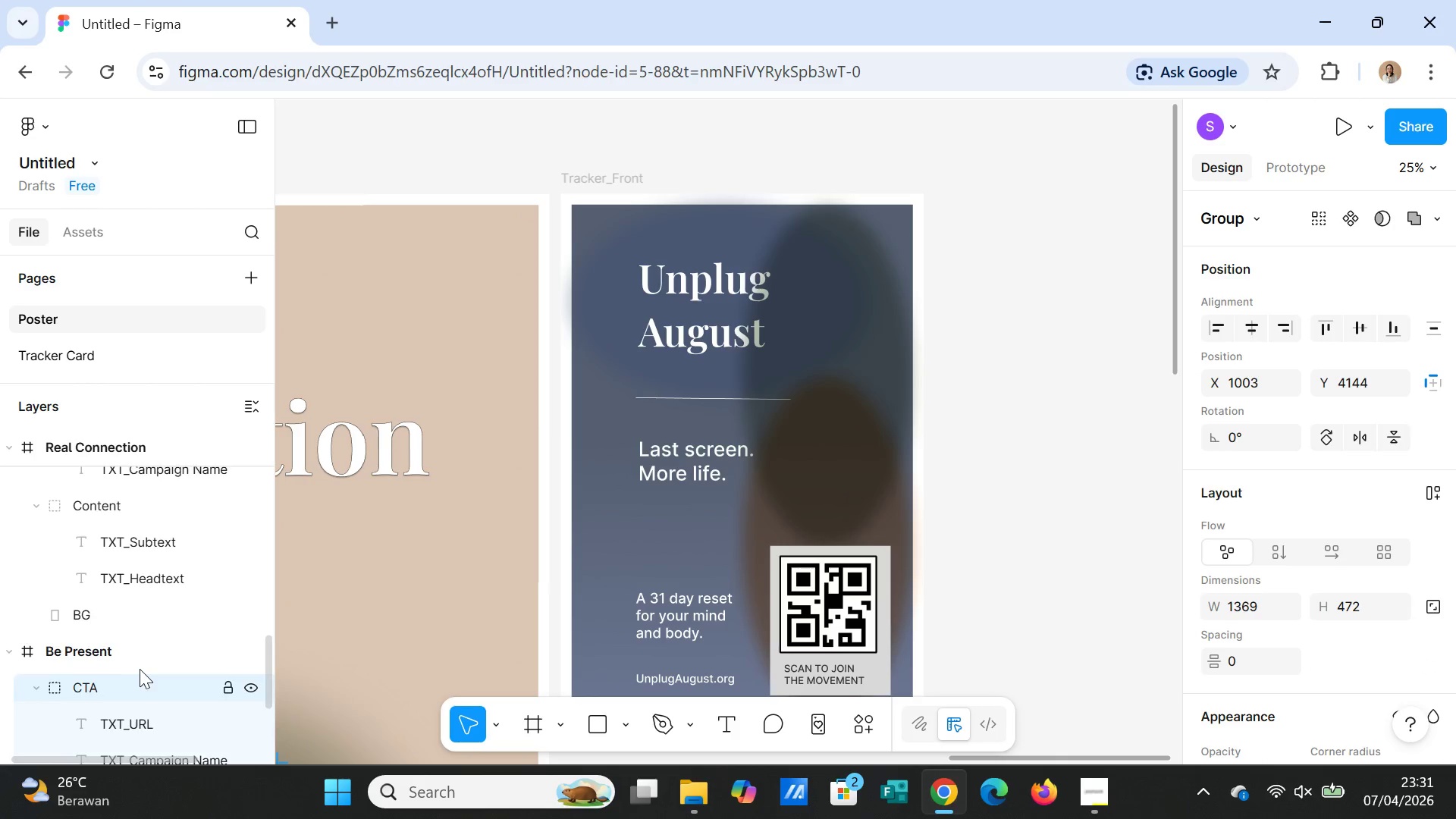 
scroll: coordinate [140, 669], scroll_direction: down, amount: 1.0
 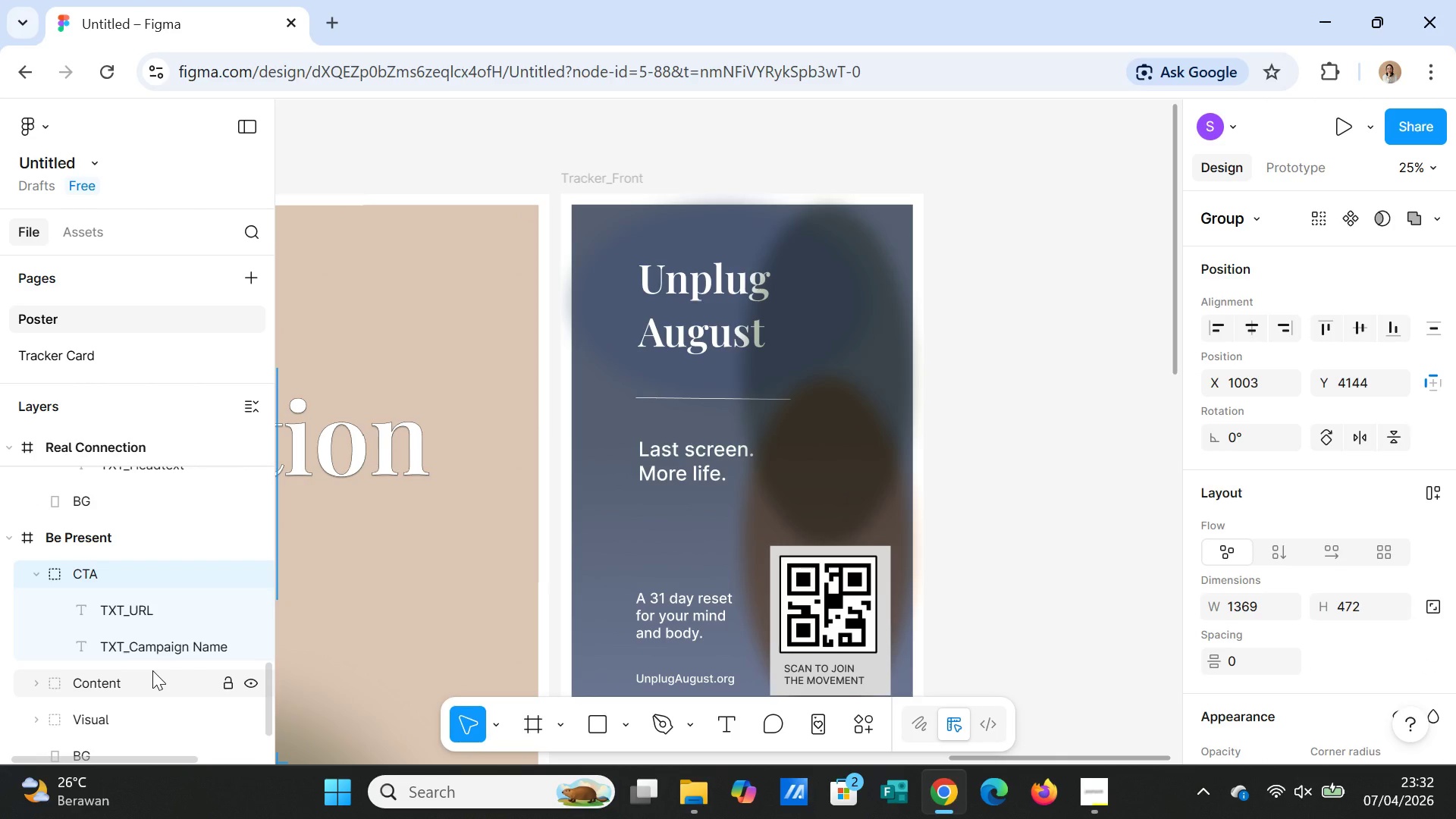 
scroll: coordinate [152, 670], scroll_direction: up, amount: 3.0
 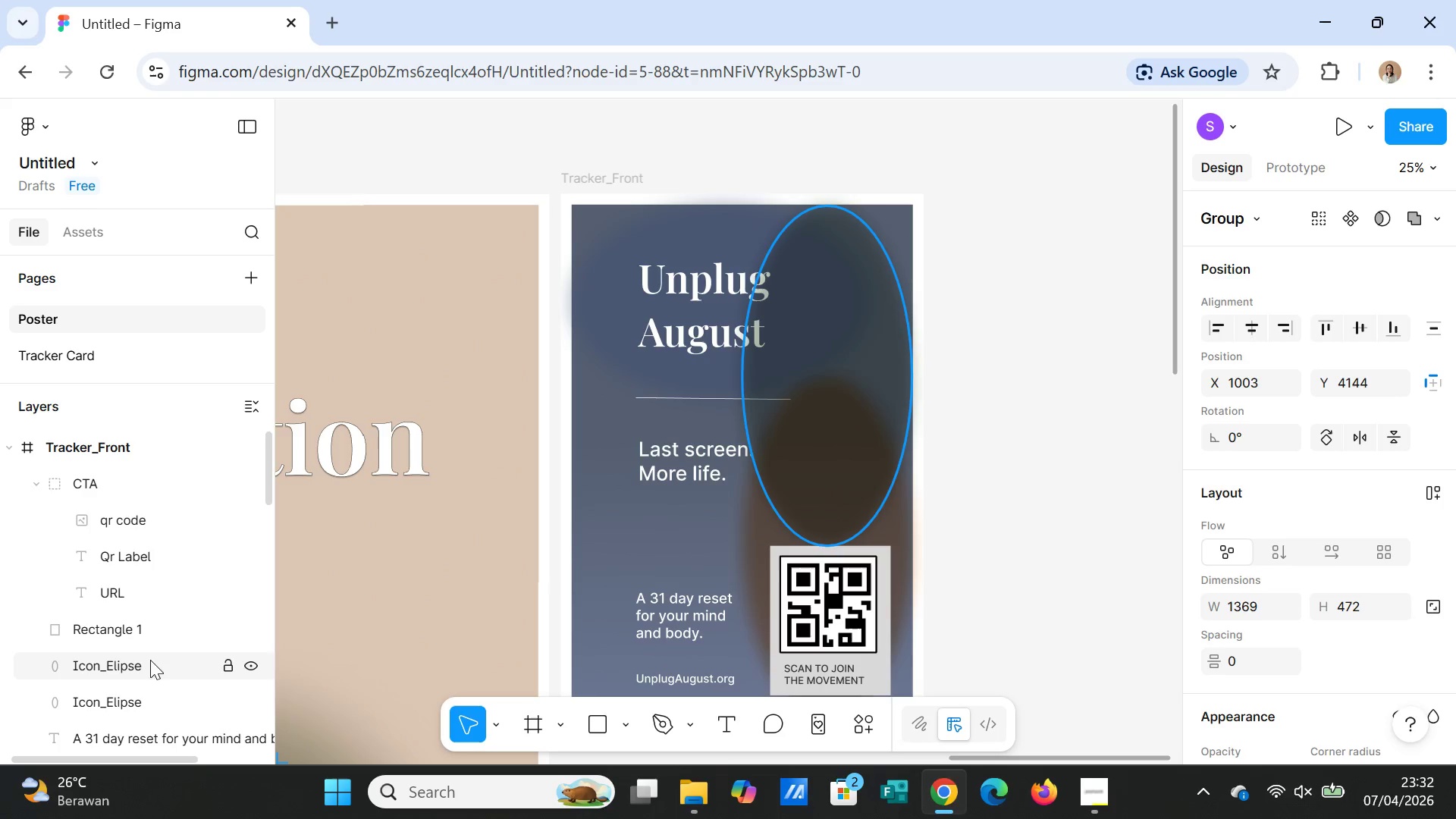 
double_click([111, 592])
 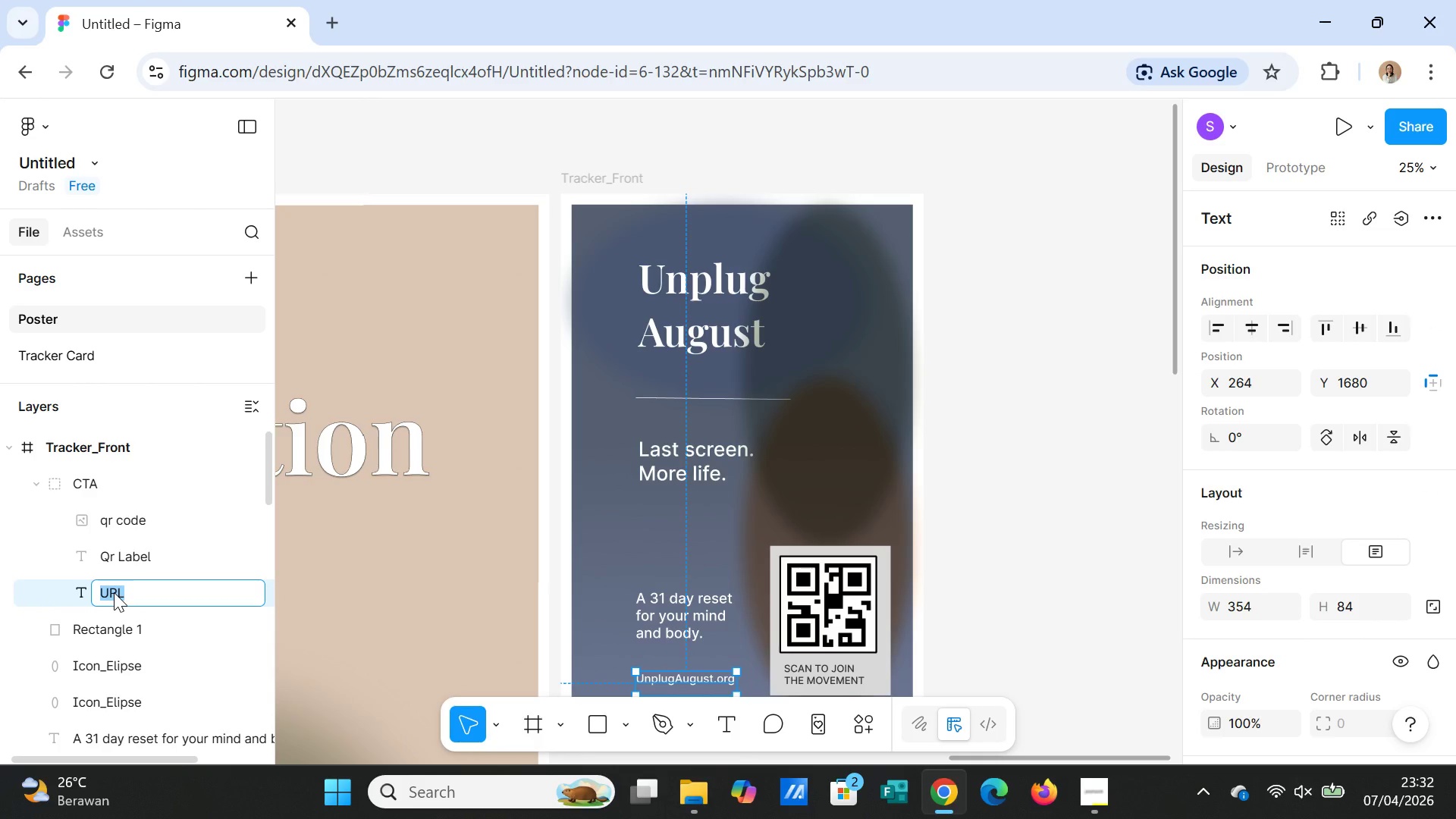 
type(Text)
key(Backspace)
key(Backspace)
key(Backspace)
type(XT_Url)
 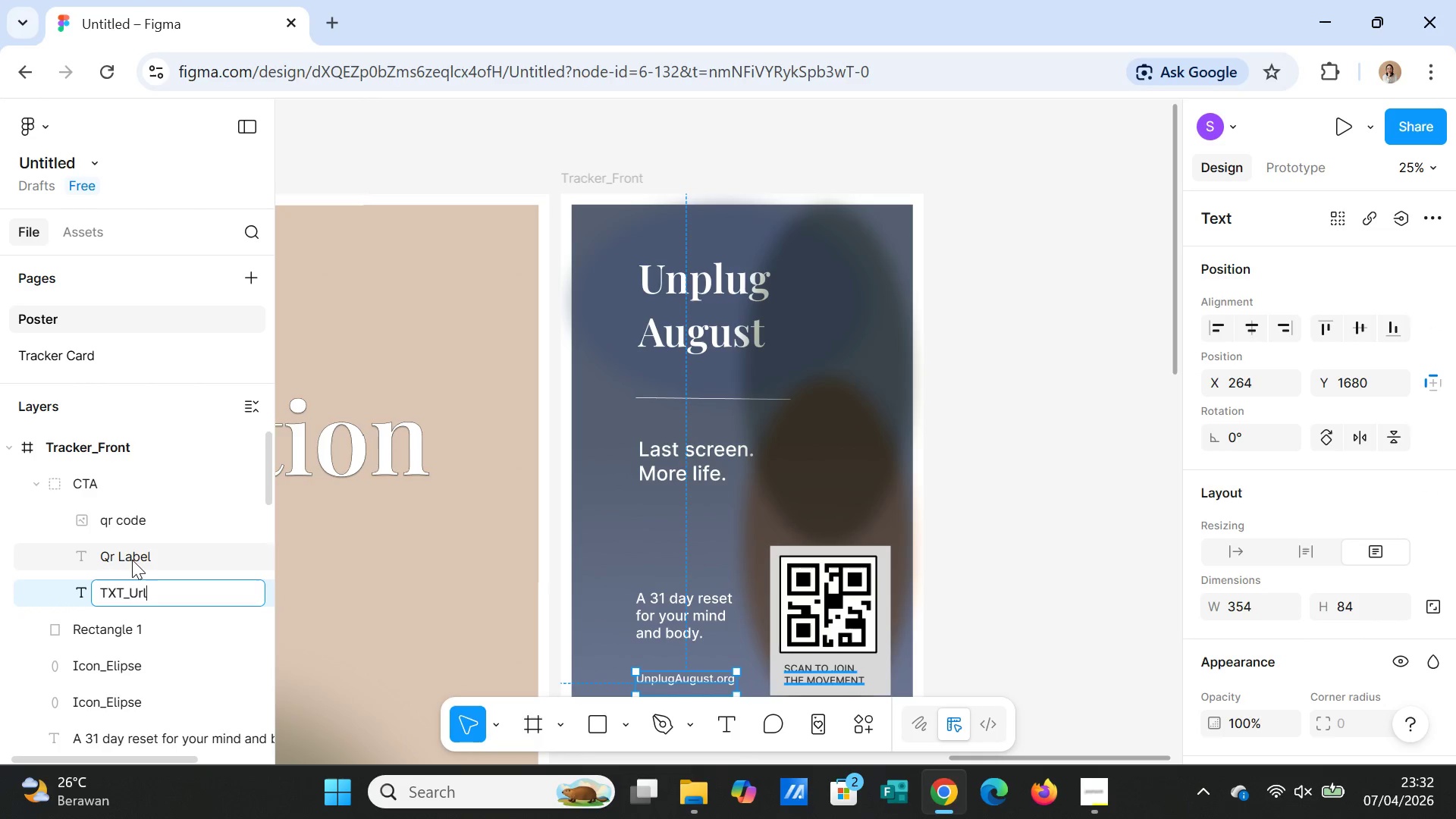 
left_click([130, 556])
 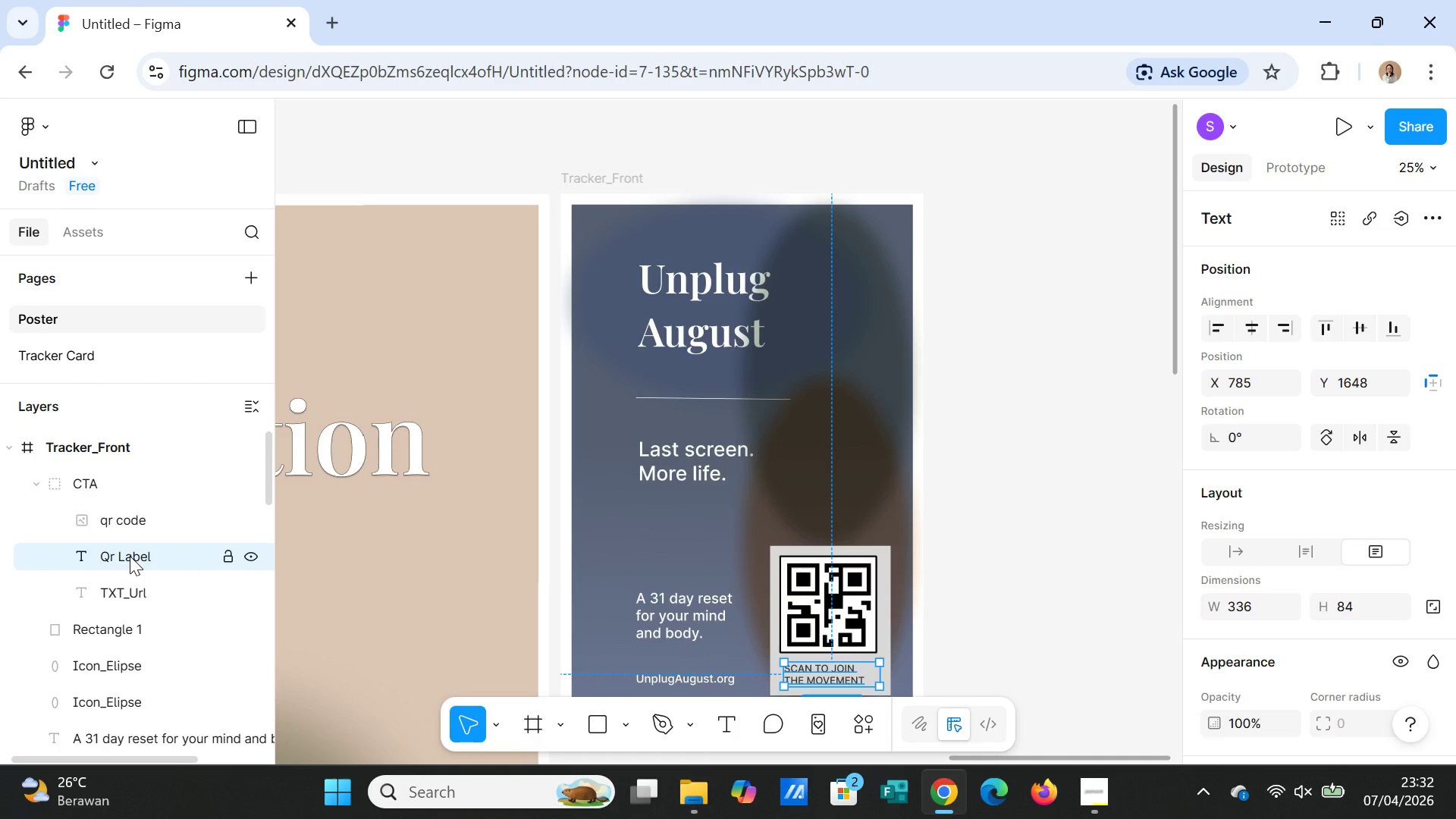 
double_click([130, 556])
 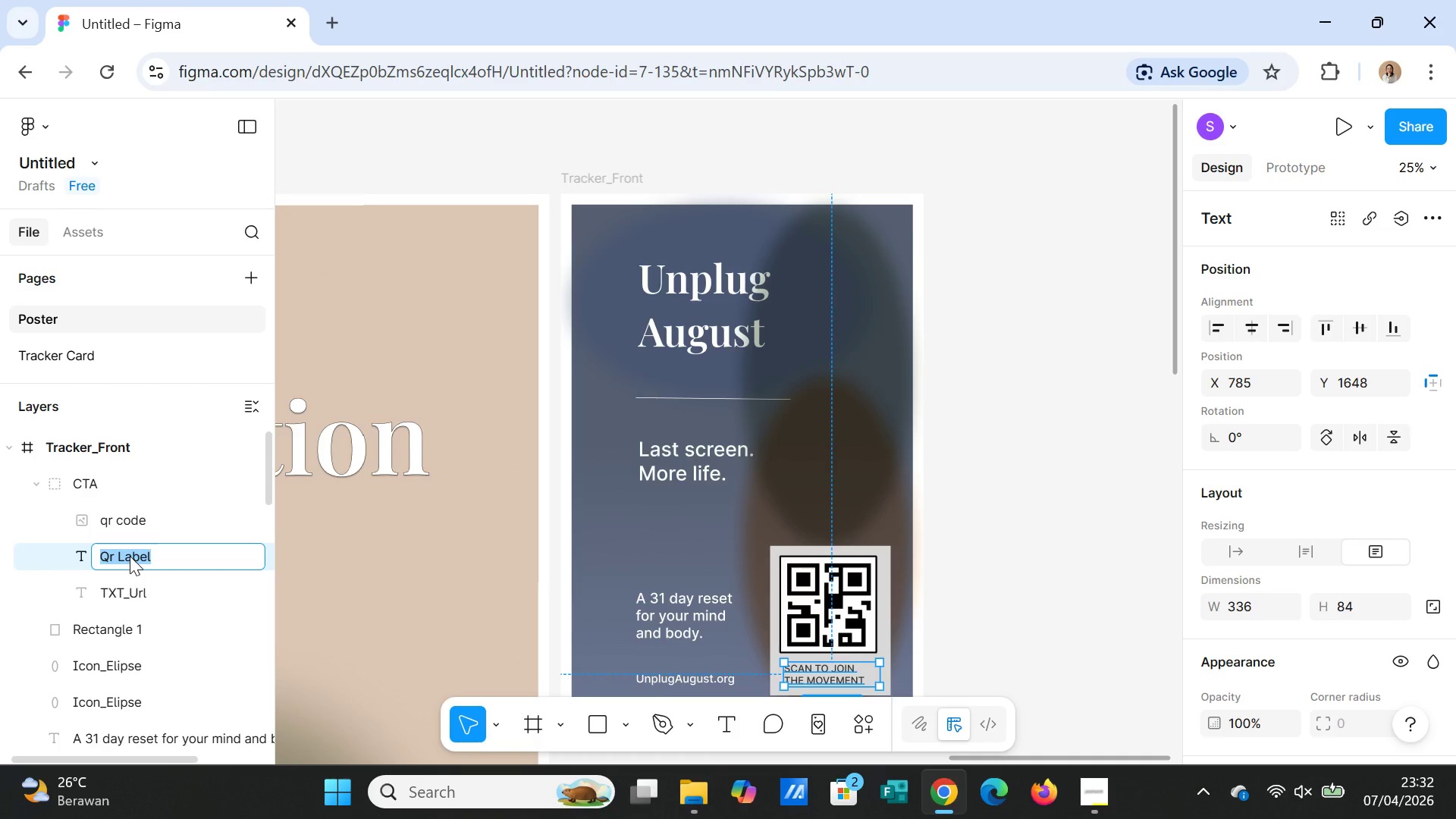 
type(TXT_QR Label)
 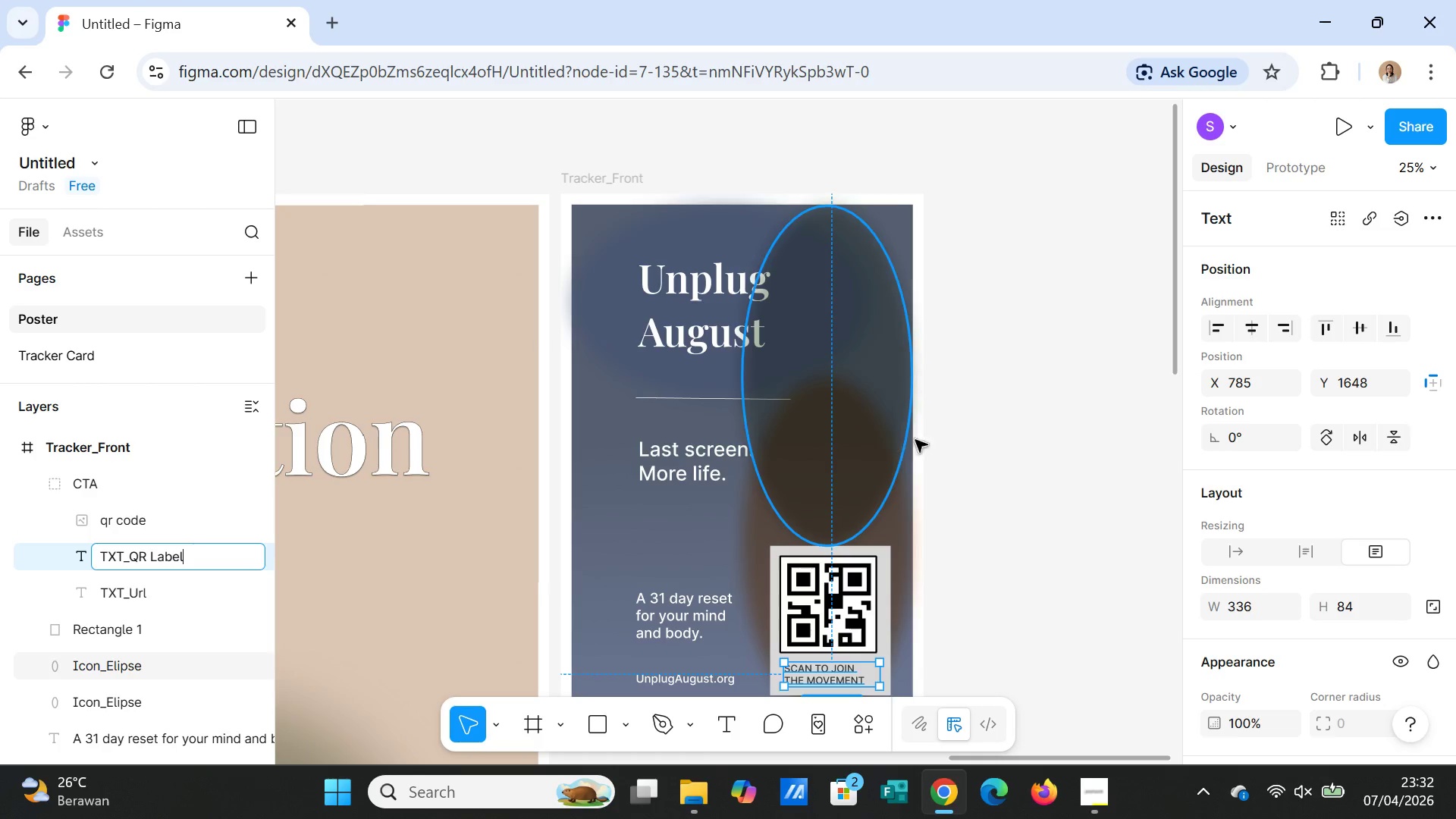 
left_click([1030, 435])
 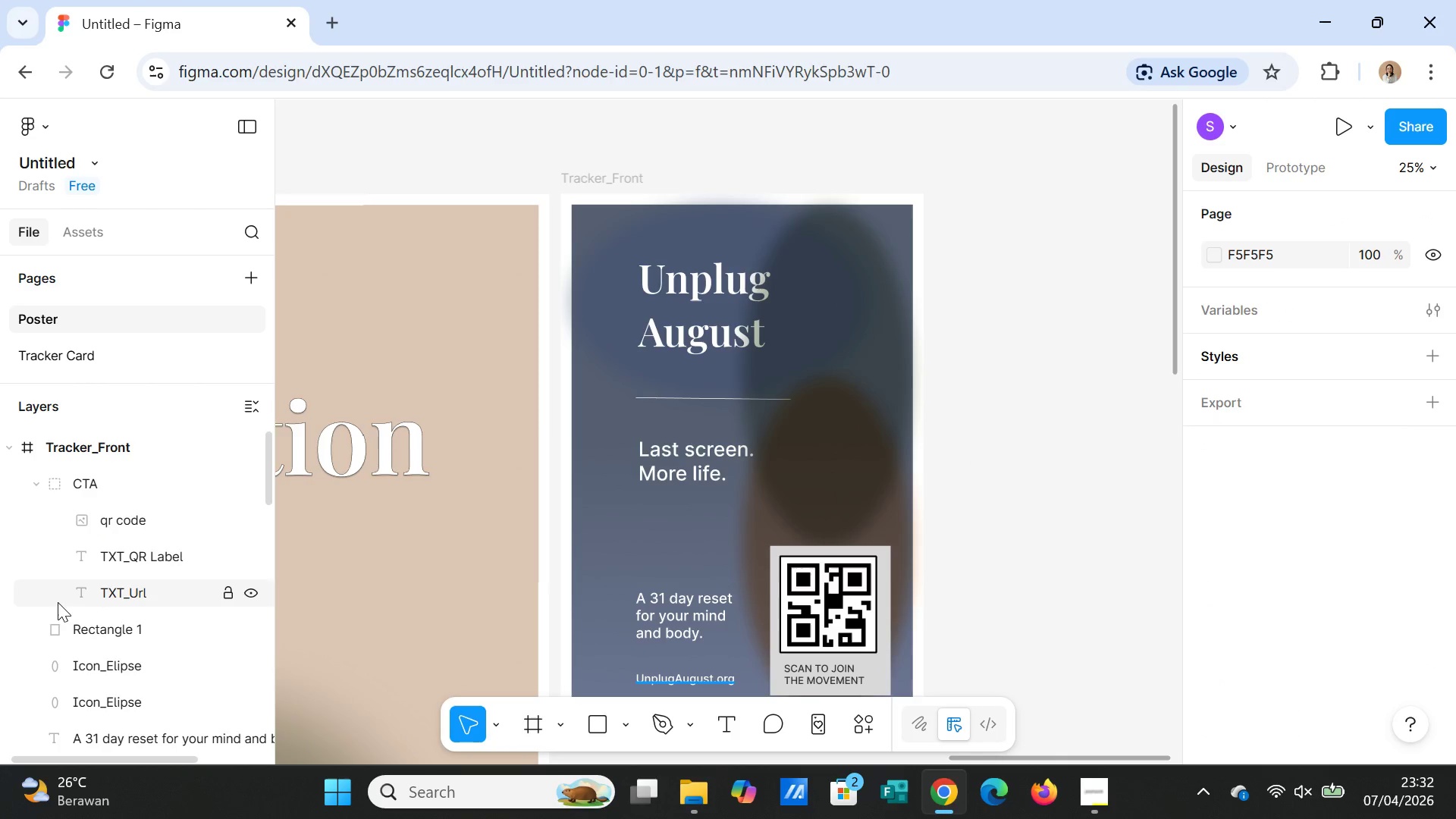 
wait(12.11)
 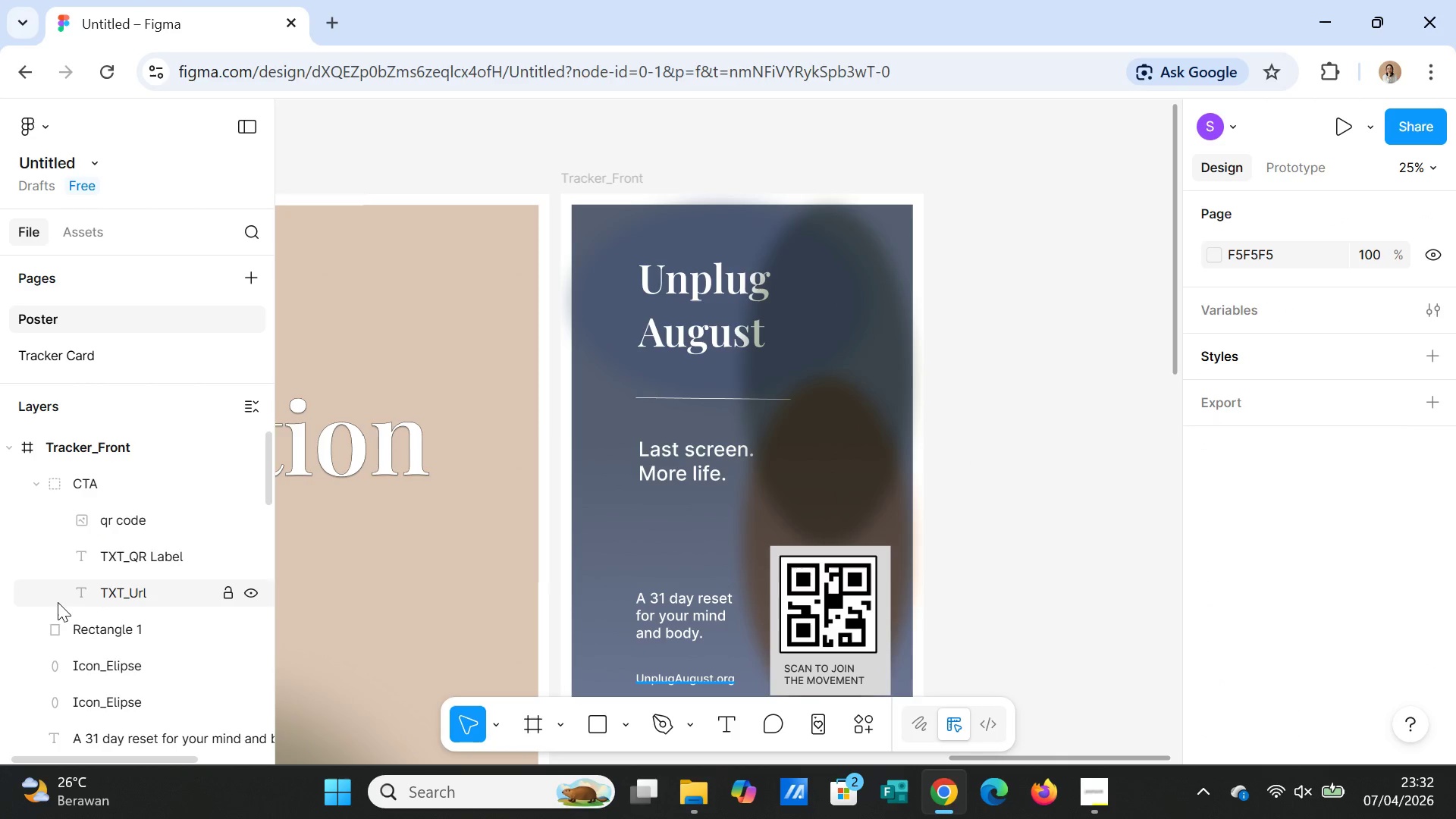 
left_click([678, 334])
 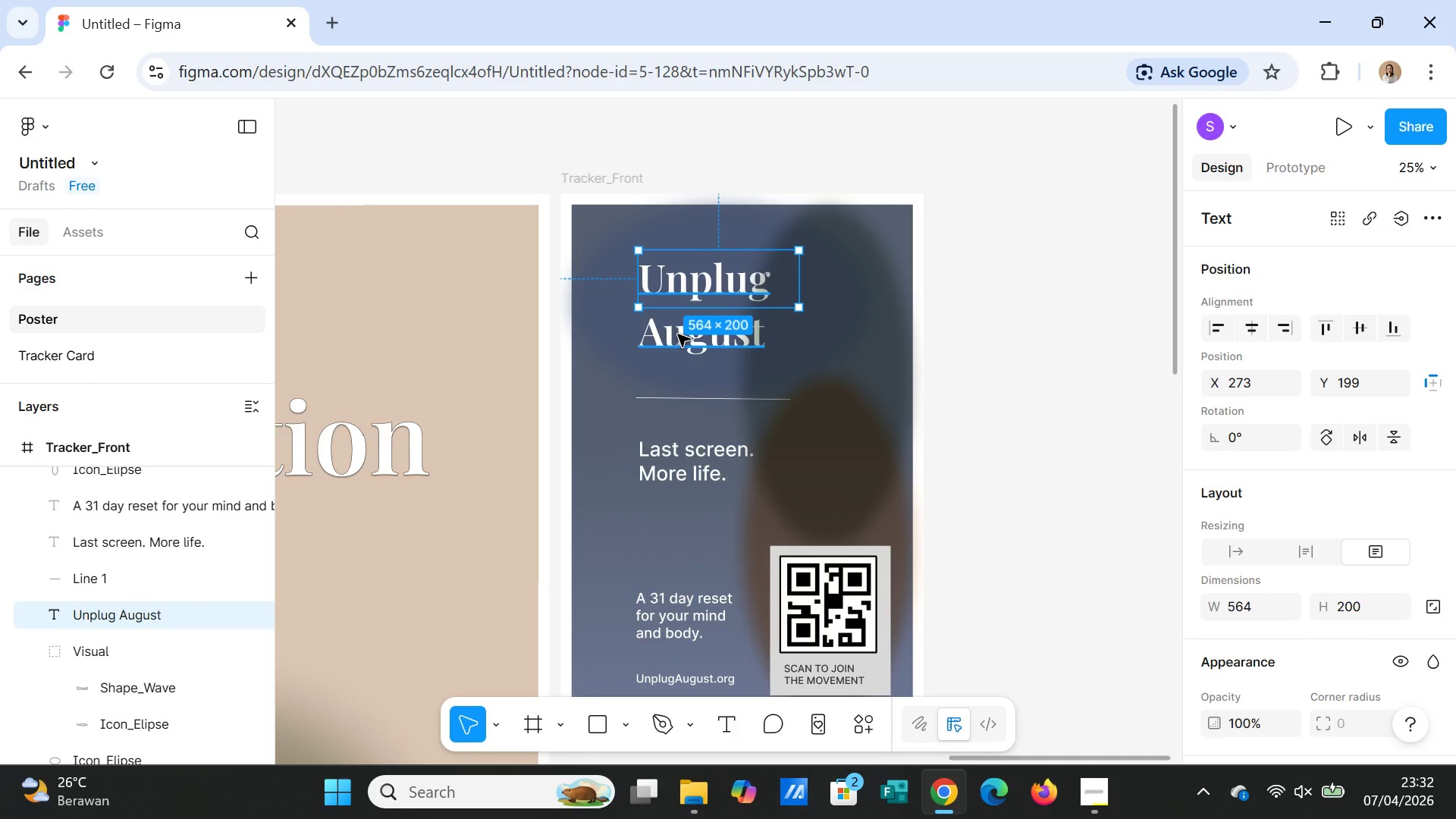 
hold_key(key=ControlLeft, duration=3.2)
left_click([672, 463])
 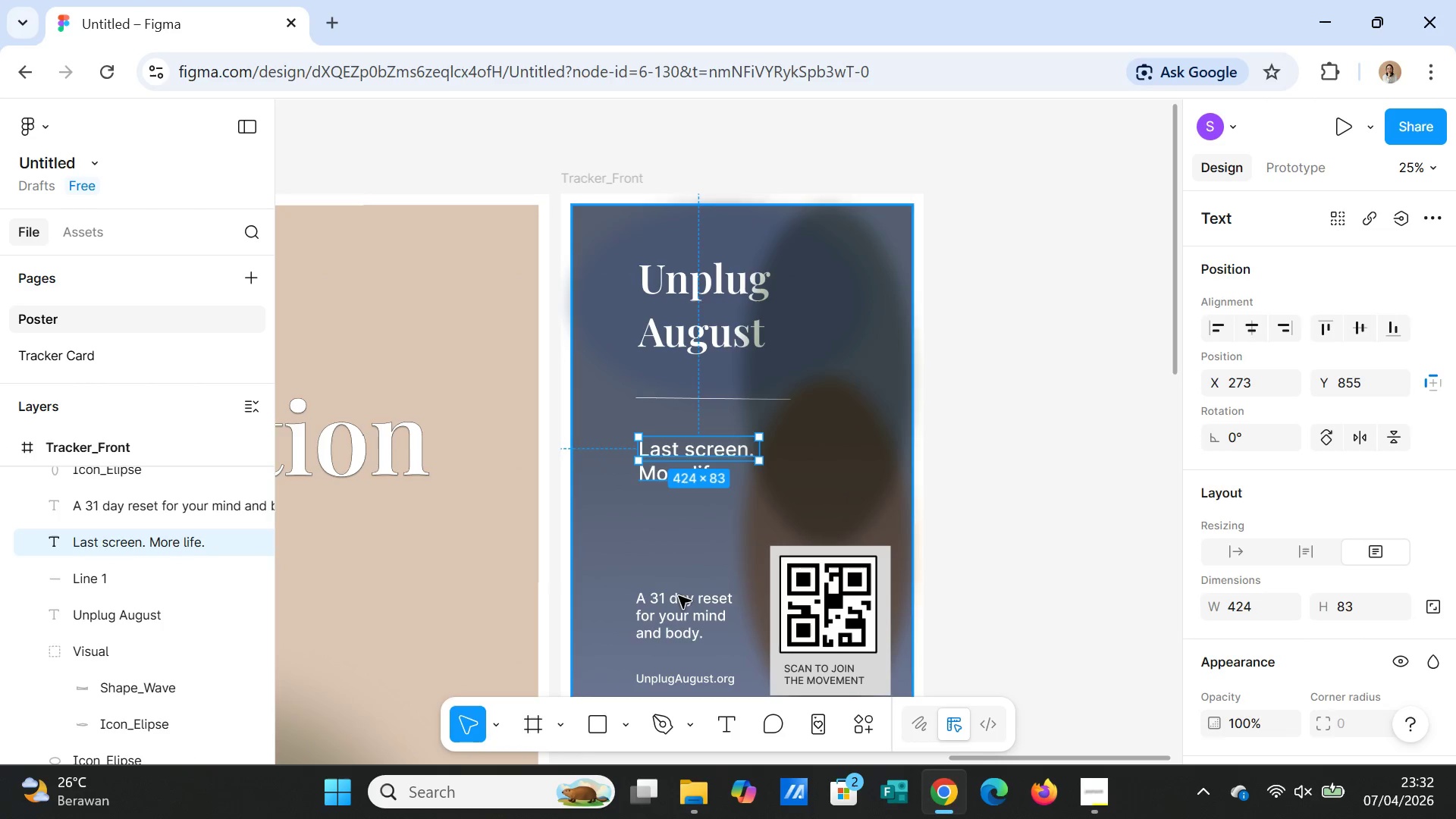 
left_click([672, 611])
 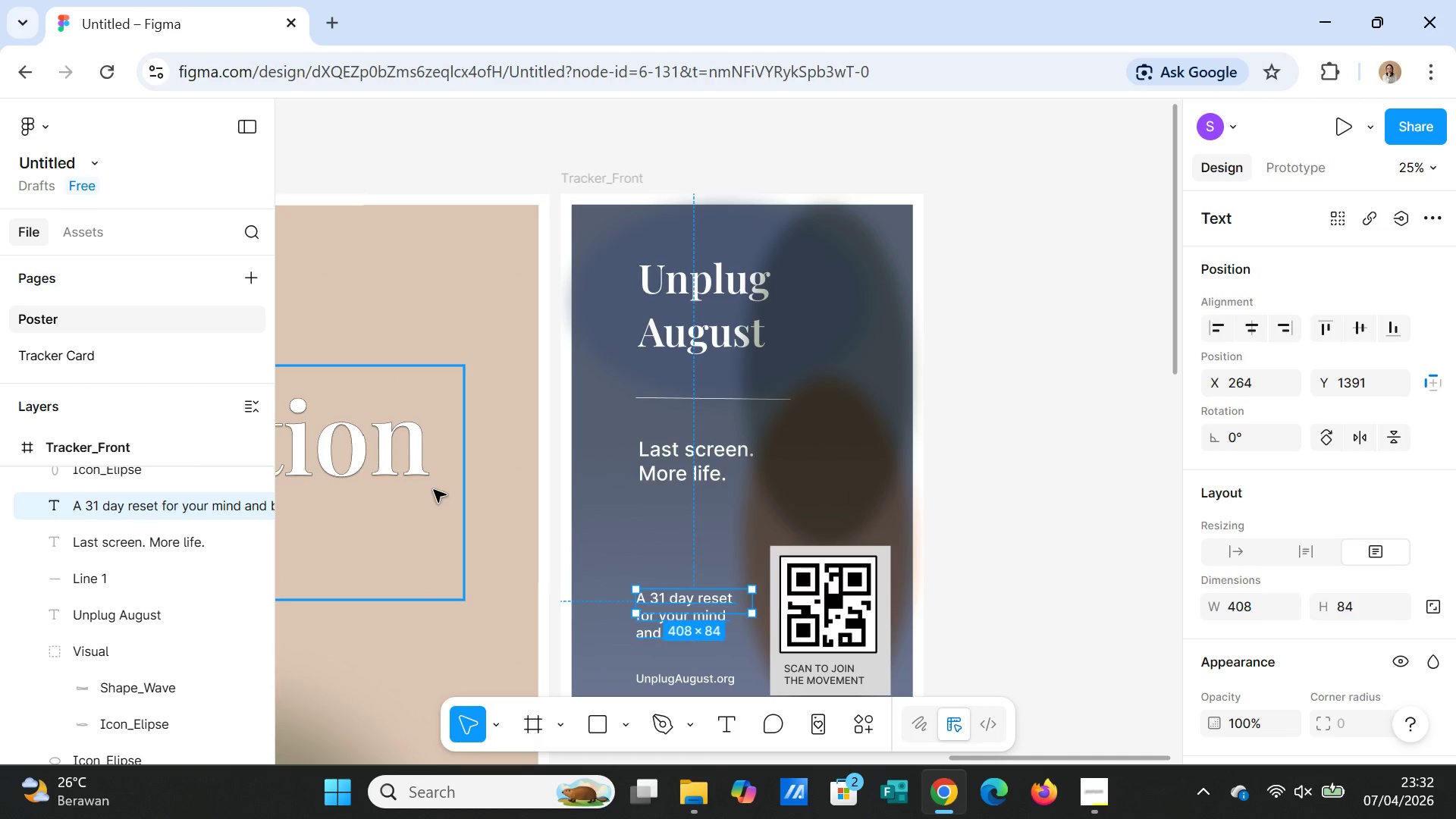 
left_click([702, 325])
 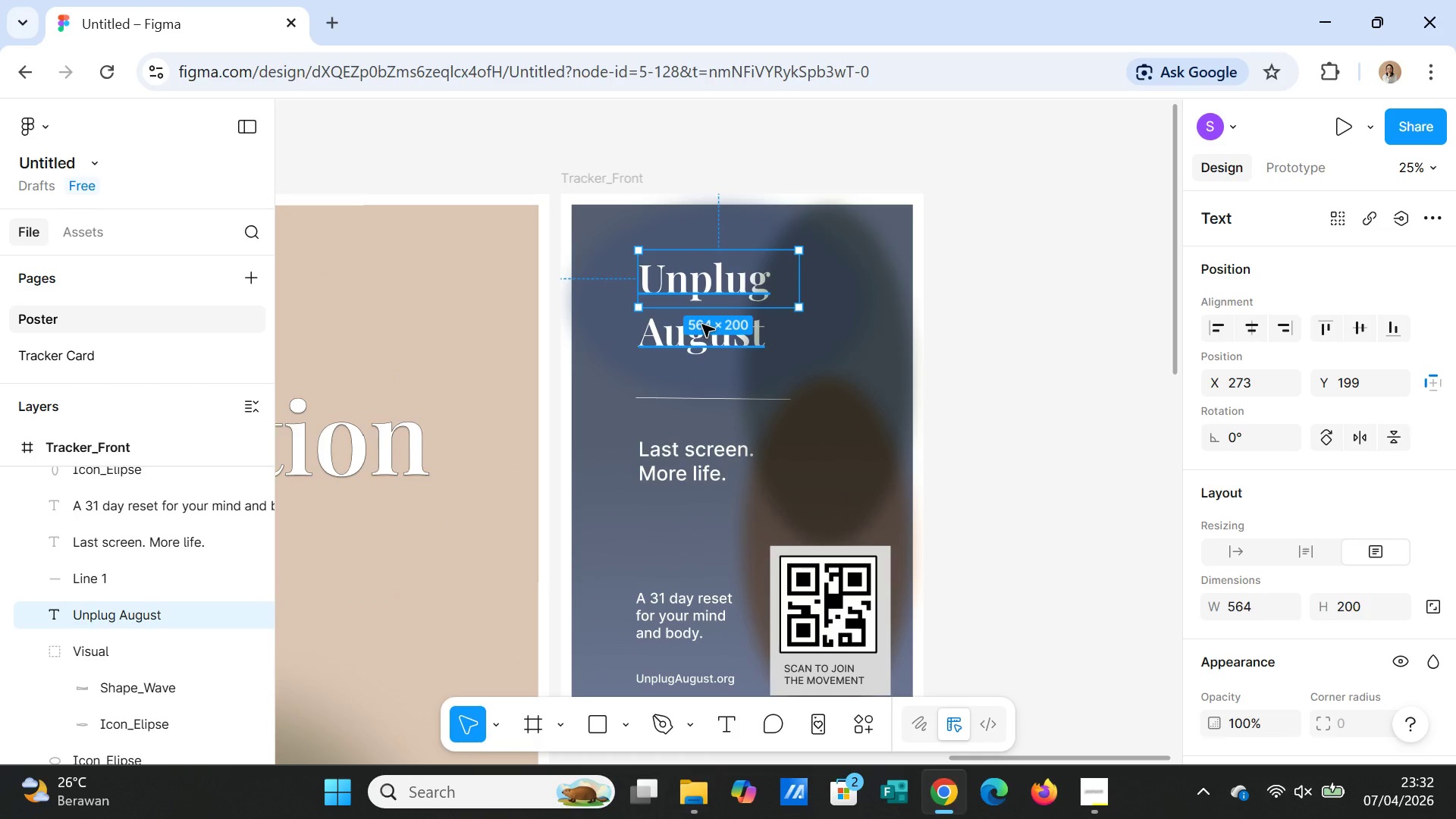 
hold_key(key=ControlLeft, duration=1.58)
left_click([676, 466])
 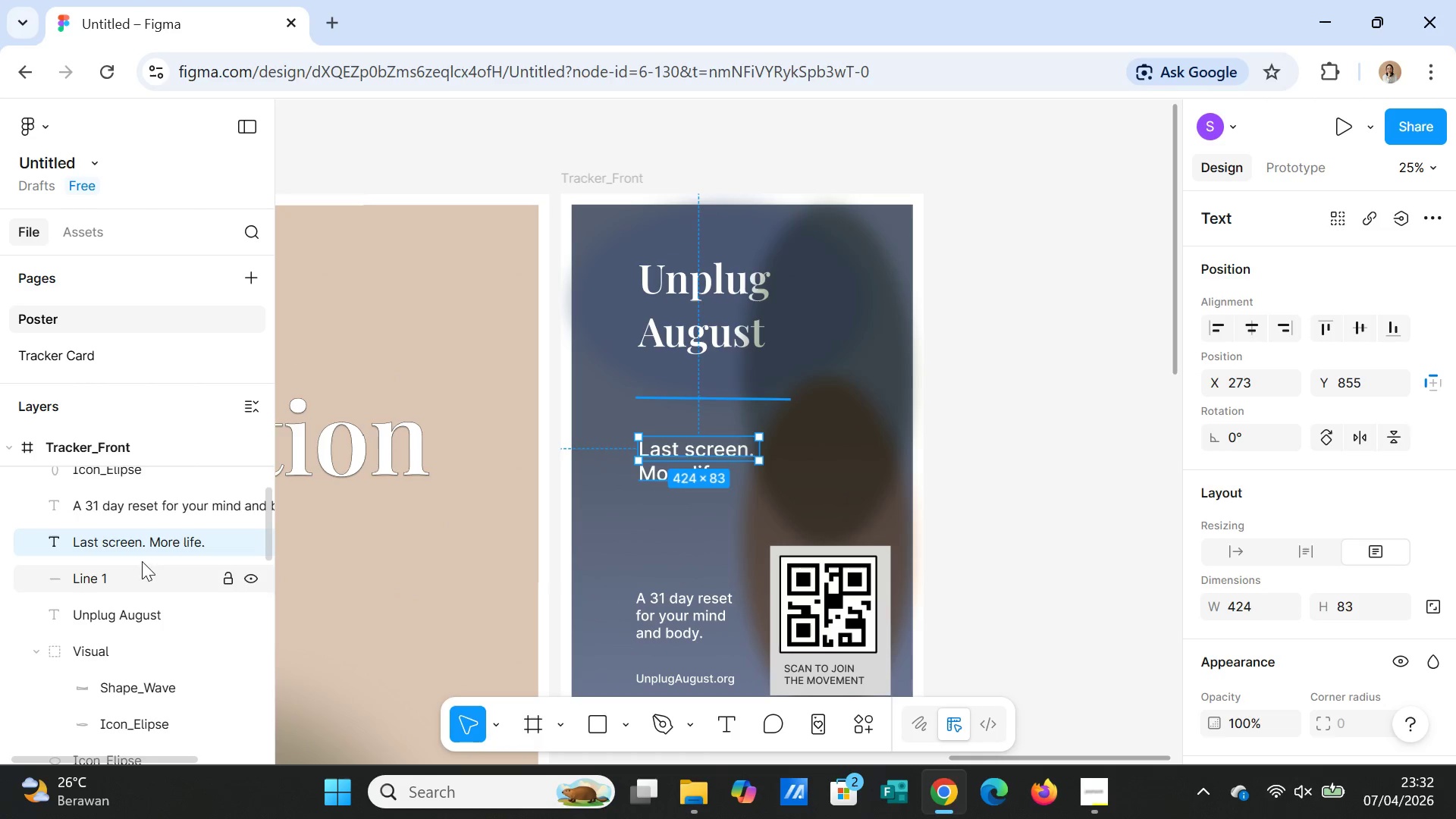 
left_click([142, 544])
 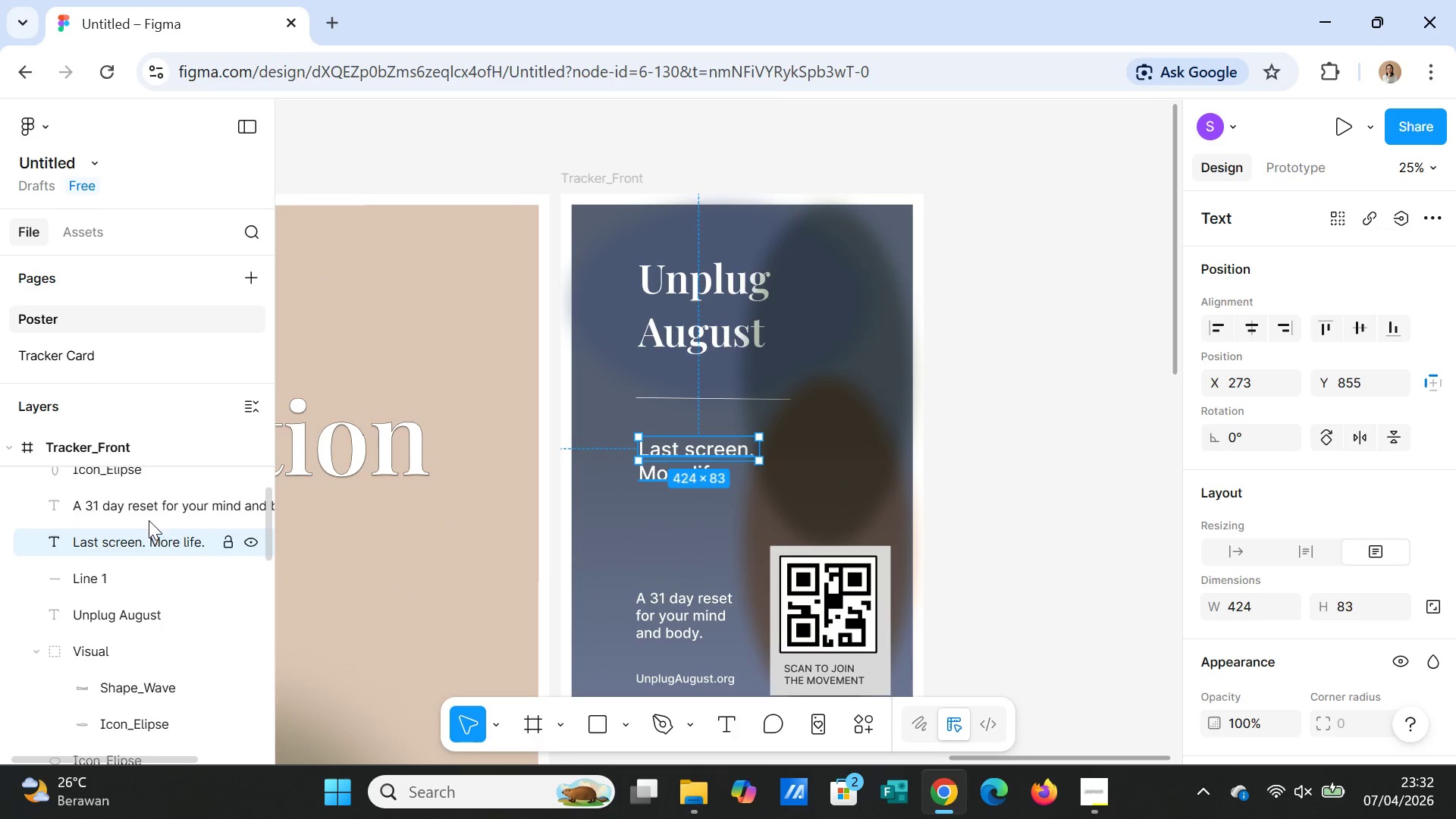 
hold_key(key=ControlLeft, duration=0.84)
left_click([153, 507])
 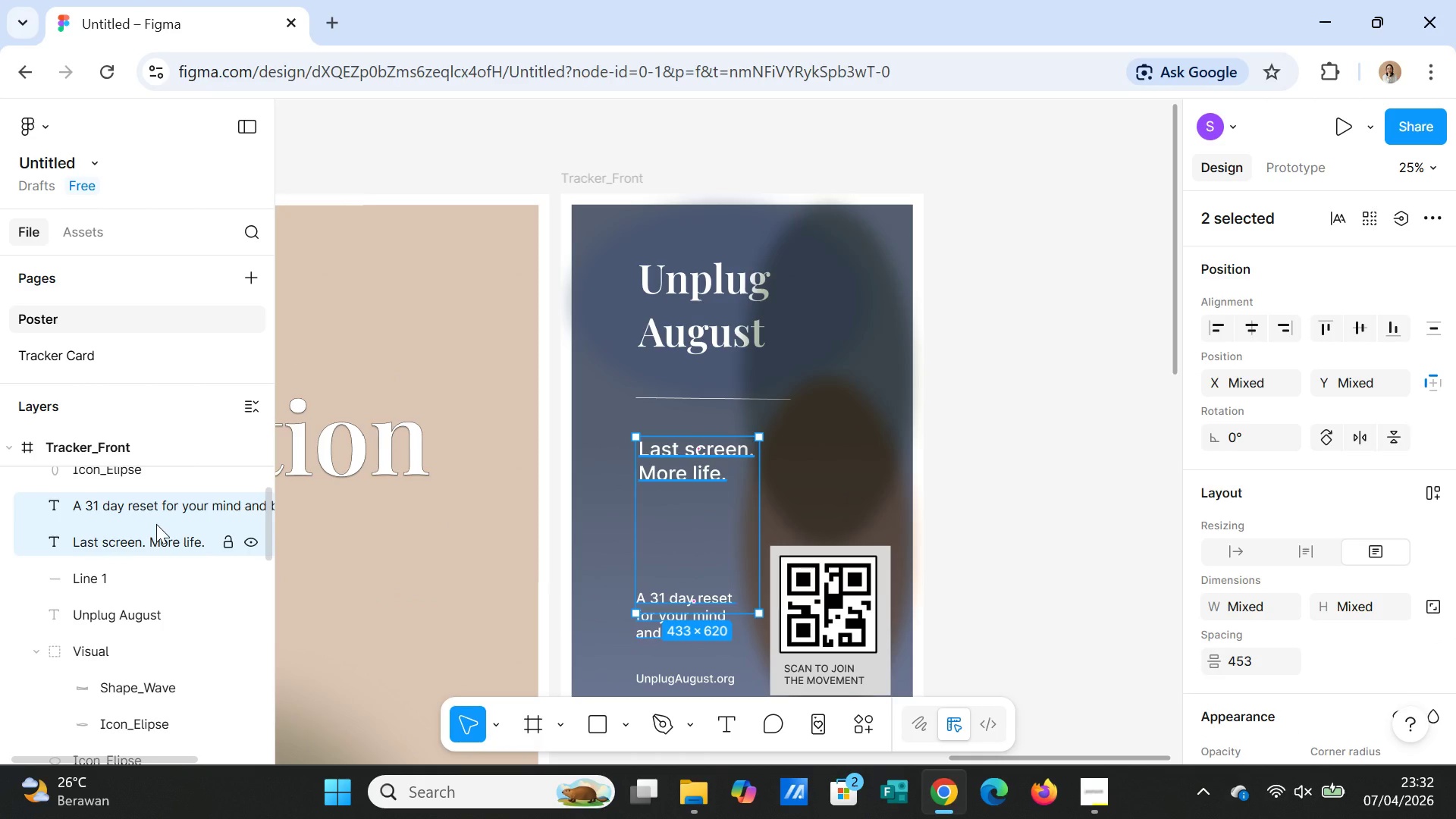 
scroll: coordinate [156, 524], scroll_direction: up, amount: 3.0
 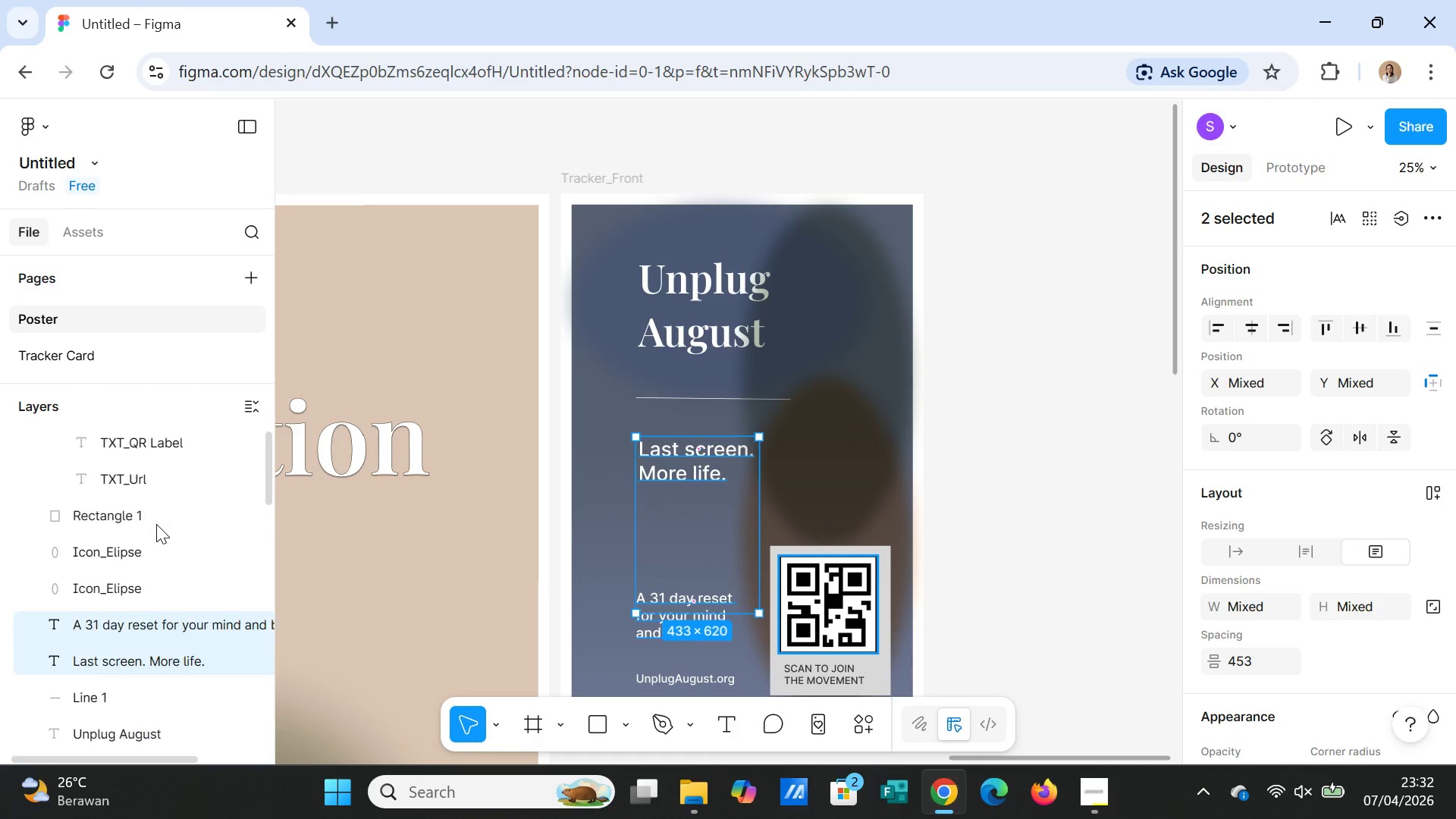 
scroll: coordinate [156, 524], scroll_direction: down, amount: 3.0
 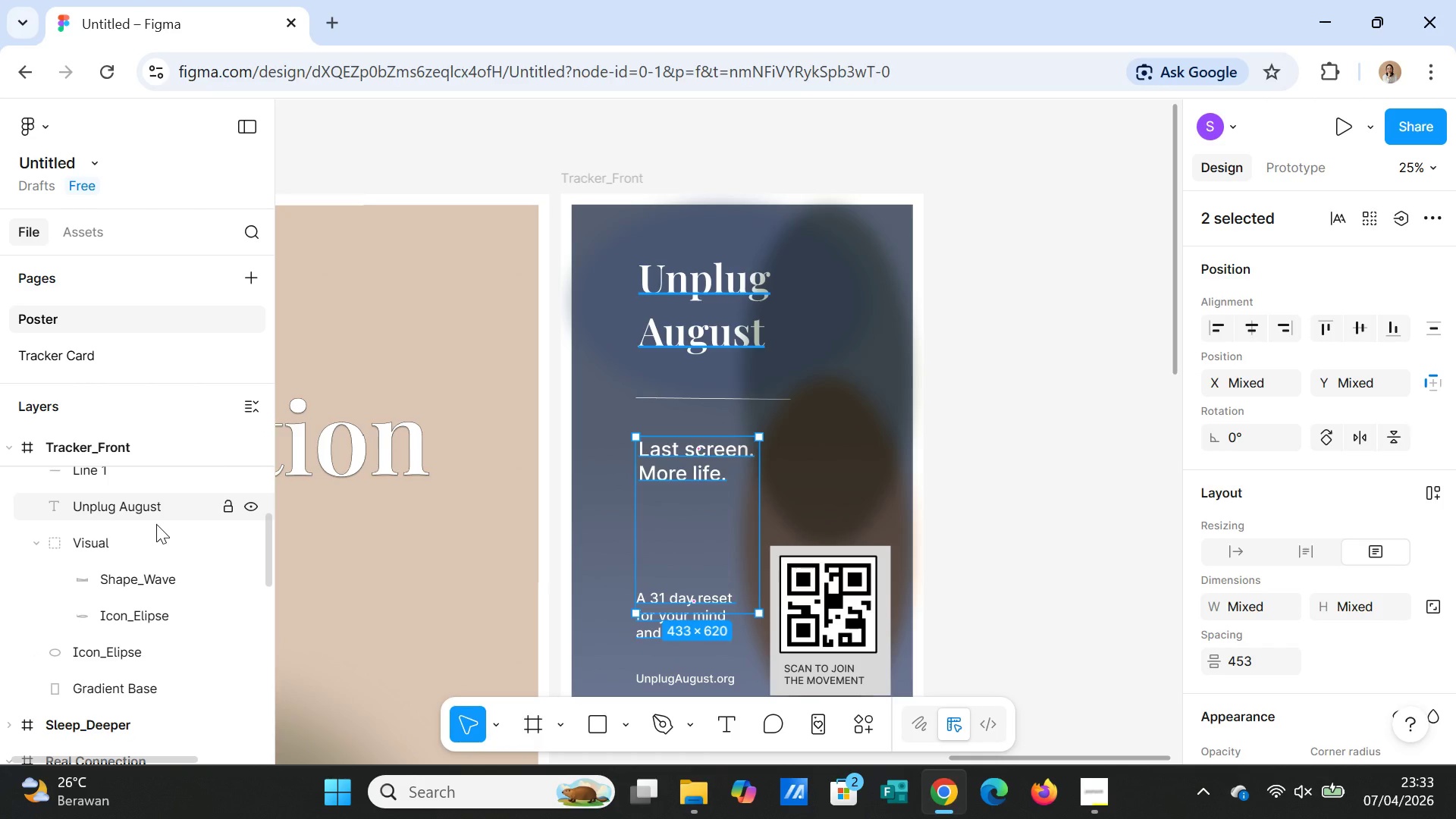 
scroll: coordinate [156, 524], scroll_direction: up, amount: 1.0
 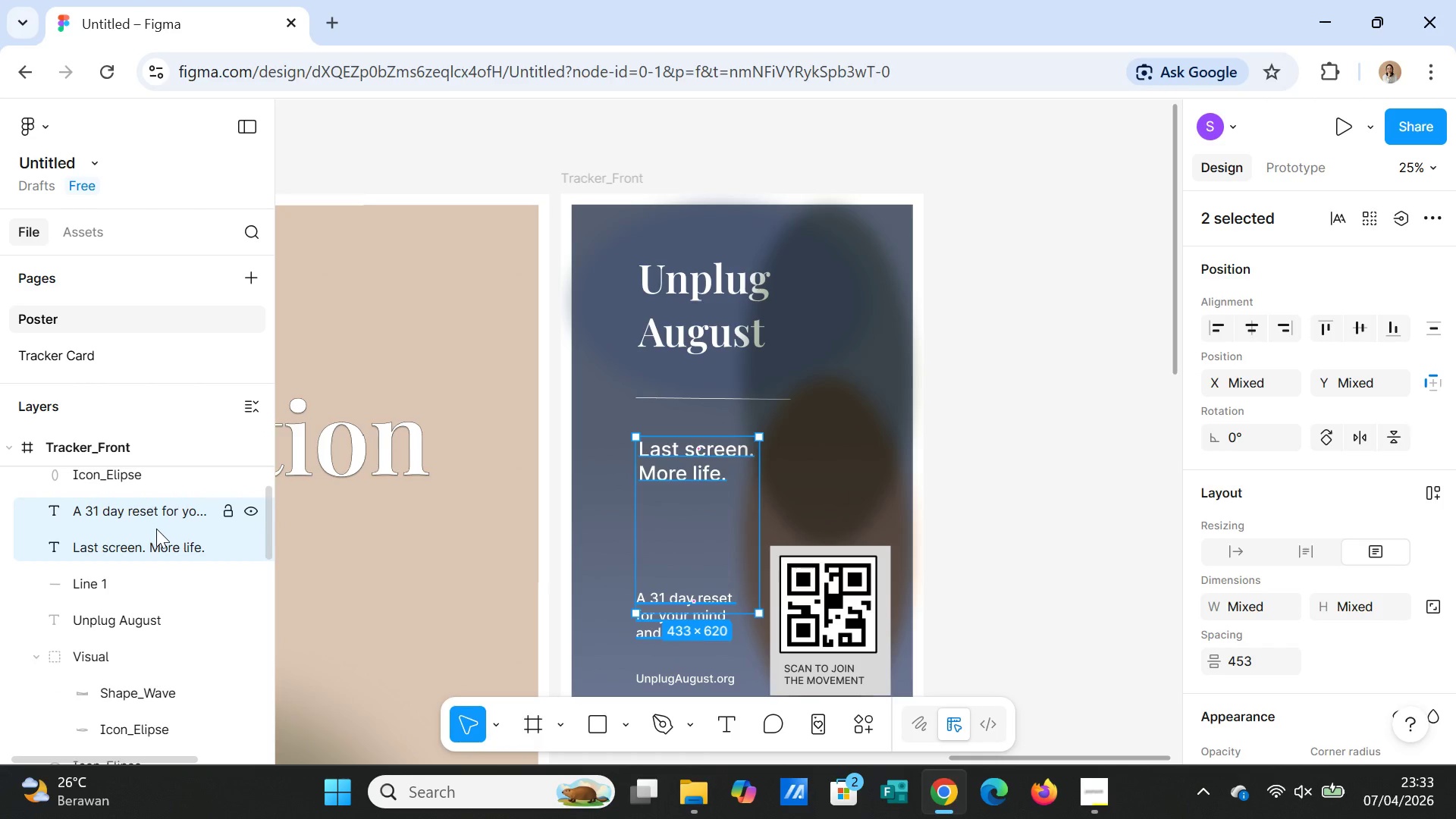 
hold_key(key=ControlLeft, duration=1.33)
left_click([130, 620])
 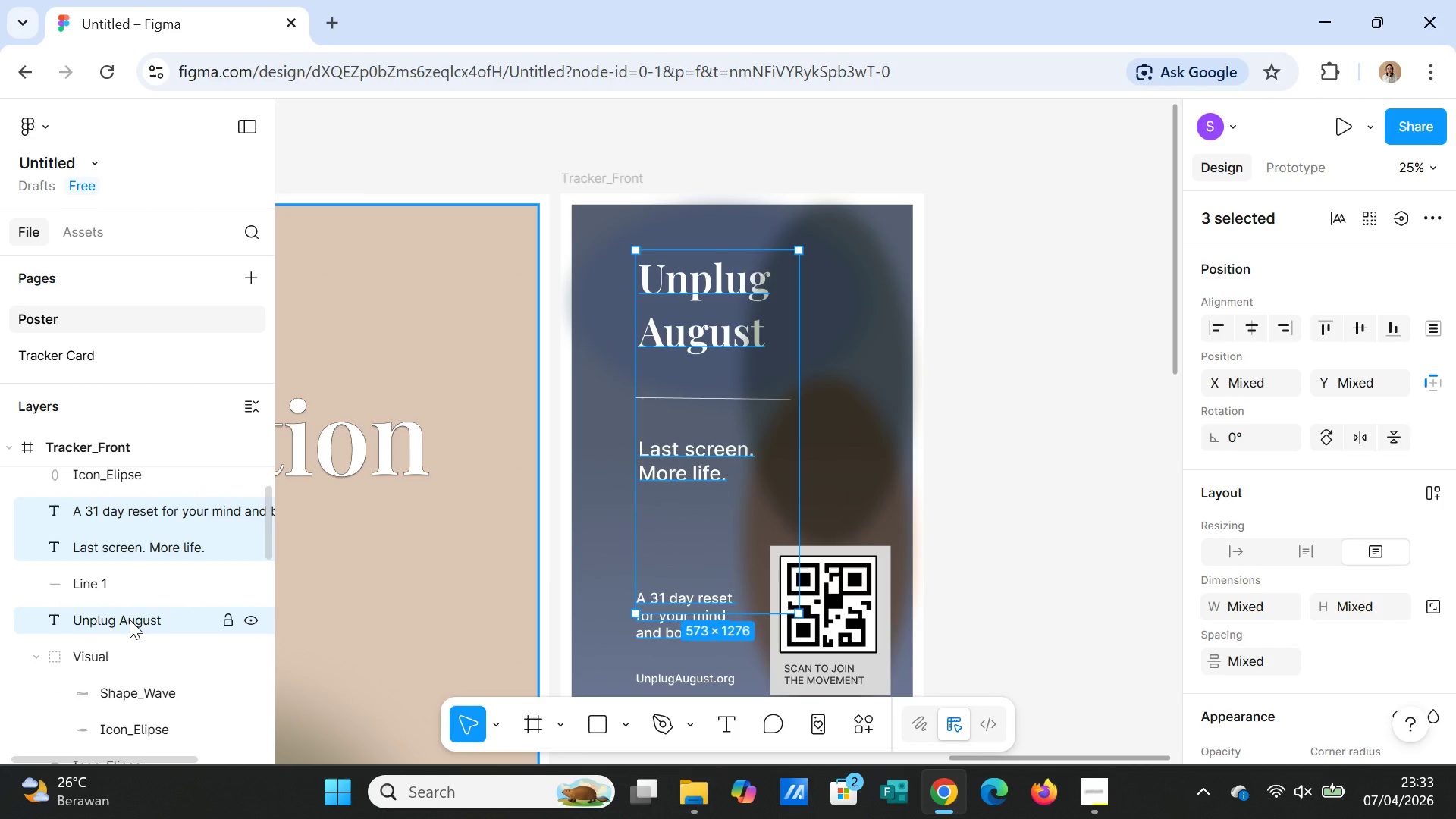 
right_click([130, 620])
 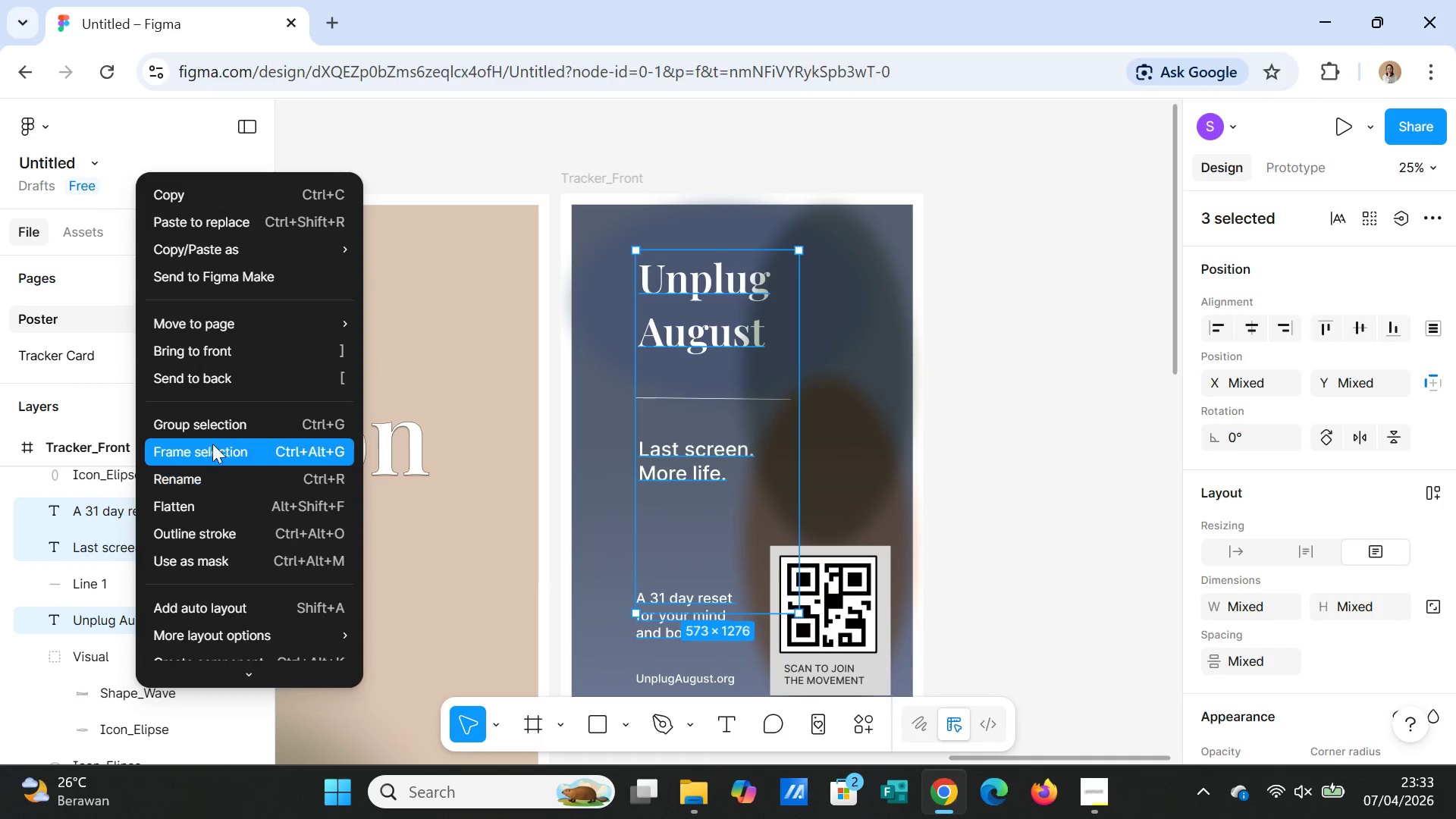 
left_click([216, 431])
 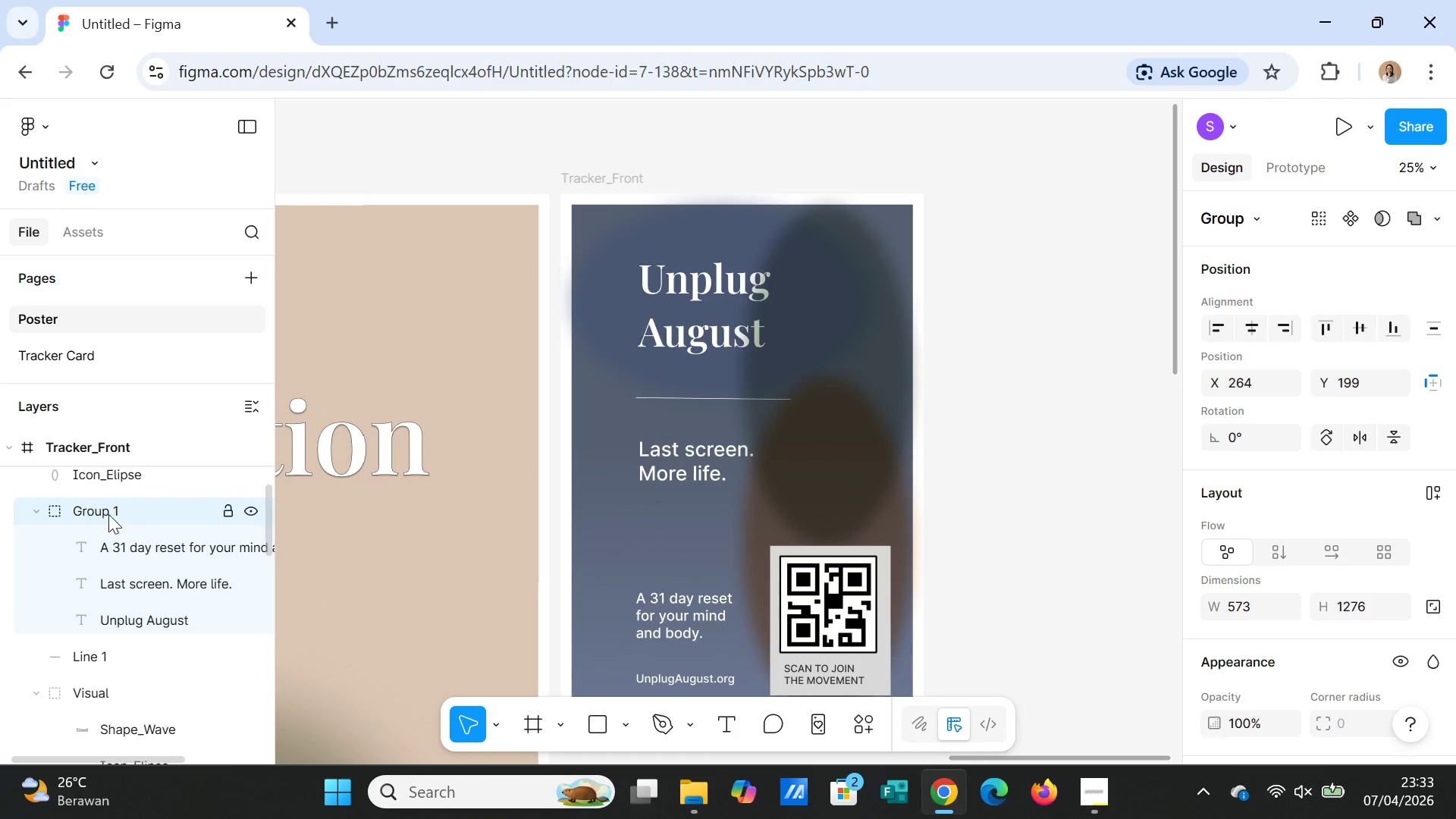 
double_click([107, 513])
 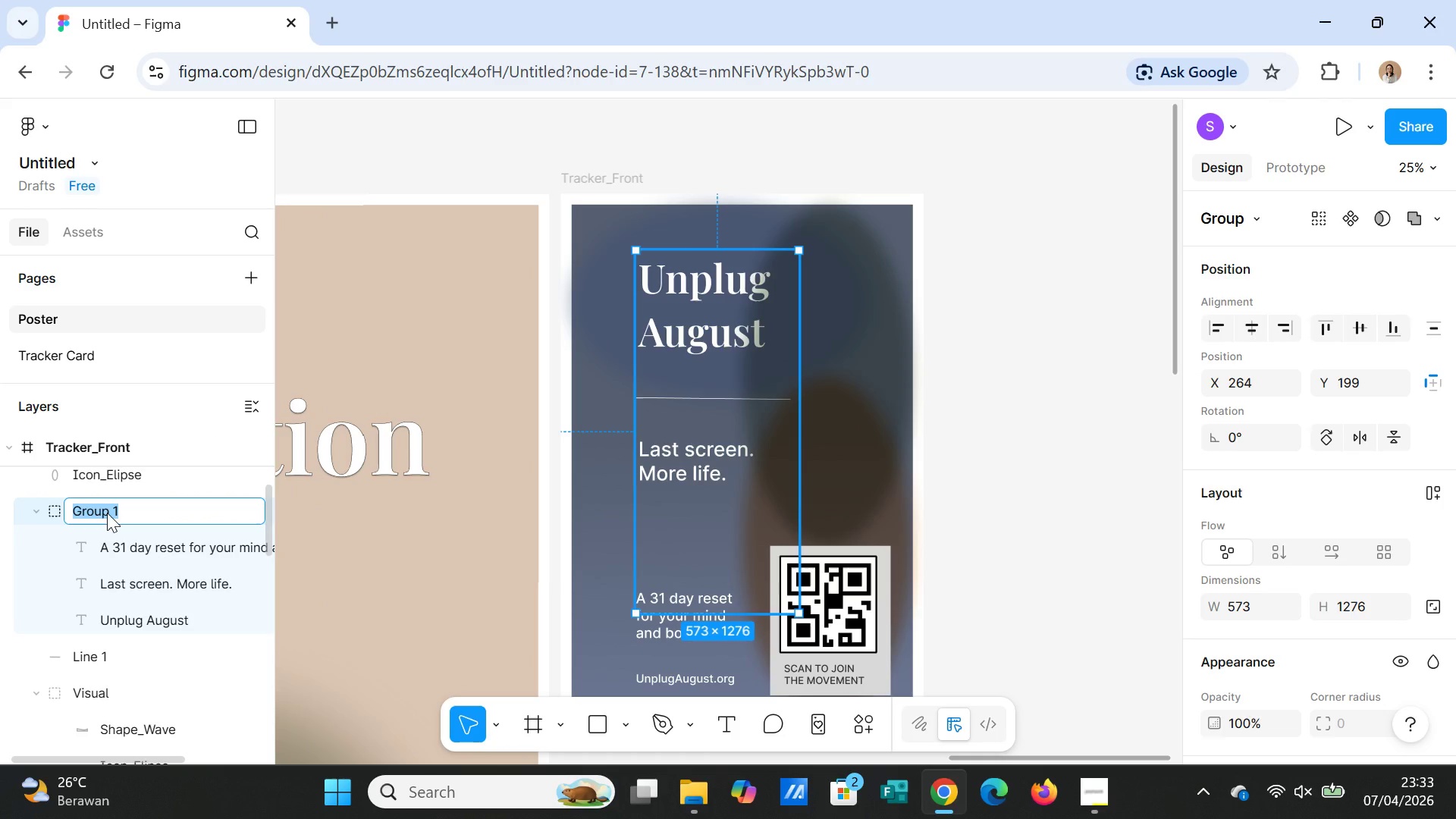 
wait(6.94)
 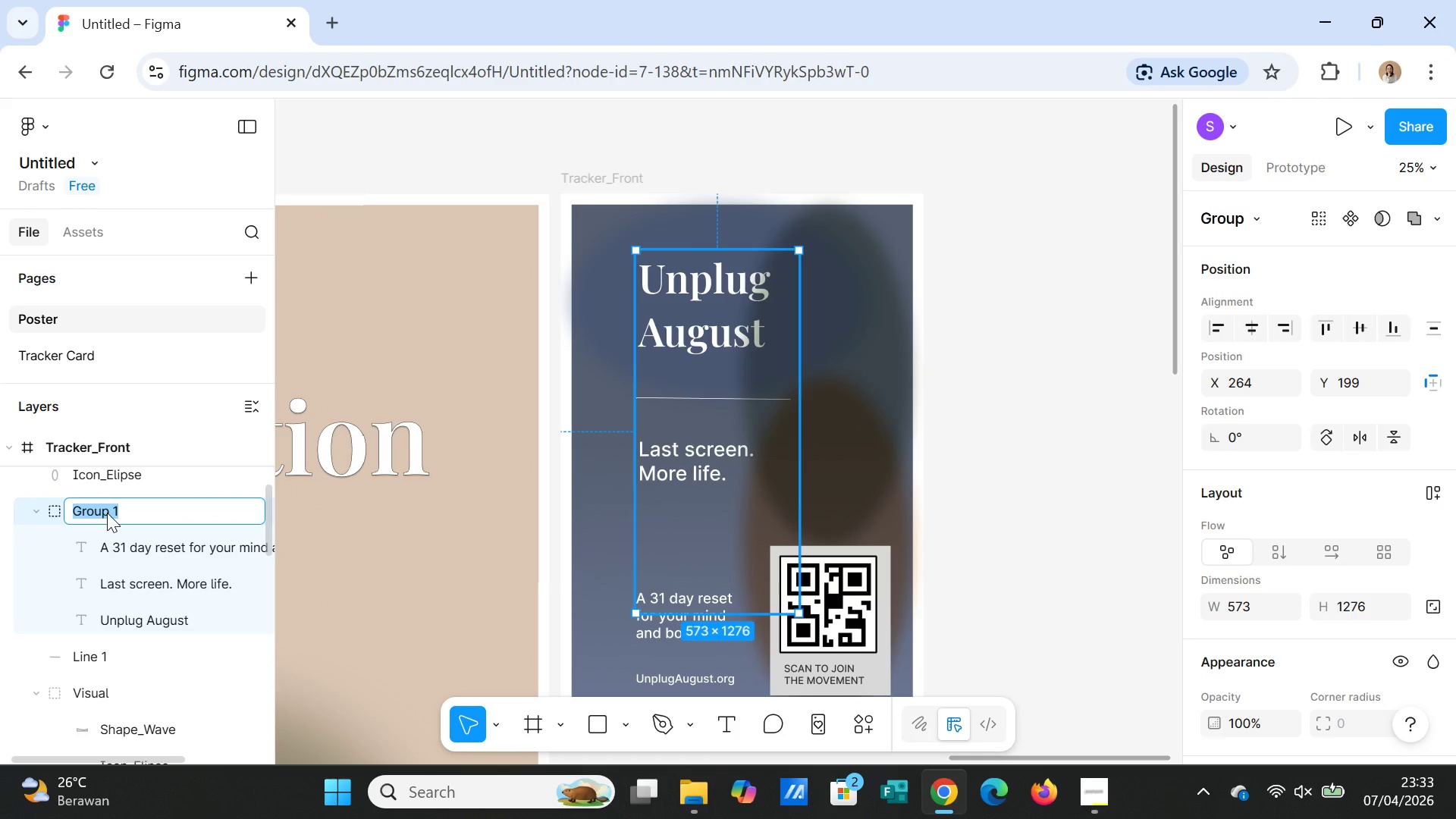 
type(Content)
 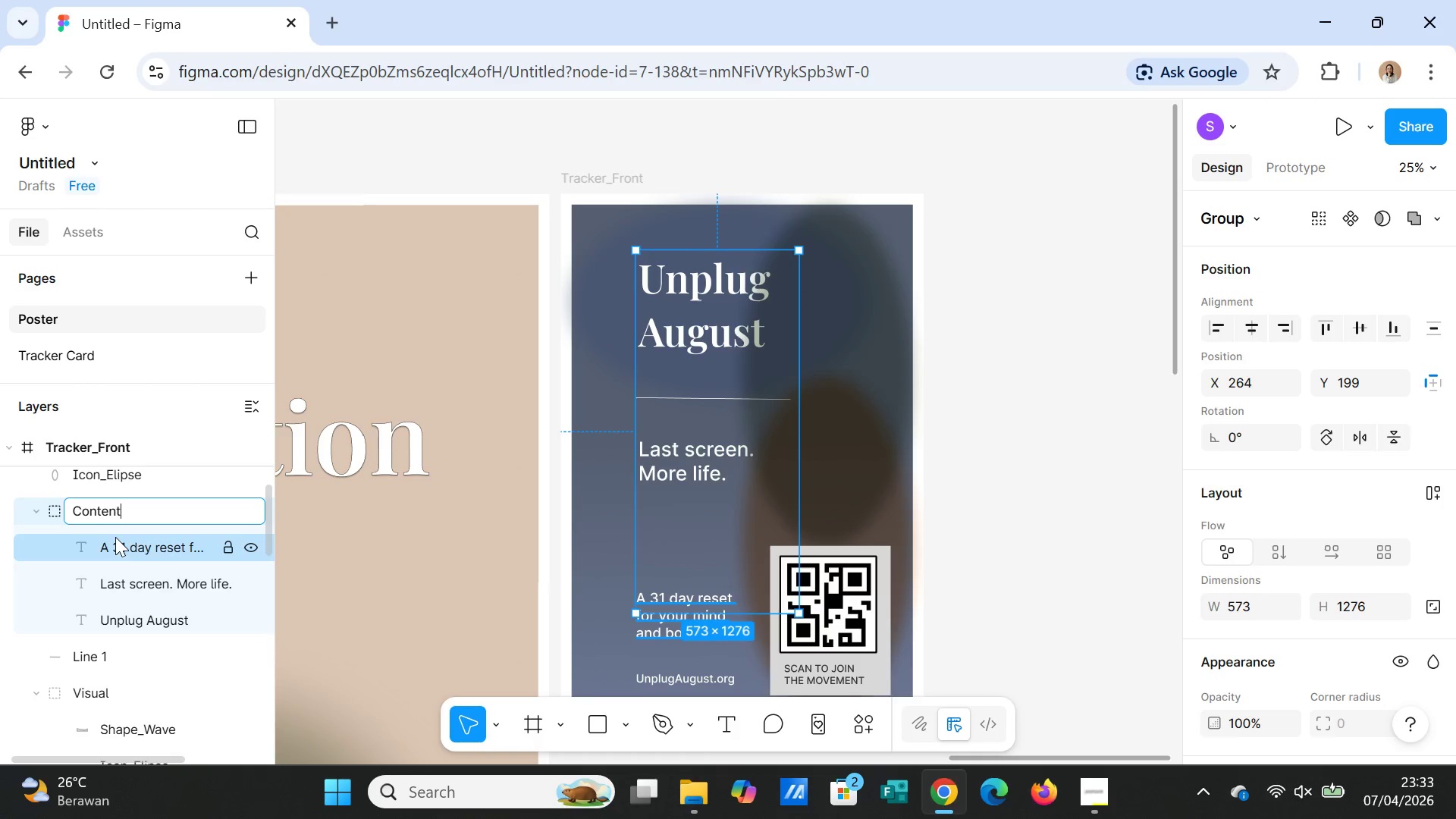 
double_click([119, 545])
 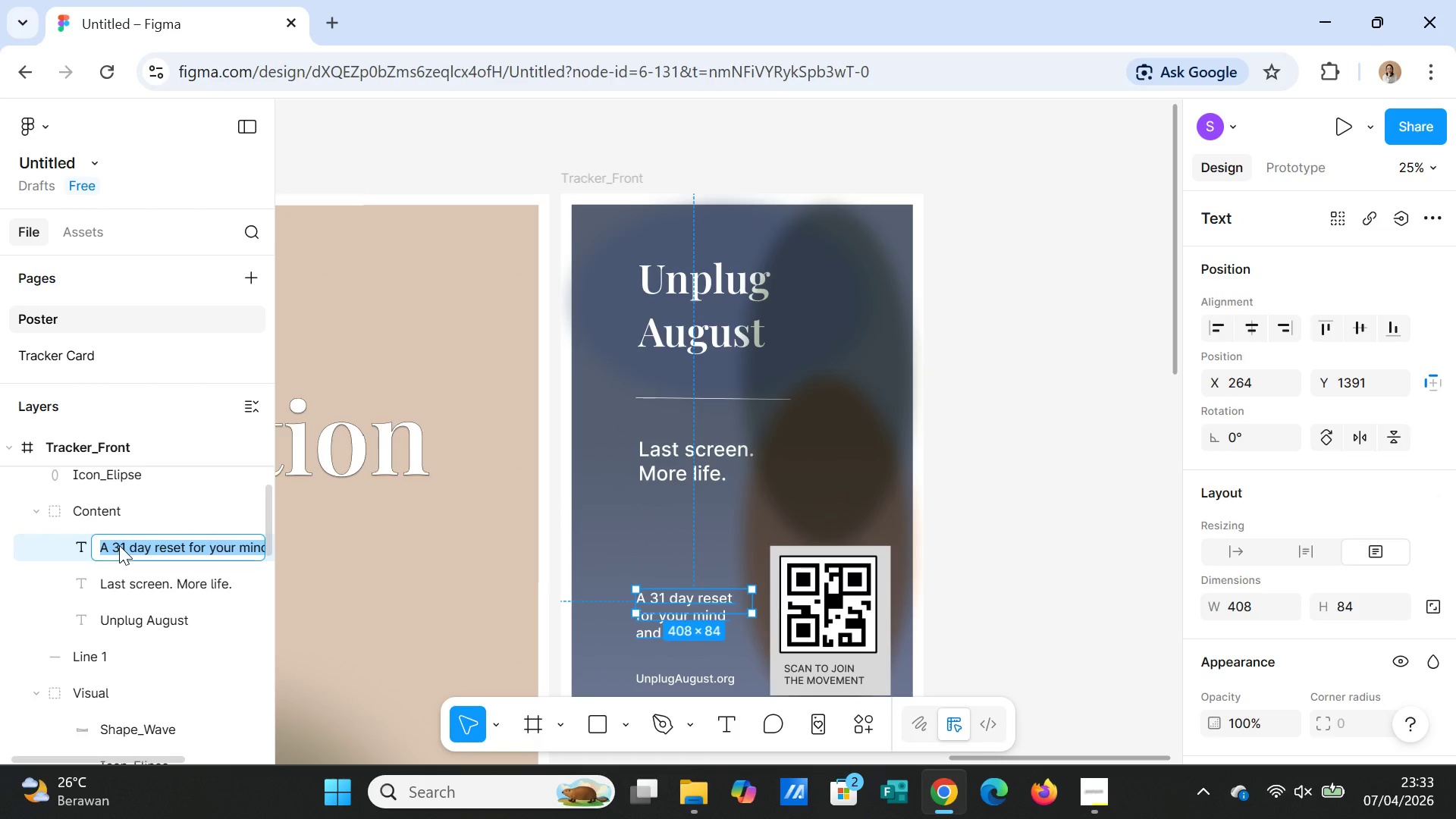 
type(TXT_Dexcription)
 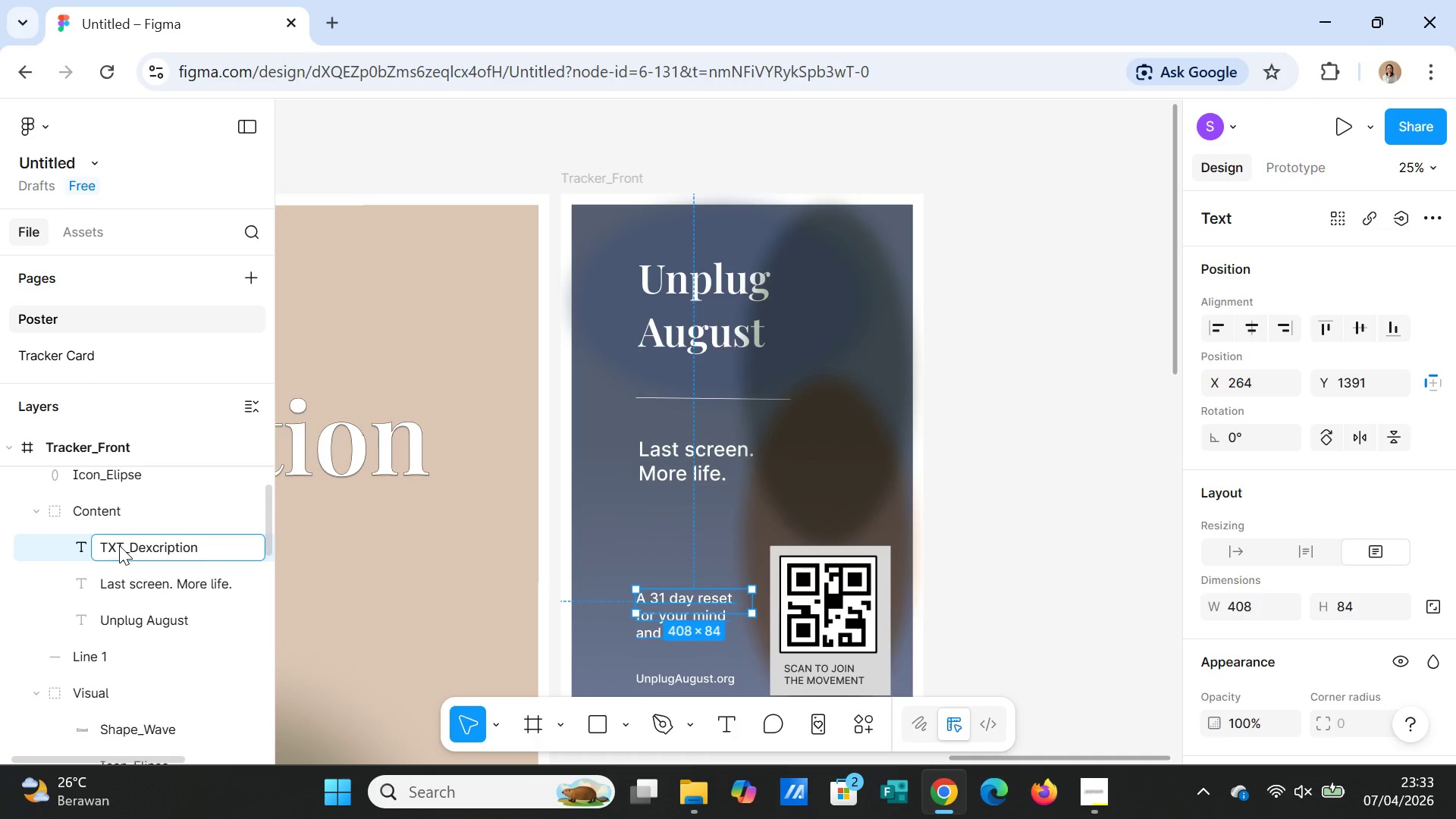 
double_click([150, 547])
 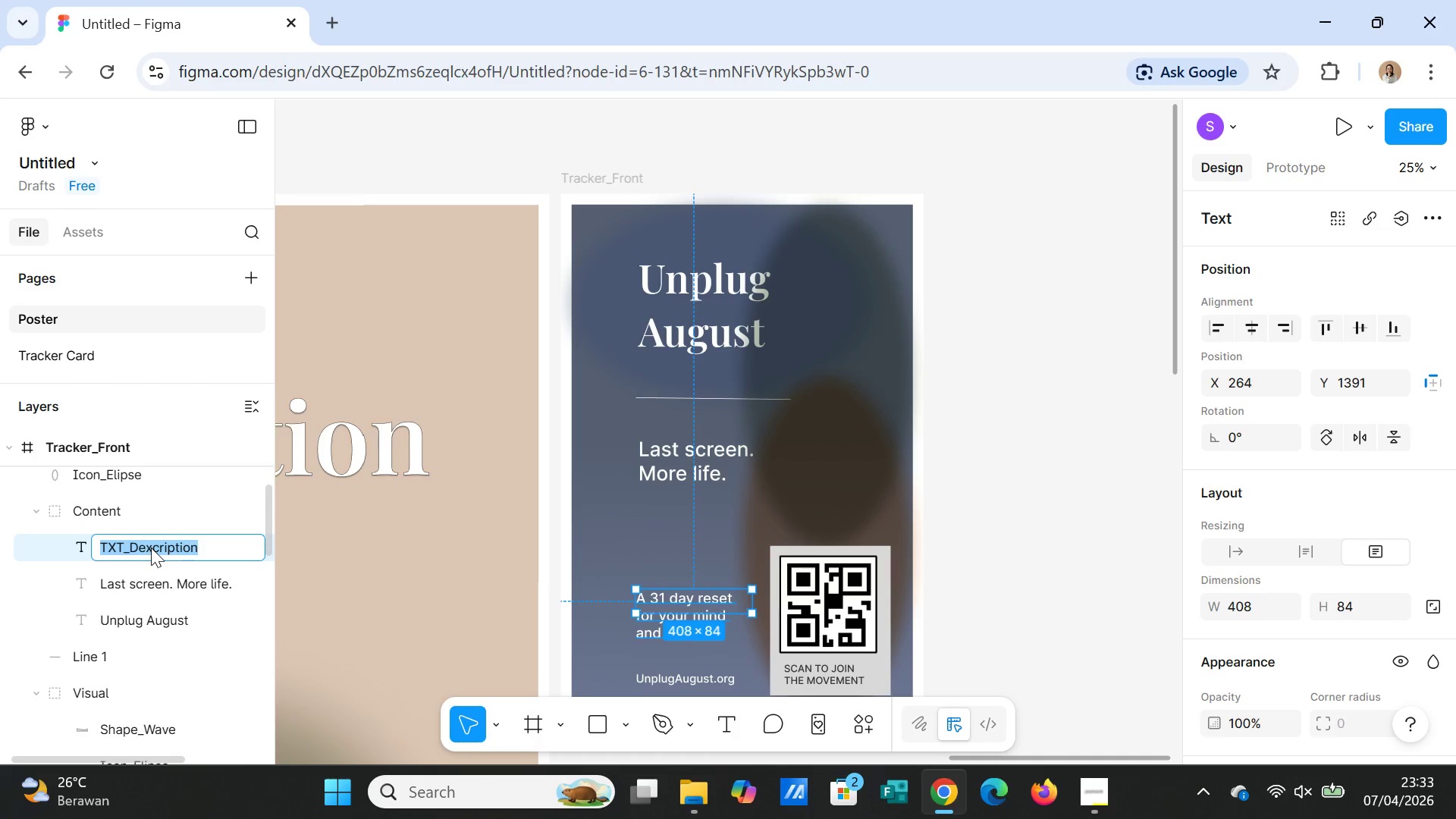 
left_click([151, 548])
 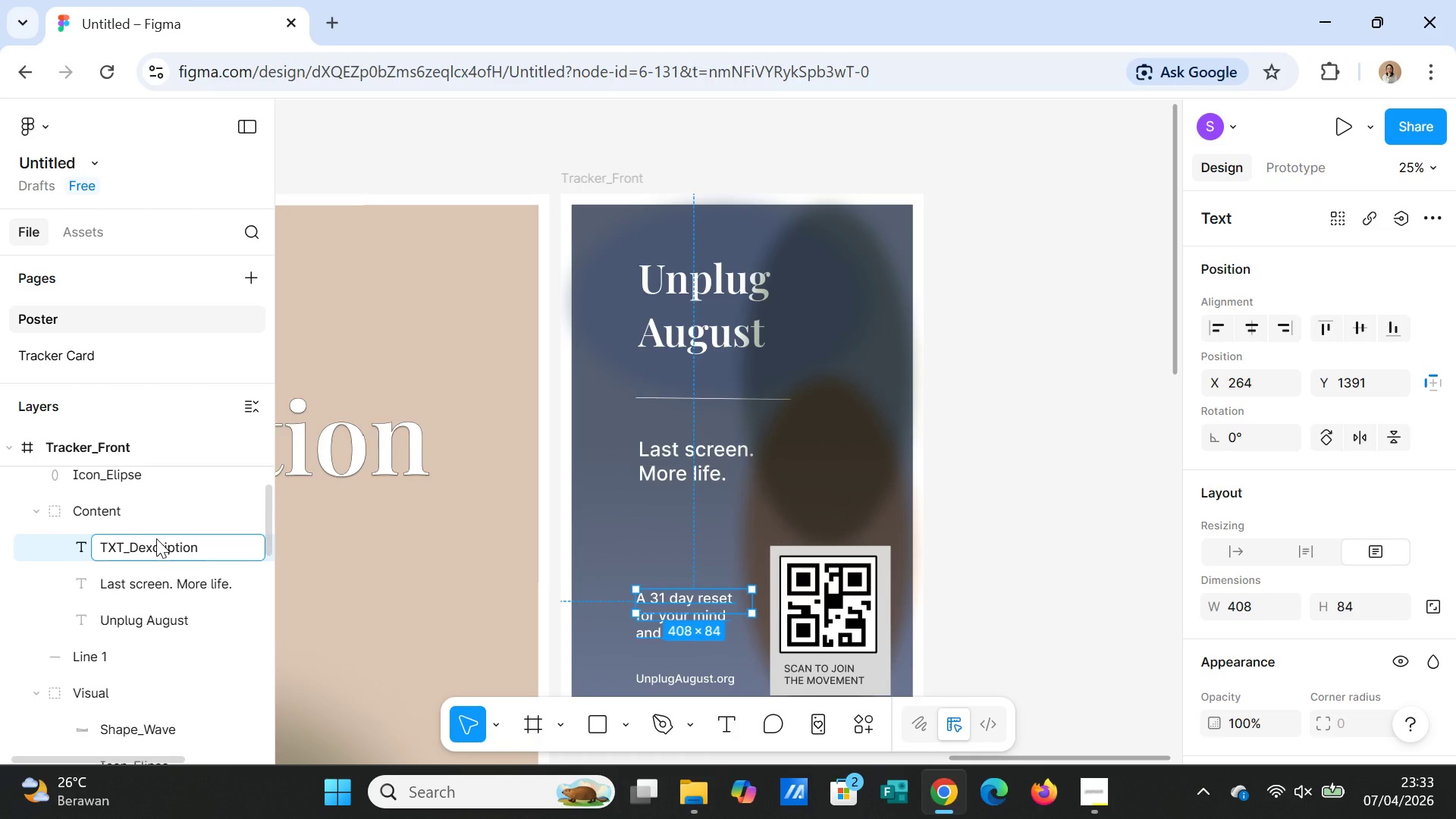 
key(Backspace)
 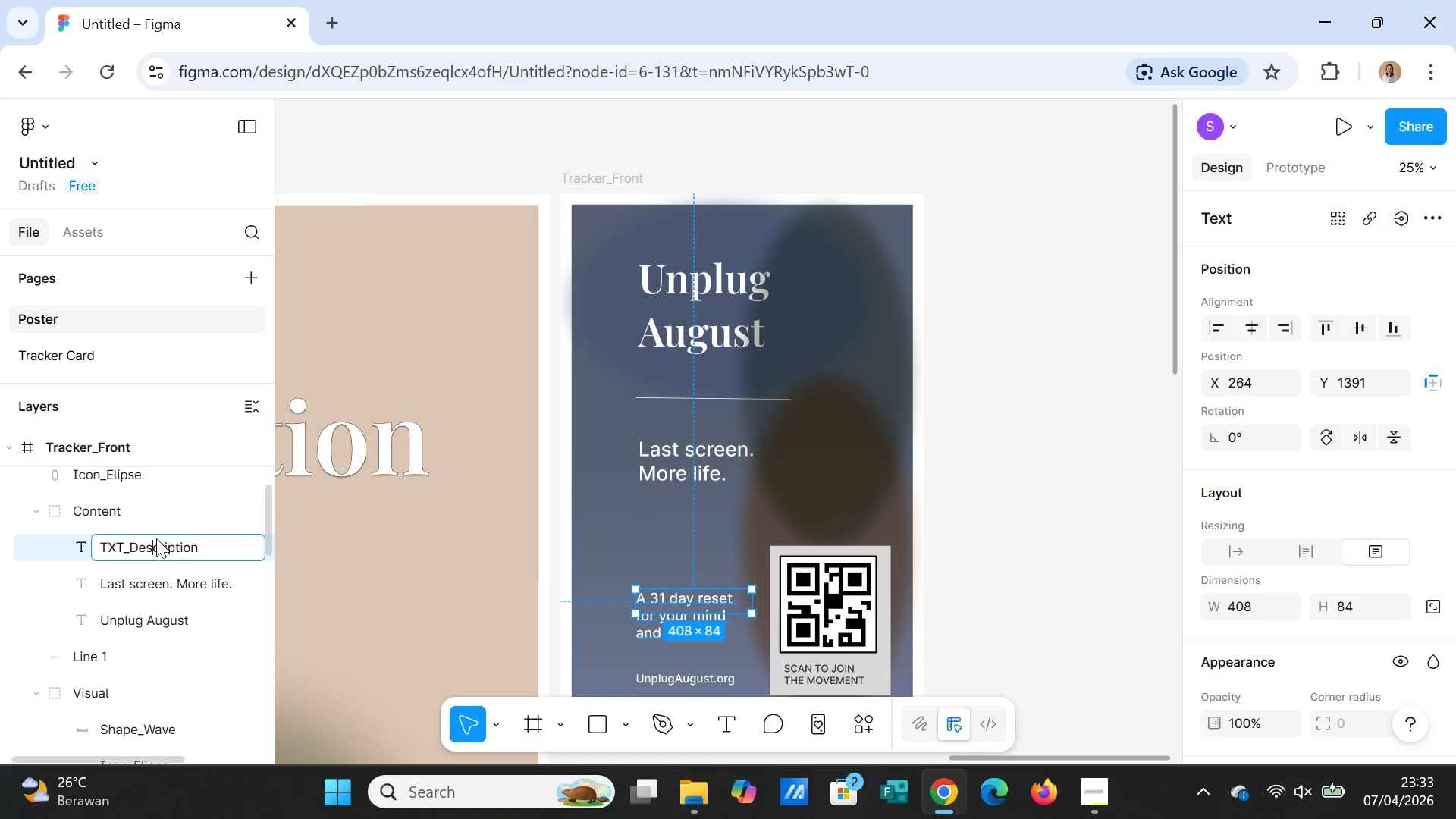 
key(S)
 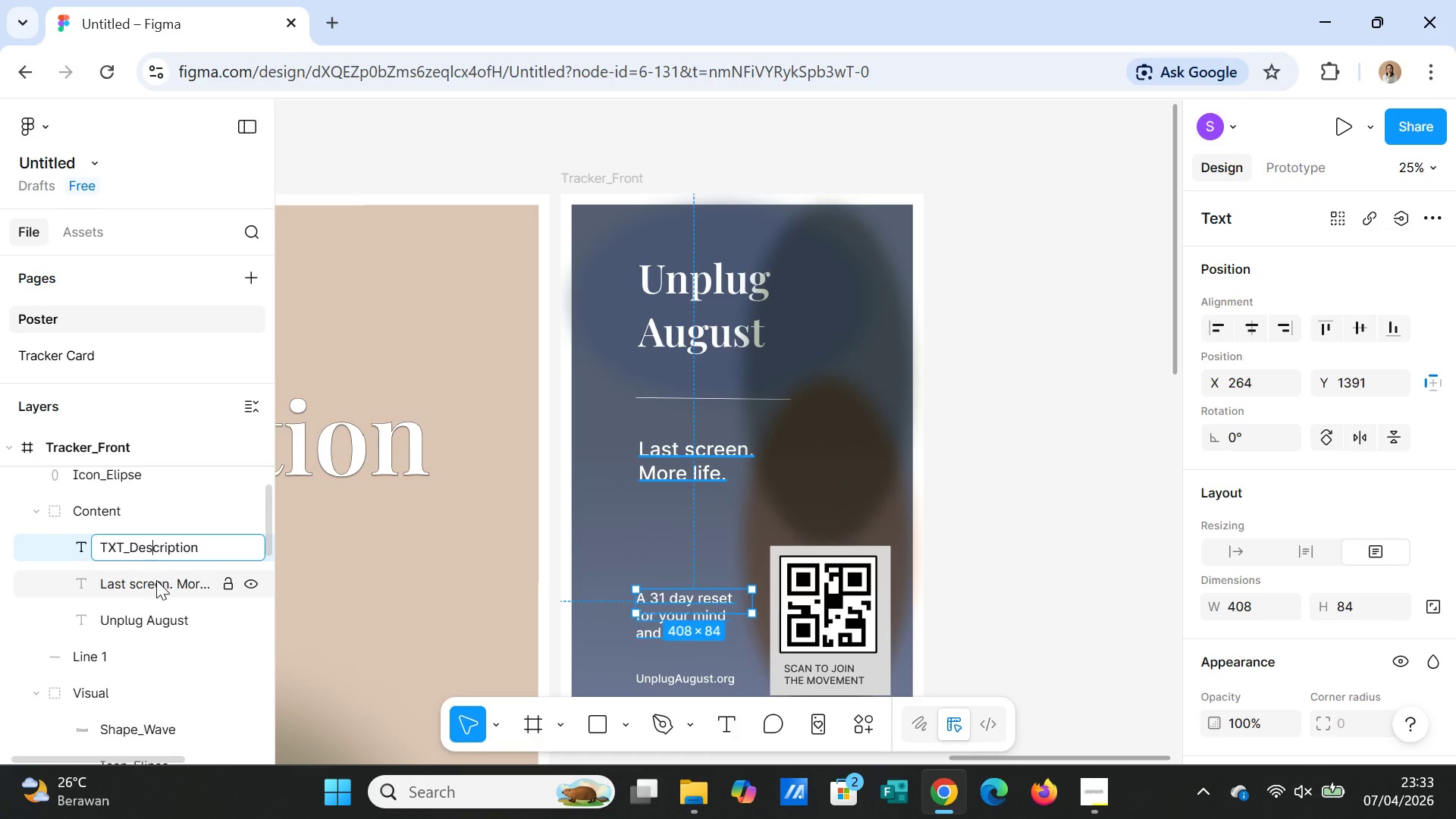 
double_click([155, 583])
 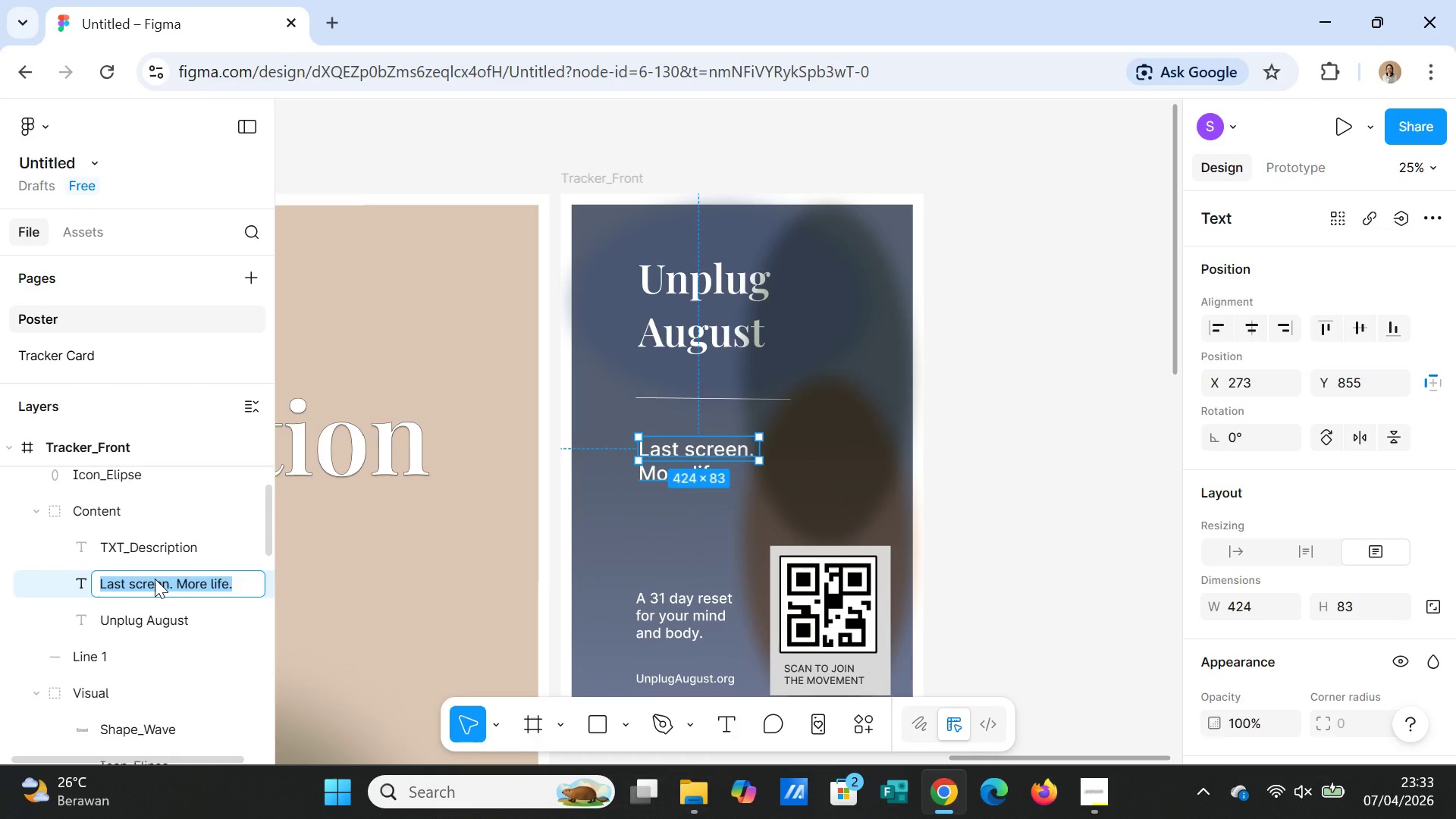 
type(TXT_Subtext)
 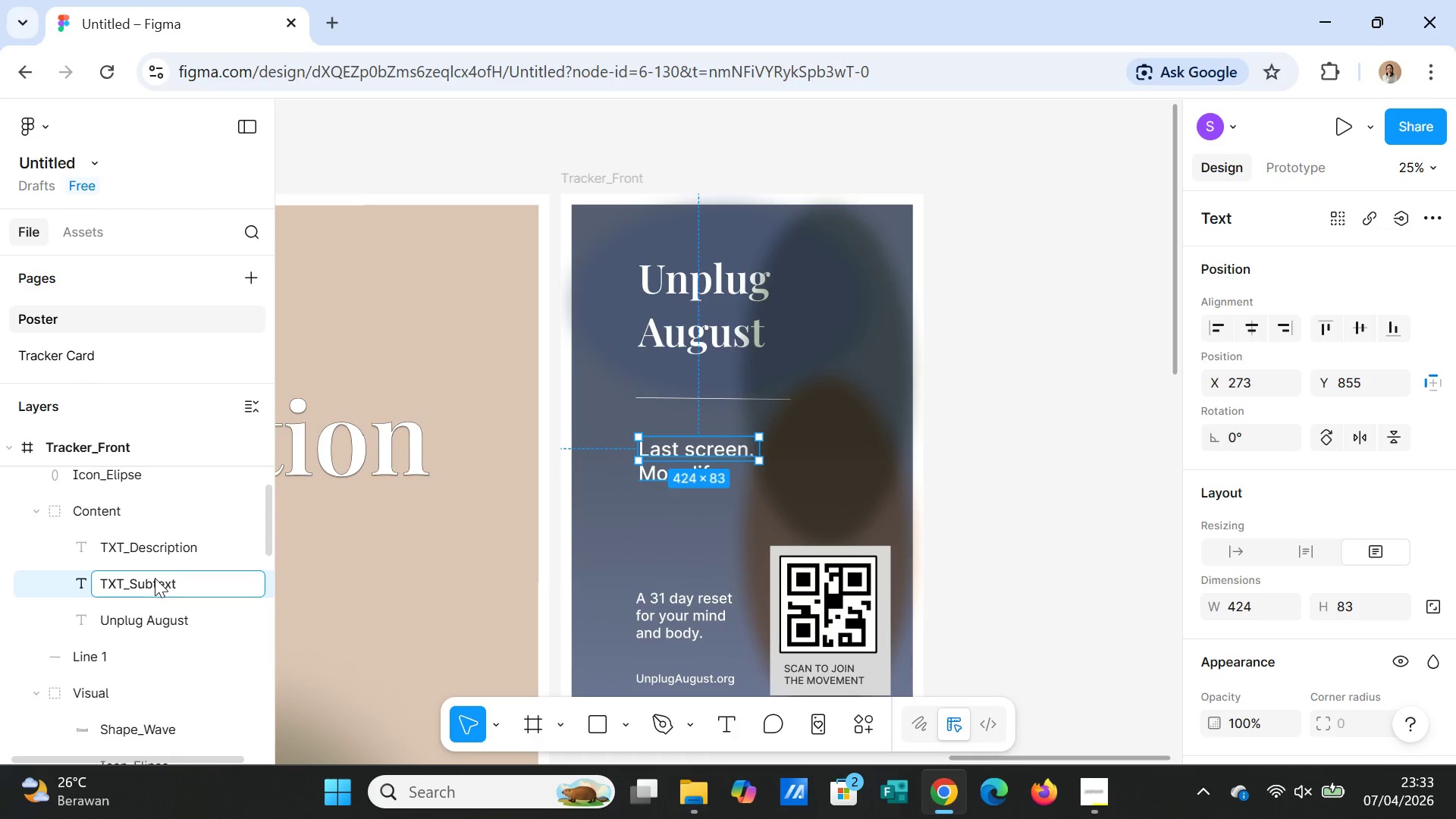 
double_click([143, 620])
 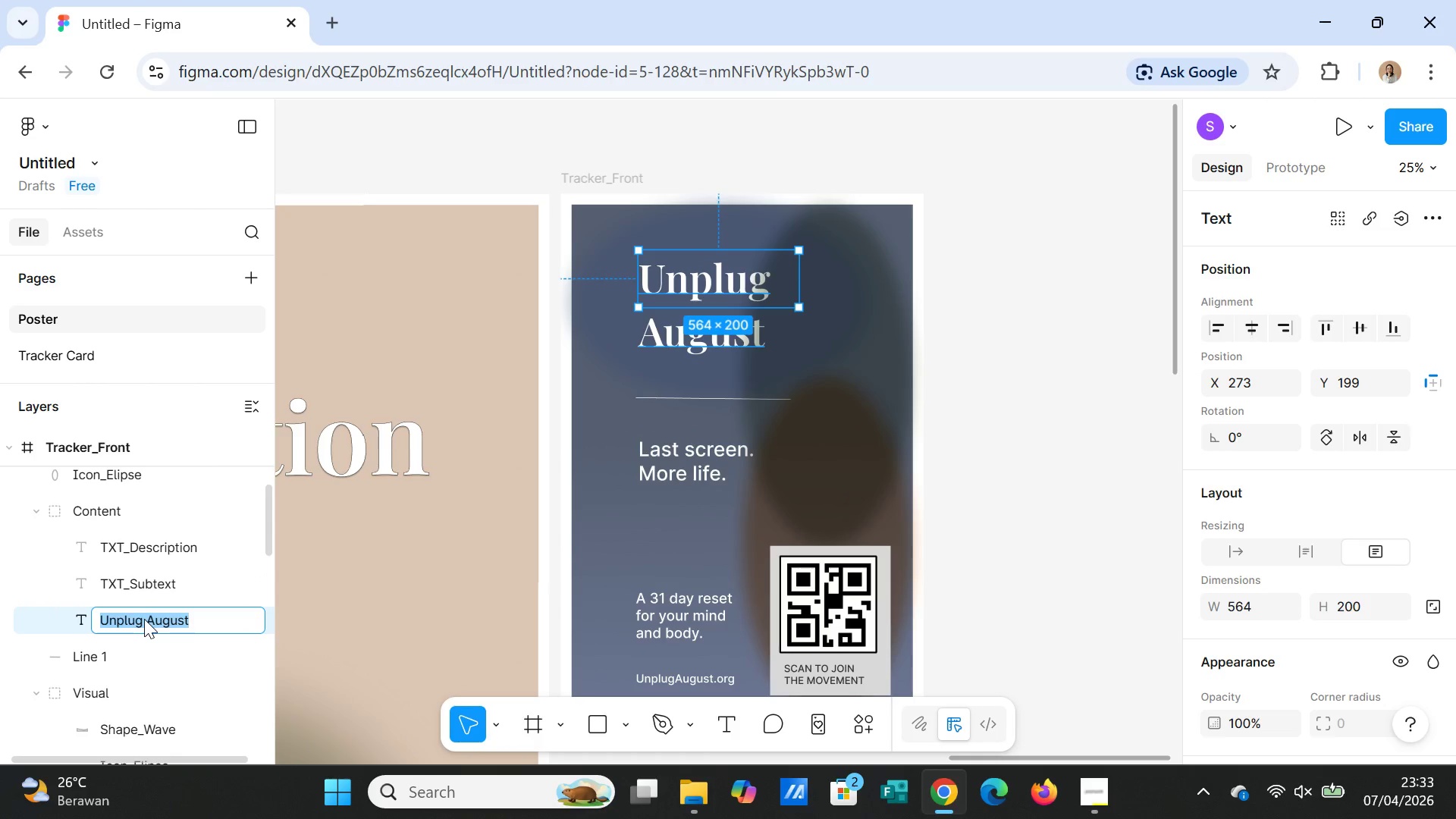 
type(TXT_Headtext)
 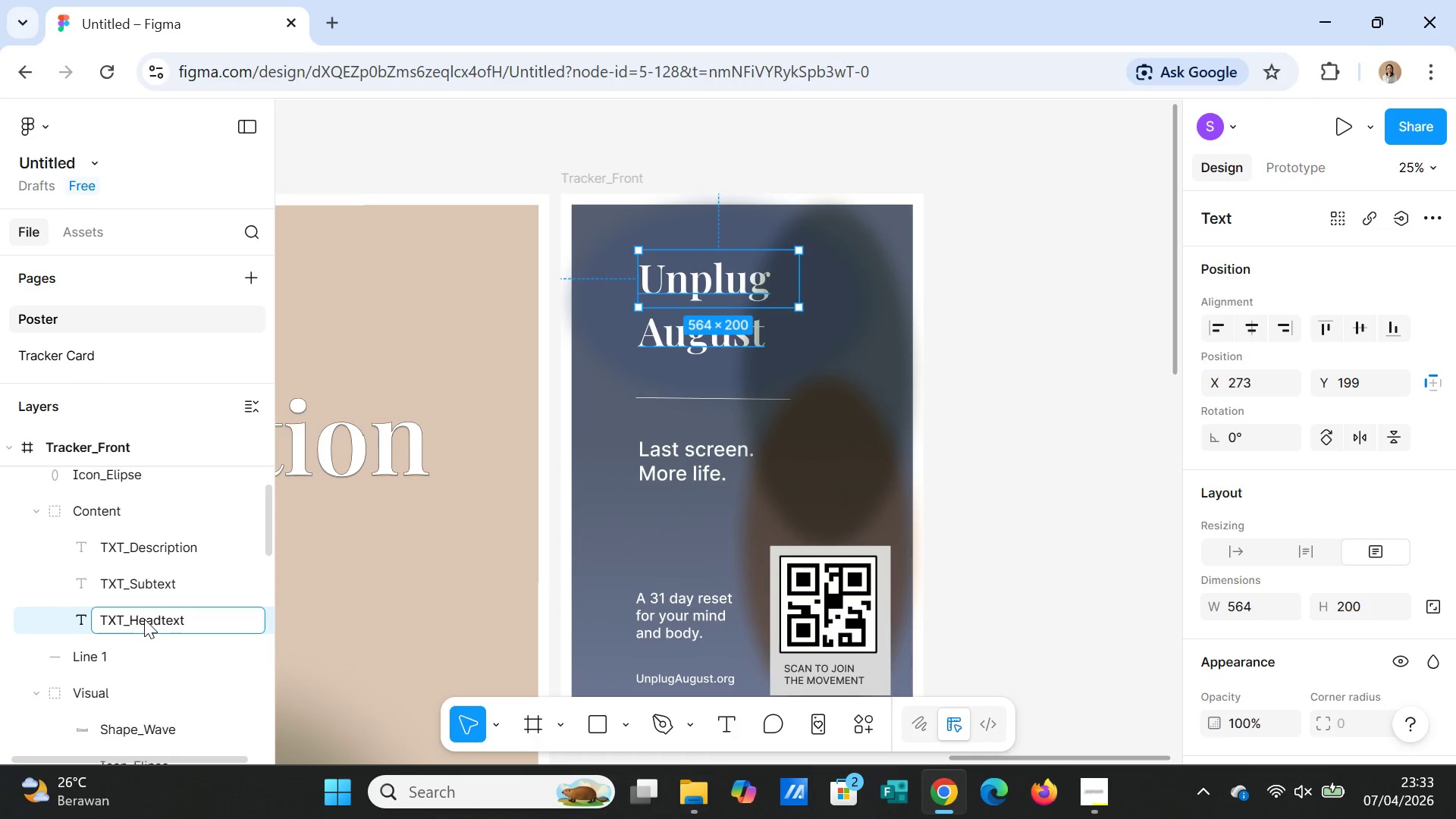 
wait(5.75)
 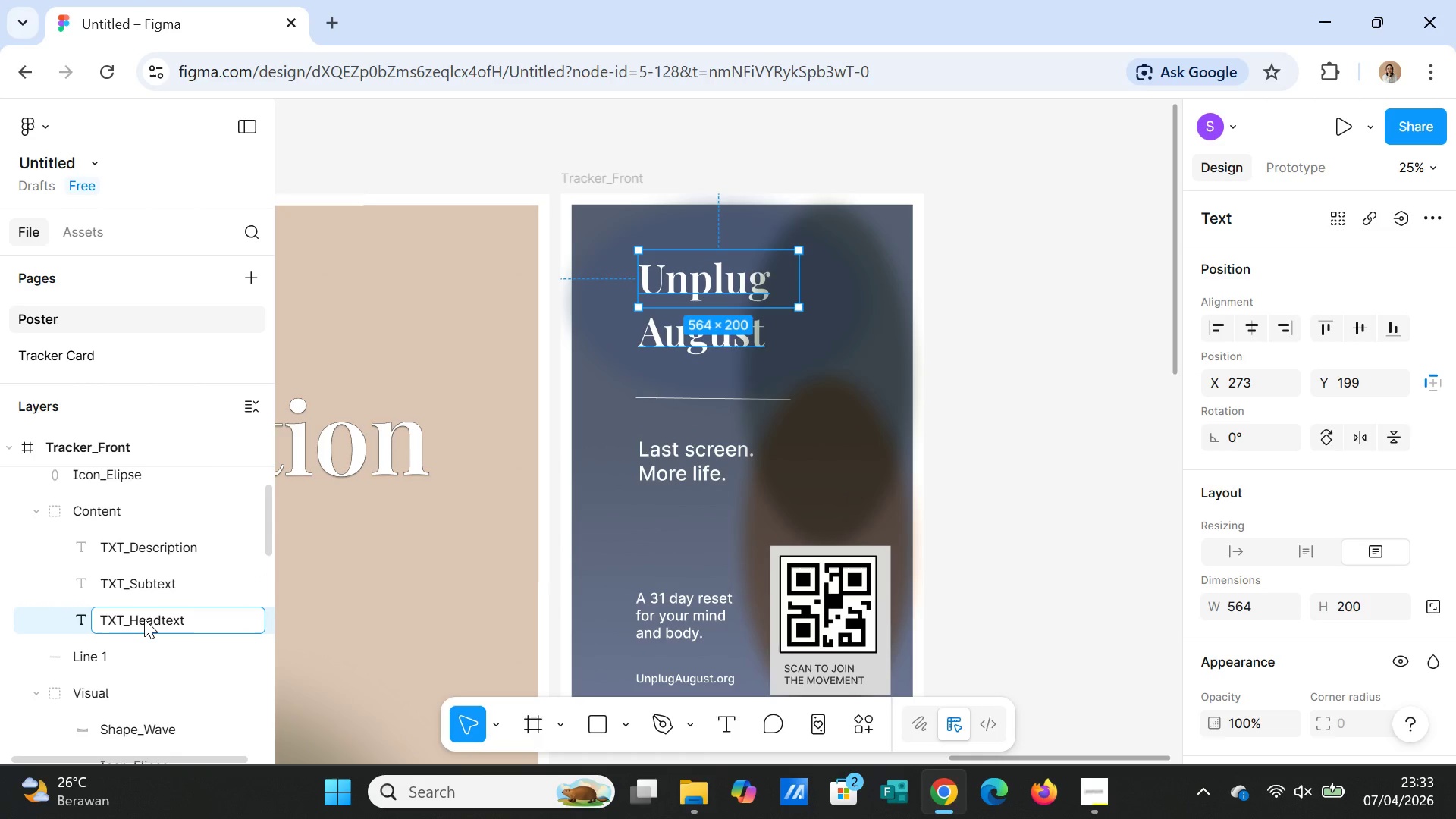 
left_click([1059, 513])
 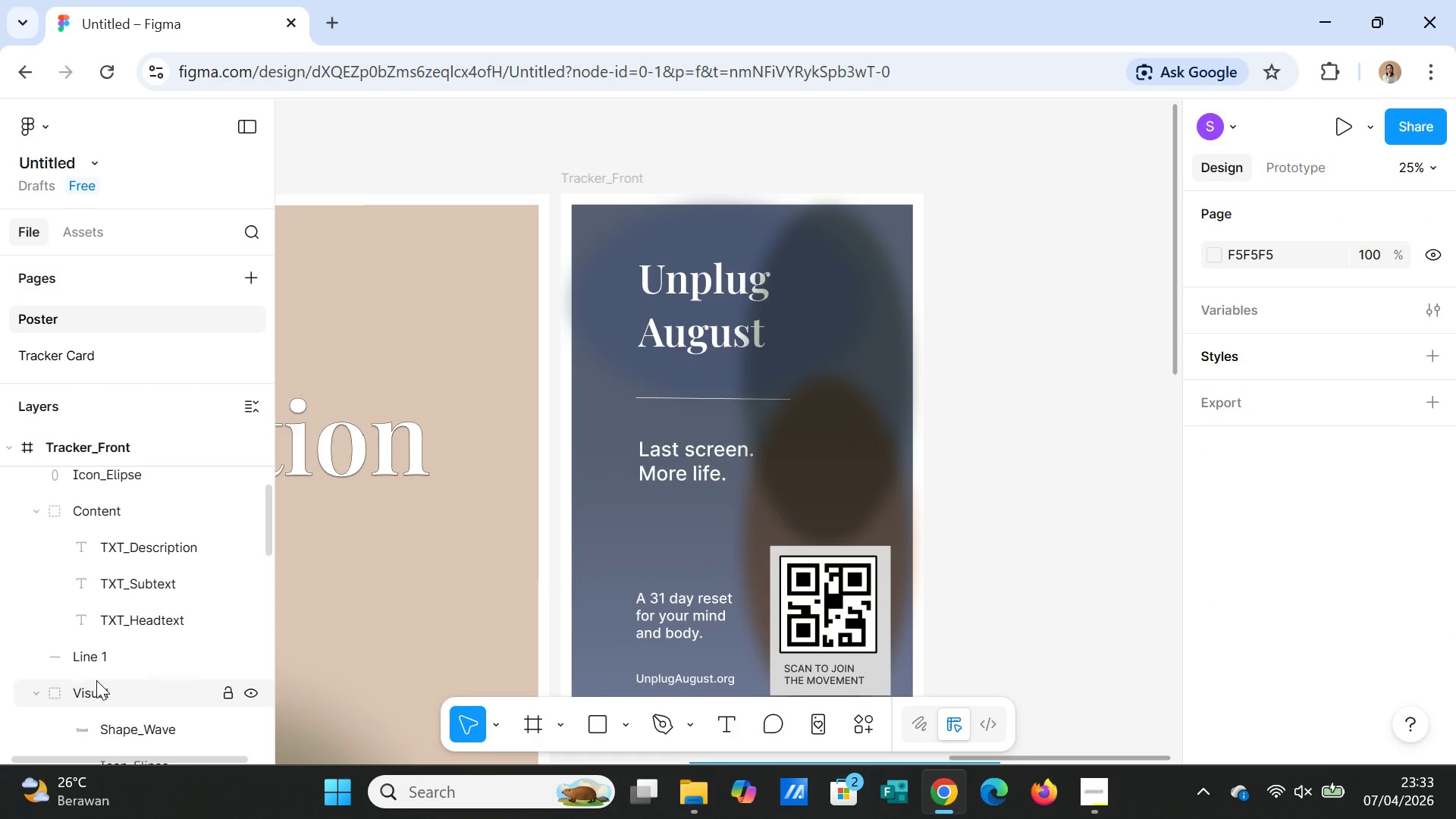 
scroll: coordinate [98, 673], scroll_direction: down, amount: 5.0
 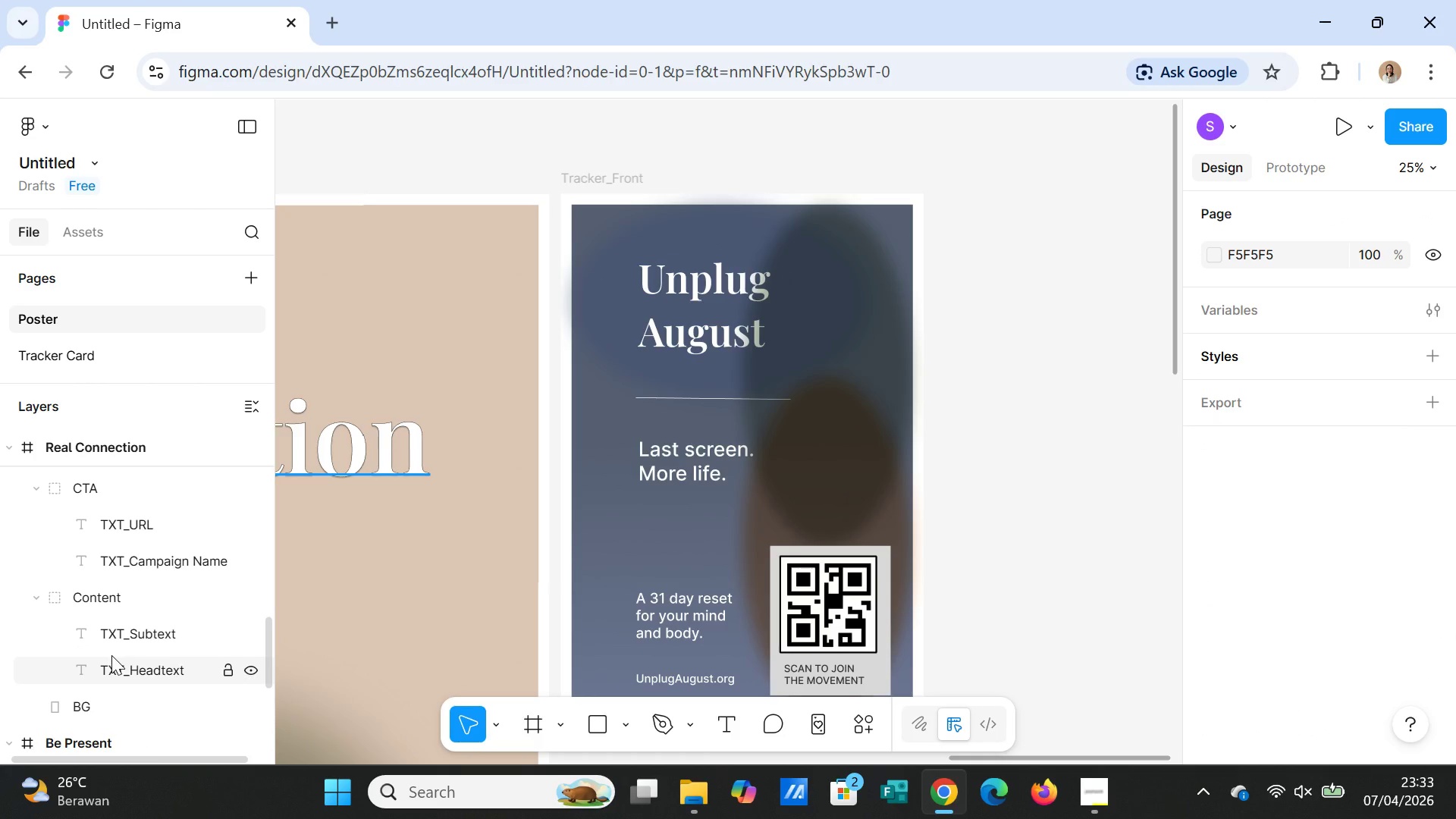 
scroll: coordinate [111, 655], scroll_direction: up, amount: 6.0
 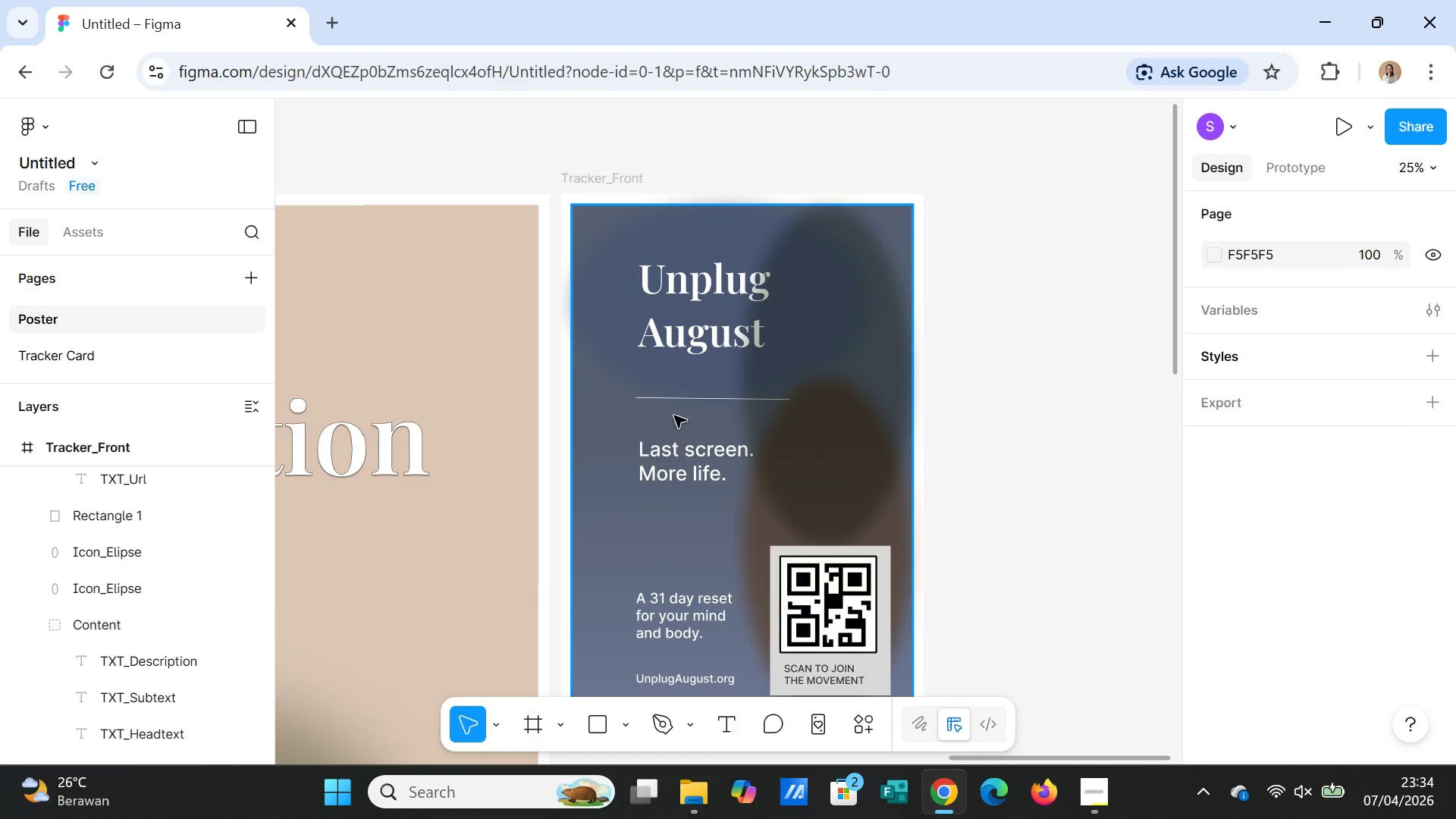 
left_click([679, 401])
 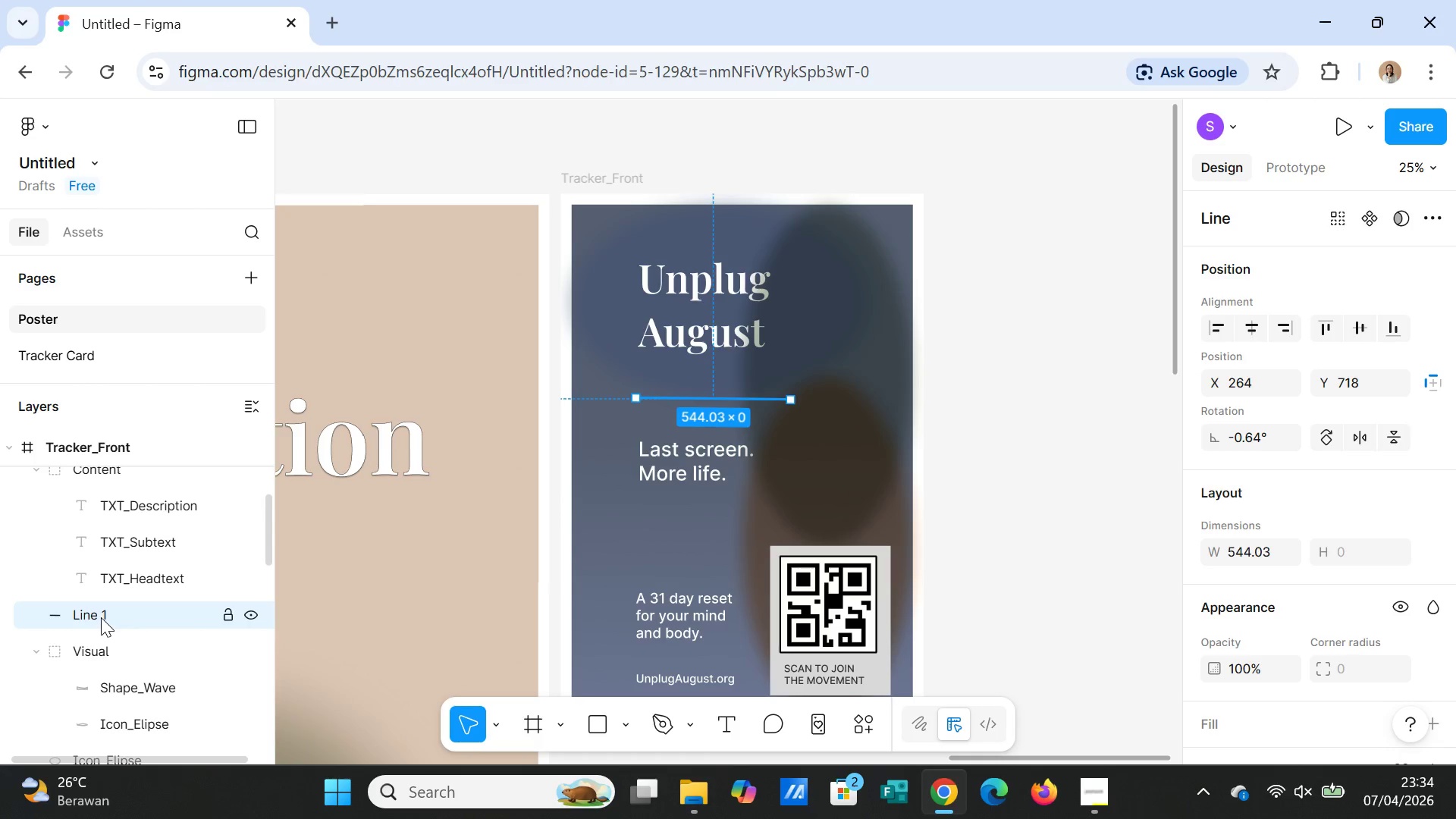 
double_click([94, 613])
 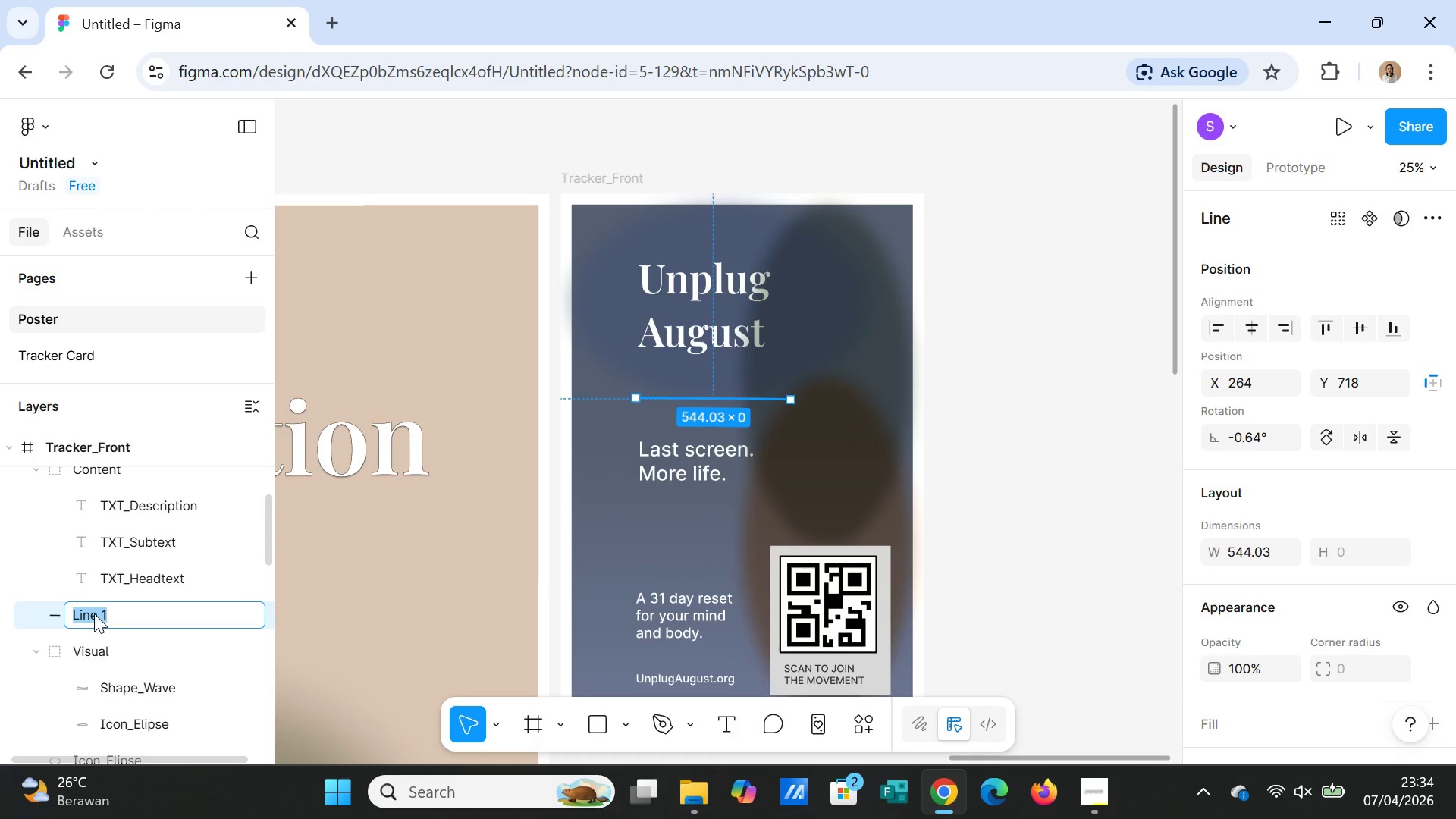 
type(Icon Line)
 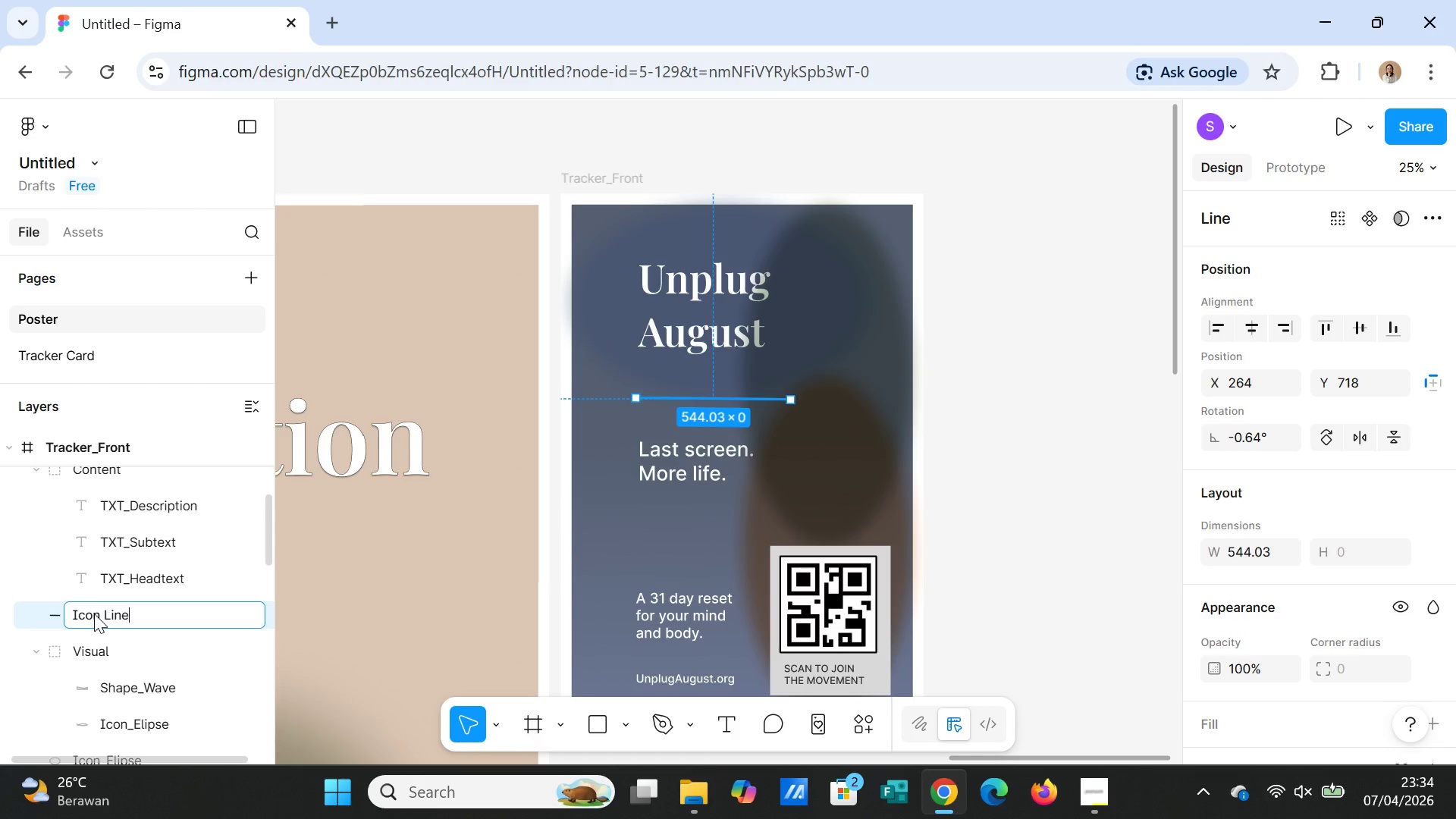 
key(Enter)
 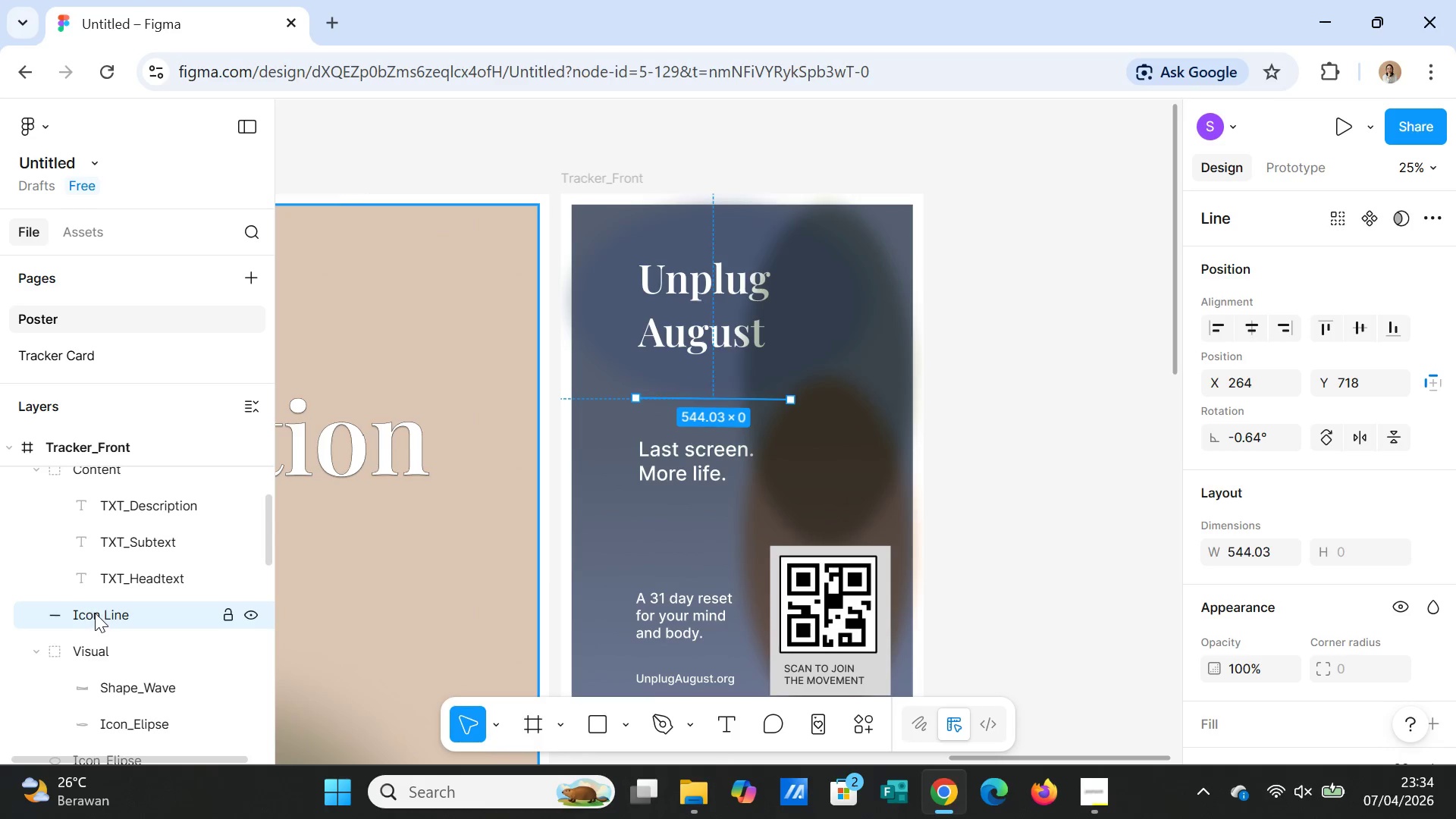 
scroll: coordinate [98, 620], scroll_direction: down, amount: 1.0
 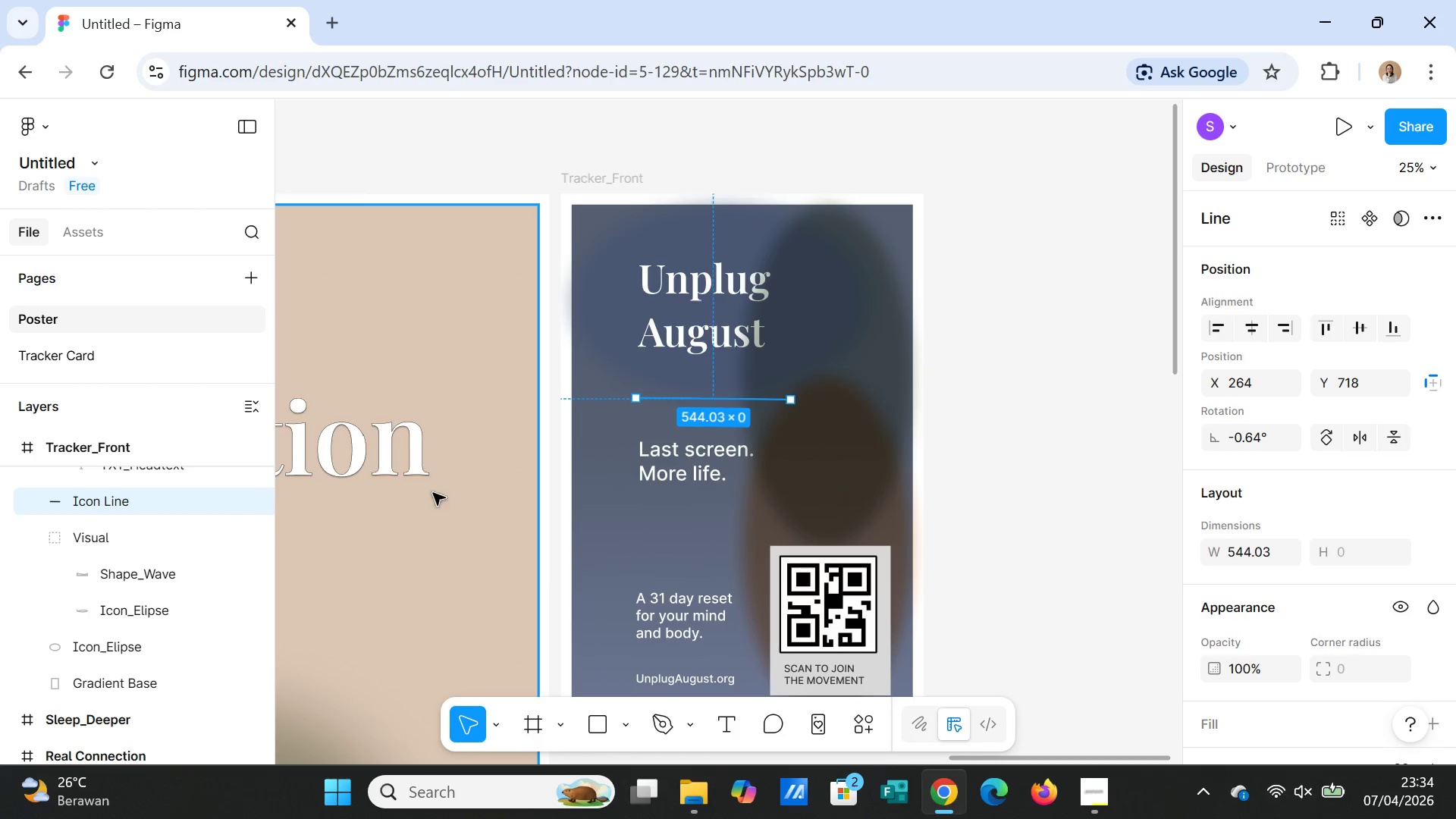 
left_click([137, 581])
 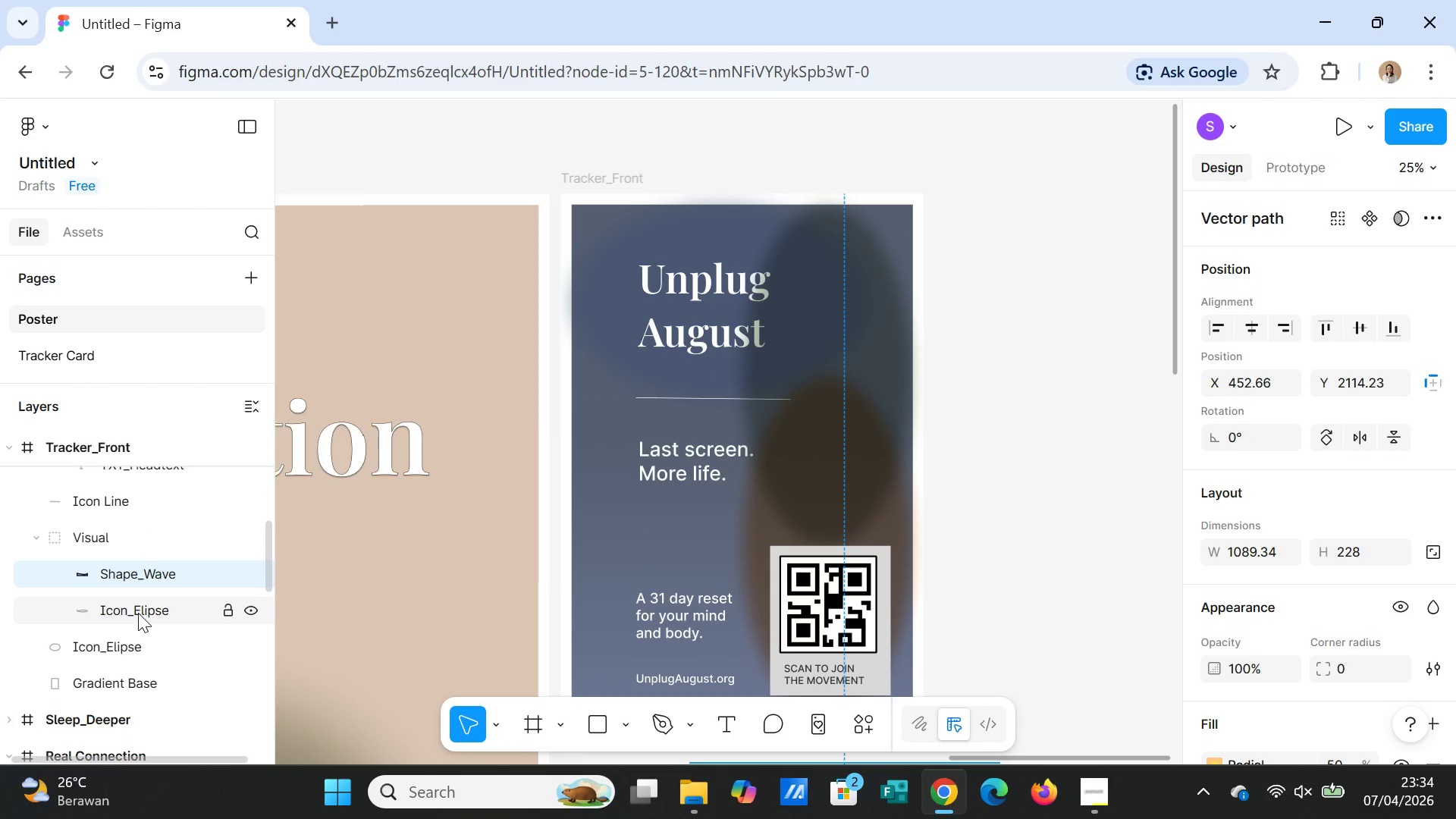 
left_click([138, 613])
 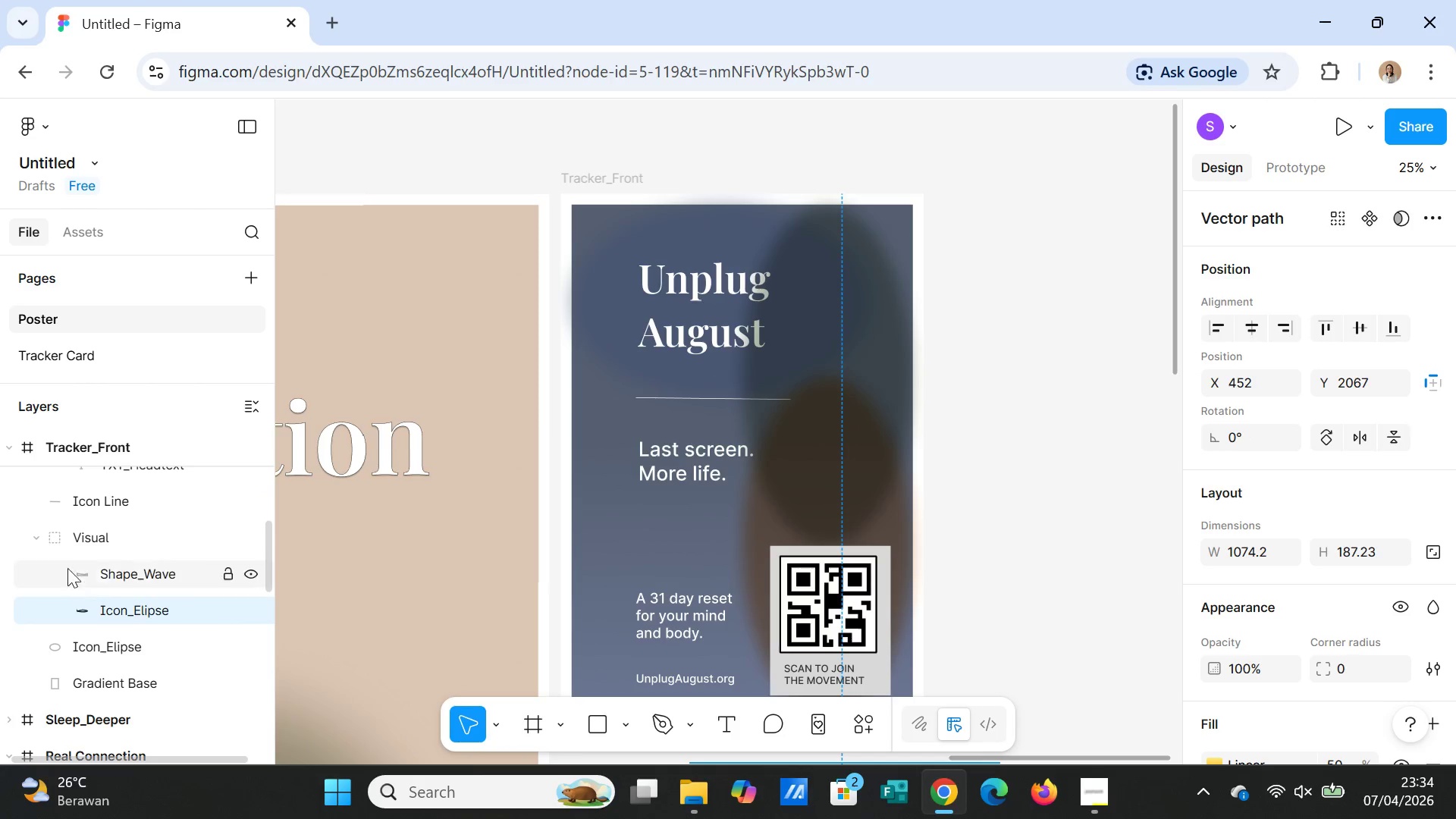 
left_click([75, 541])
 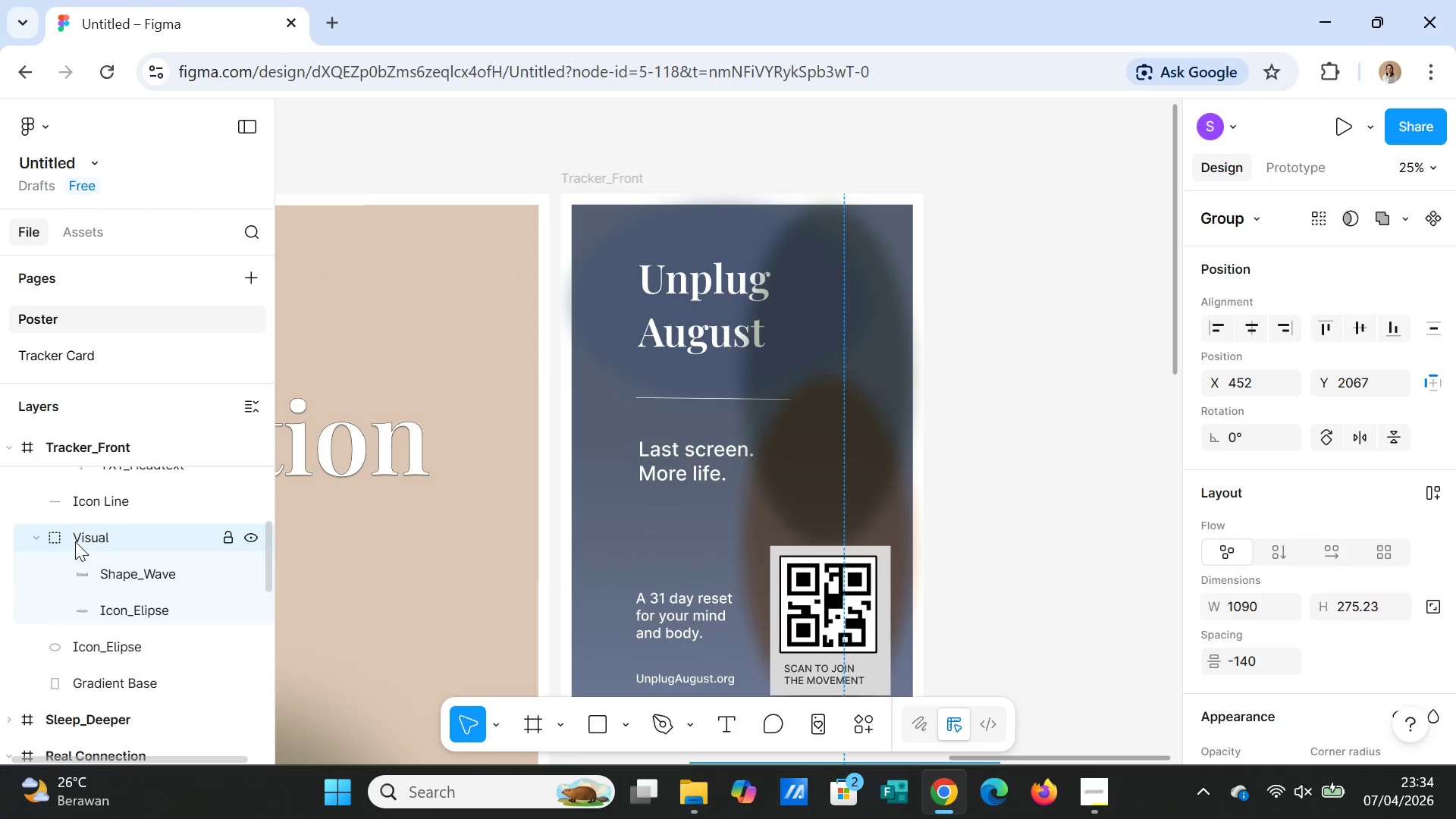 
right_click([75, 541])
 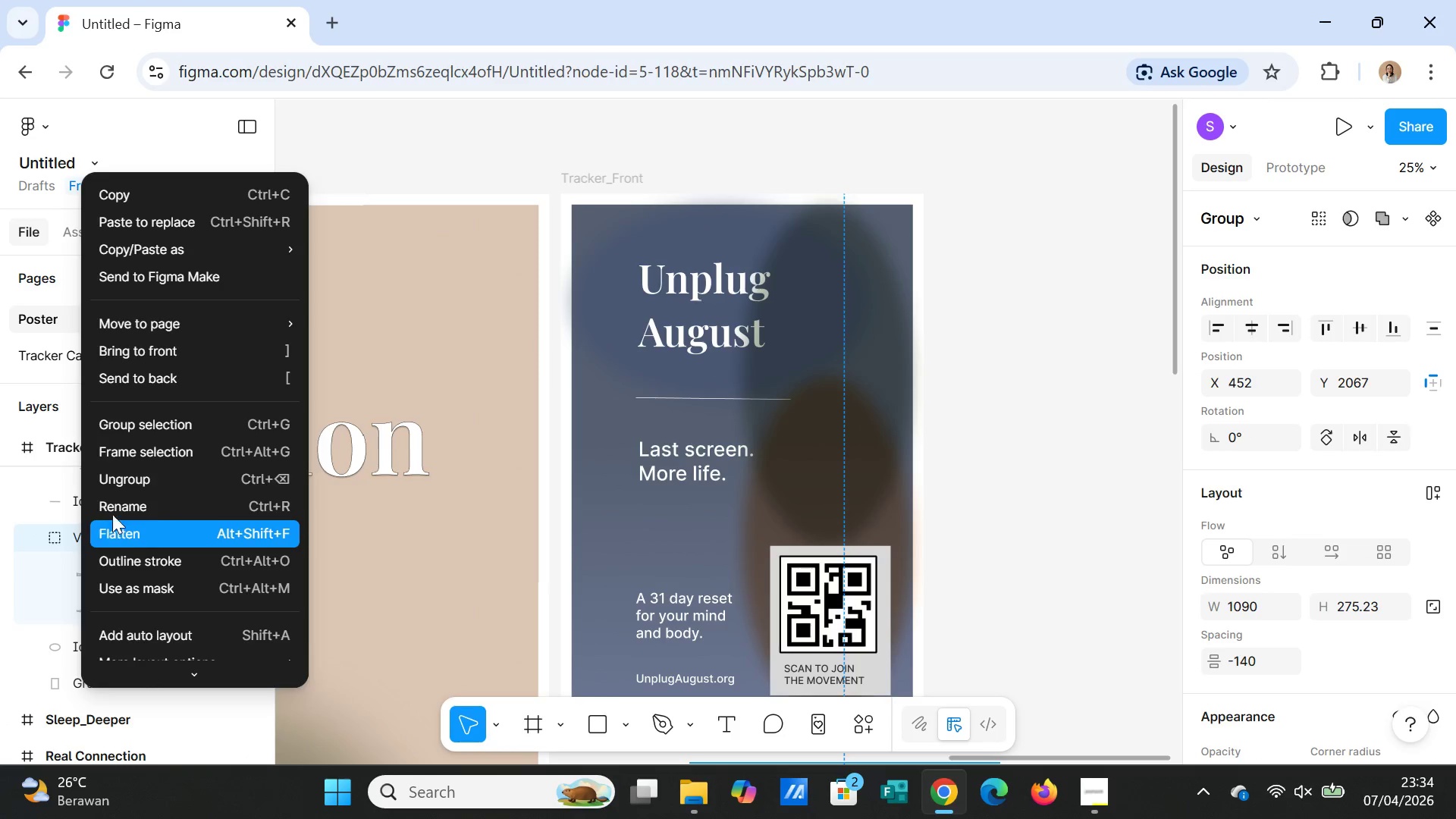 
left_click([128, 478])
 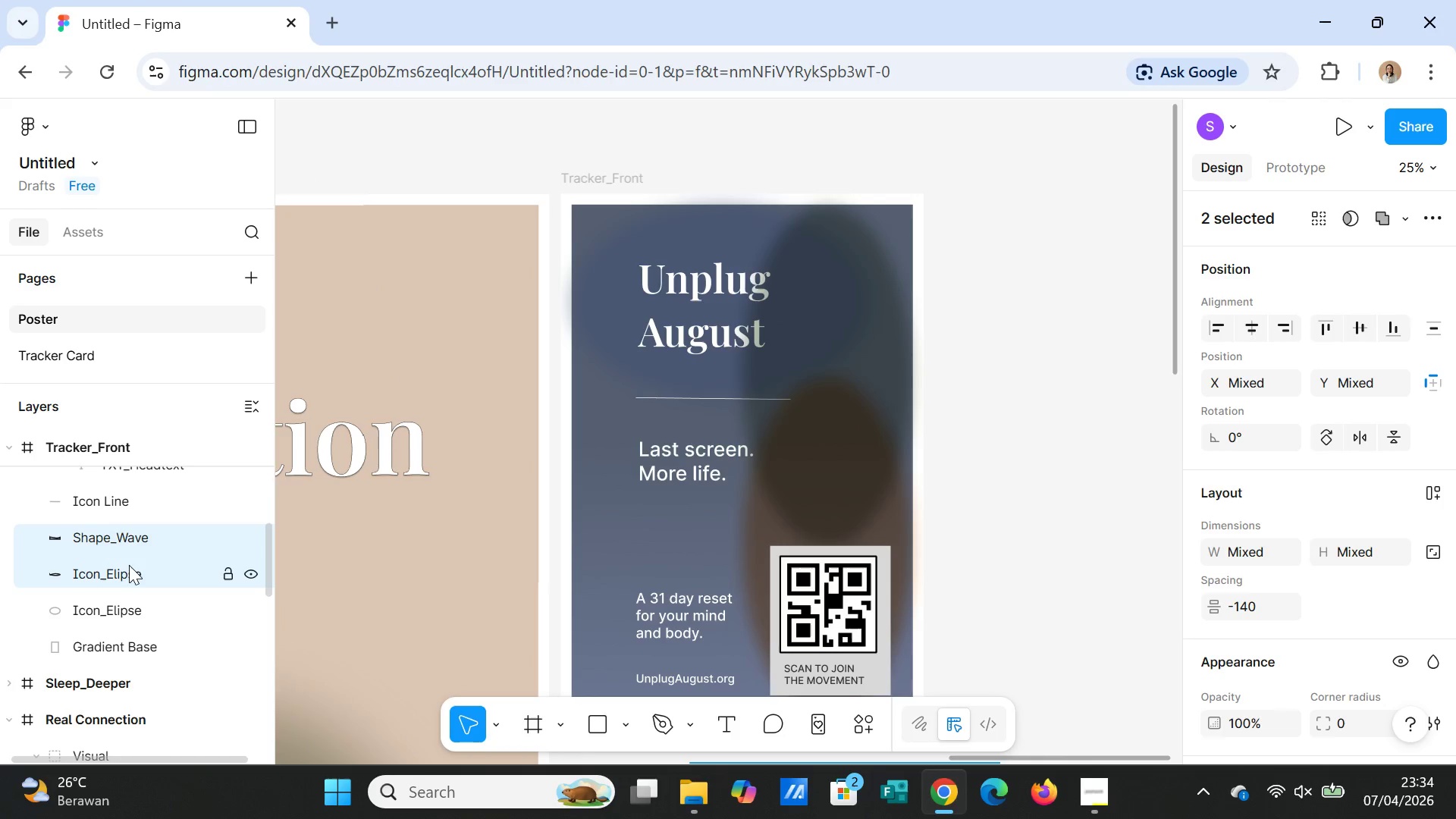 
left_click([138, 541])
 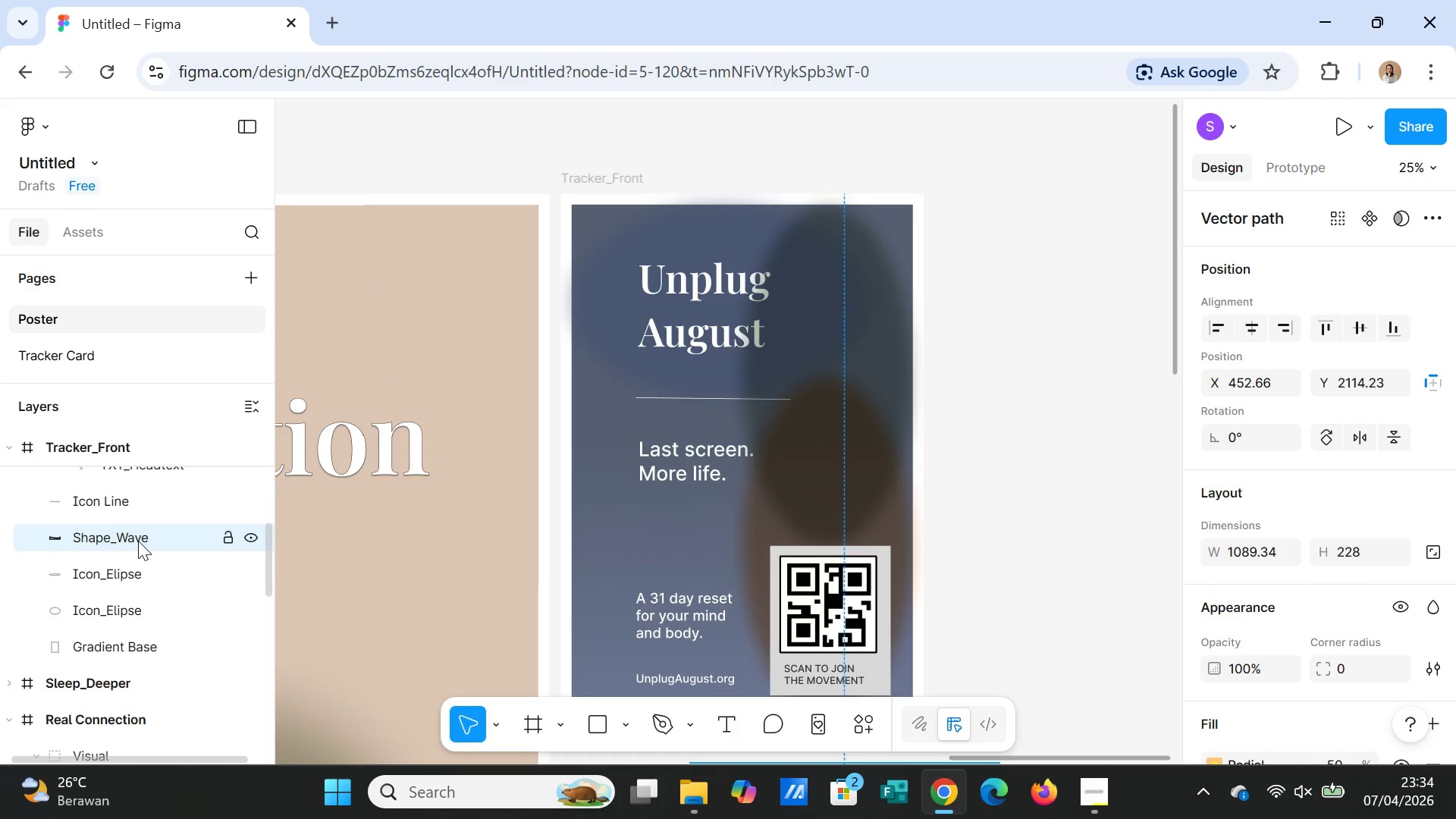 
left_click([128, 576])
 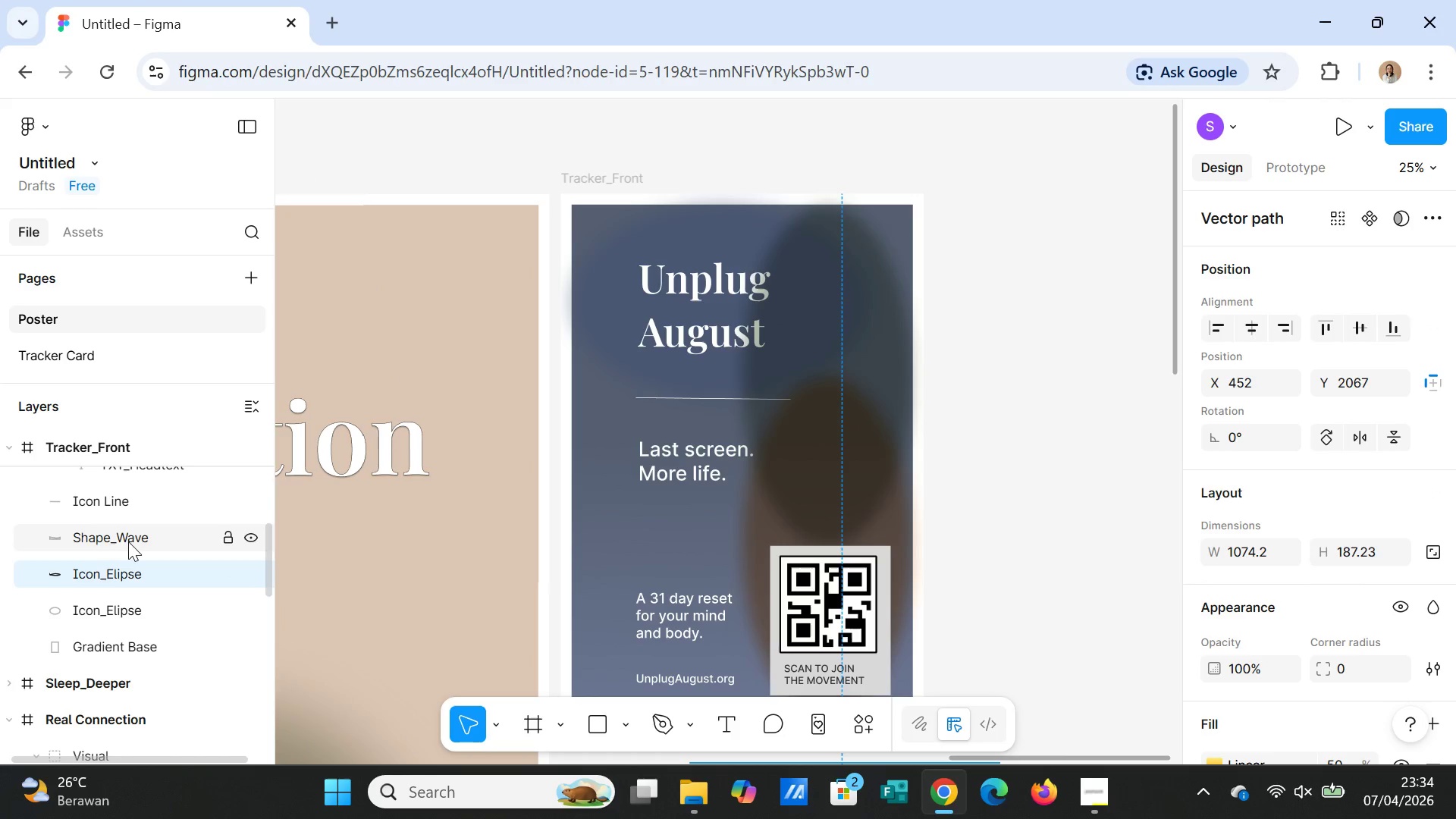 
left_click([128, 541])
 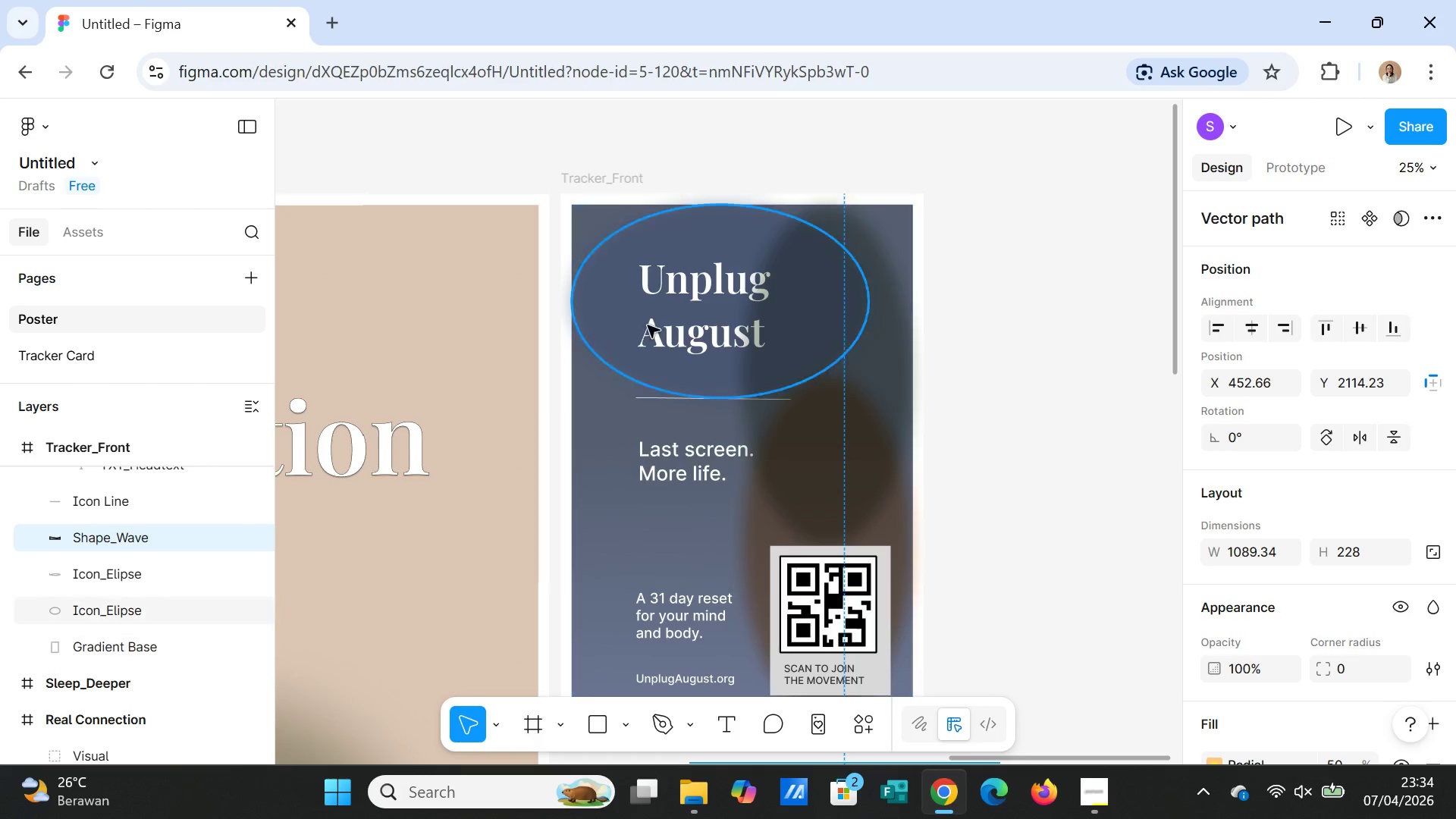 
wait(5.59)
 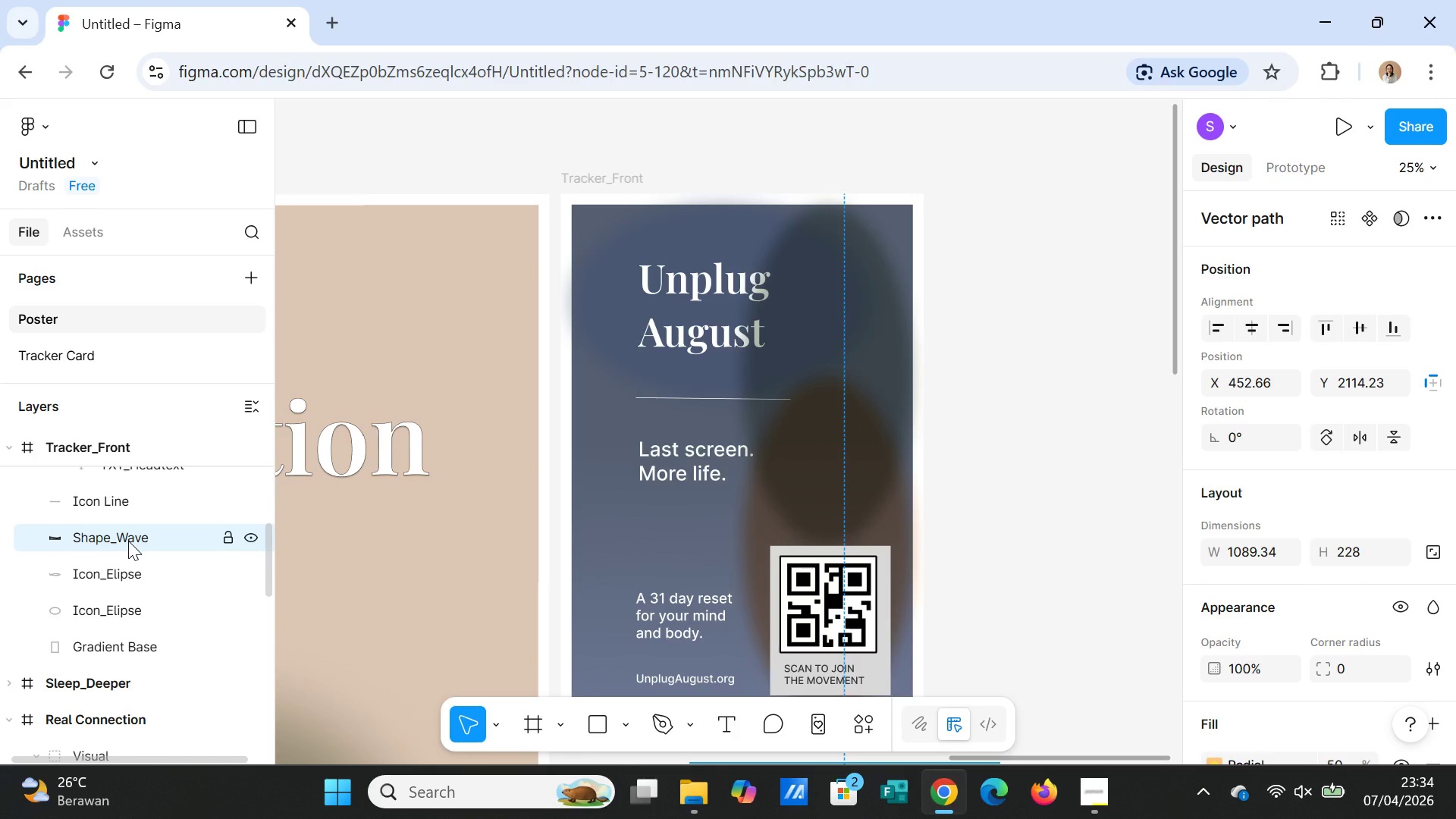 
left_click([604, 278])
 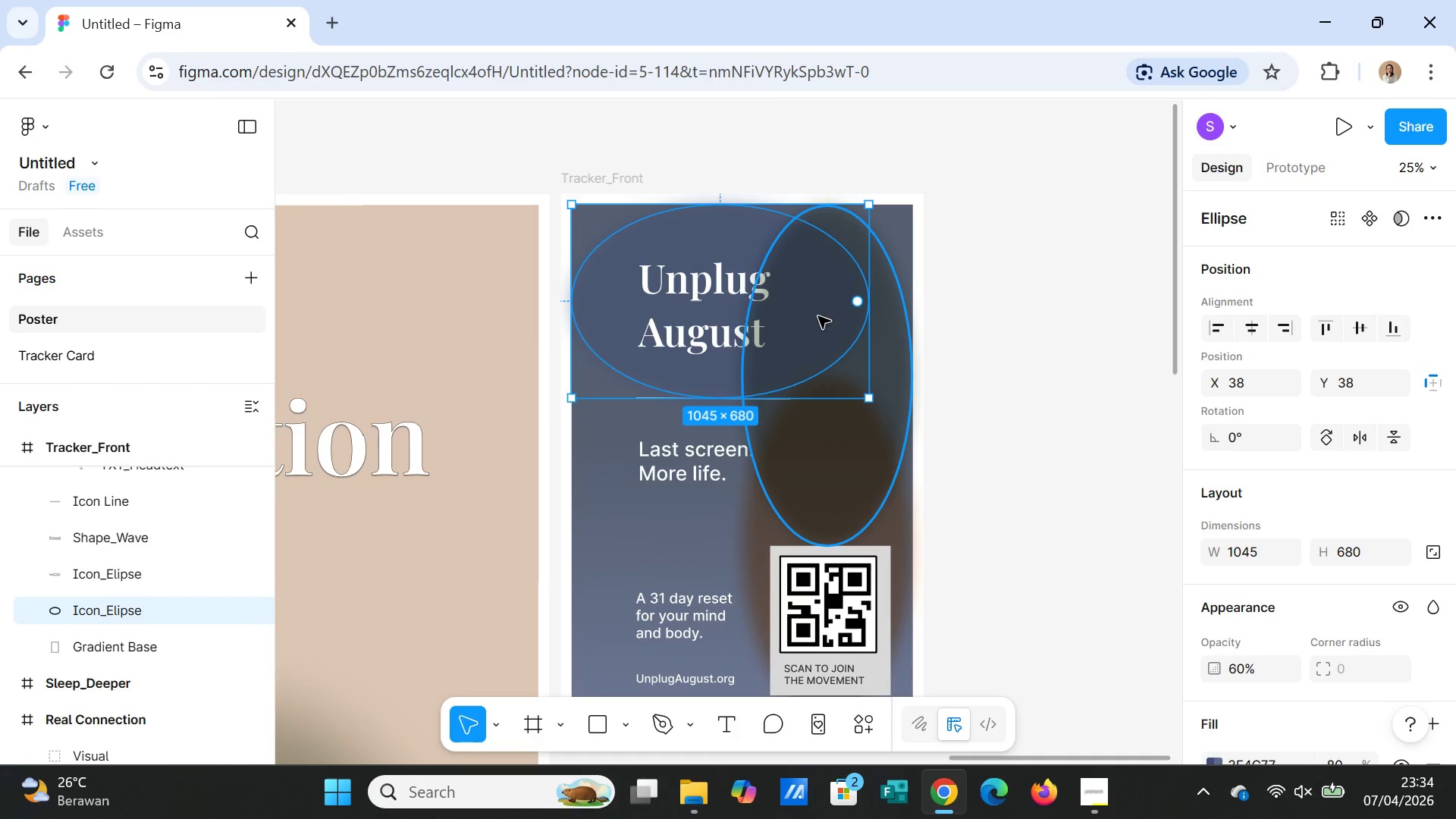 
left_click([839, 349])
 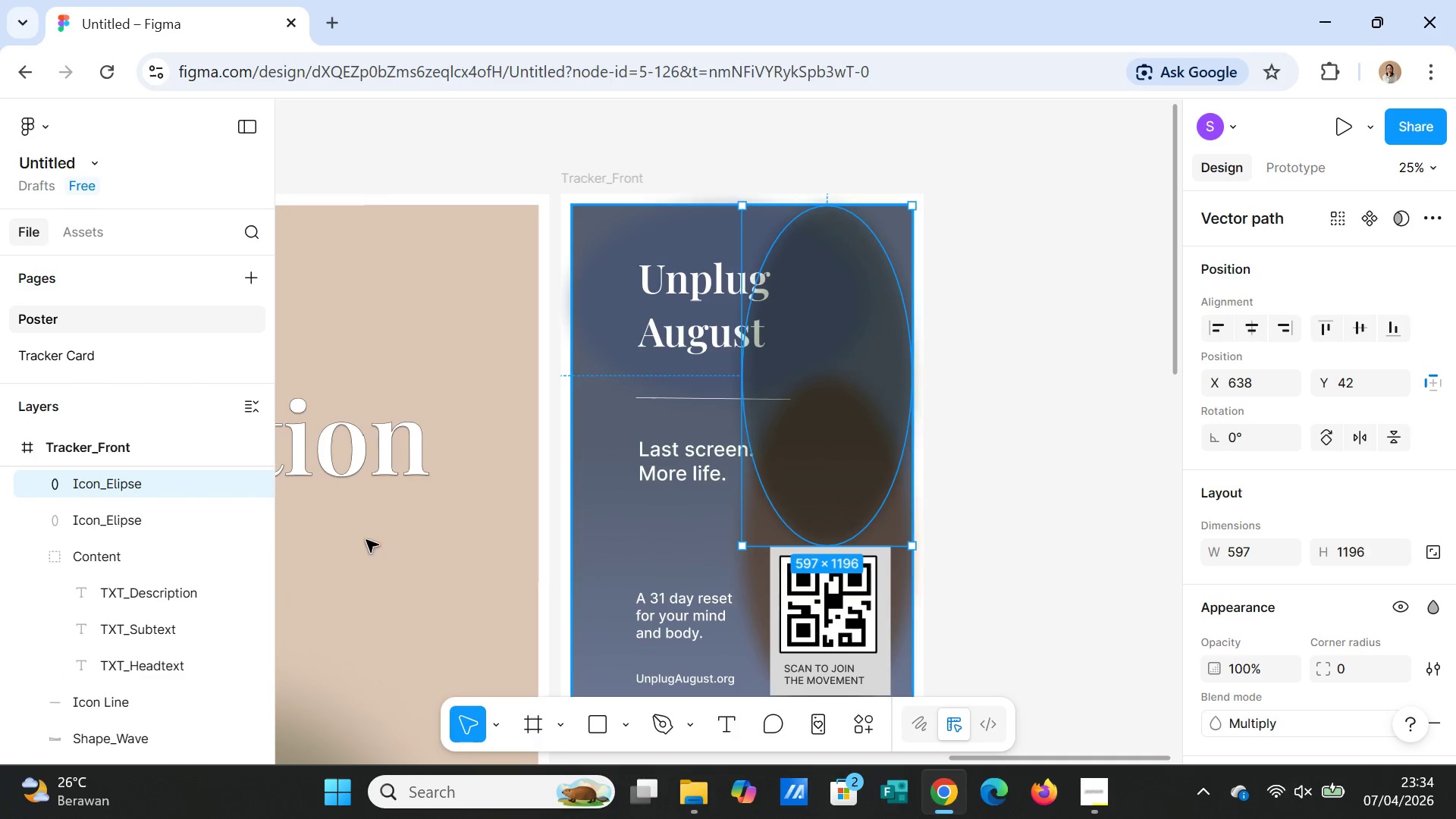 
scroll: coordinate [152, 641], scroll_direction: down, amount: 2.0
 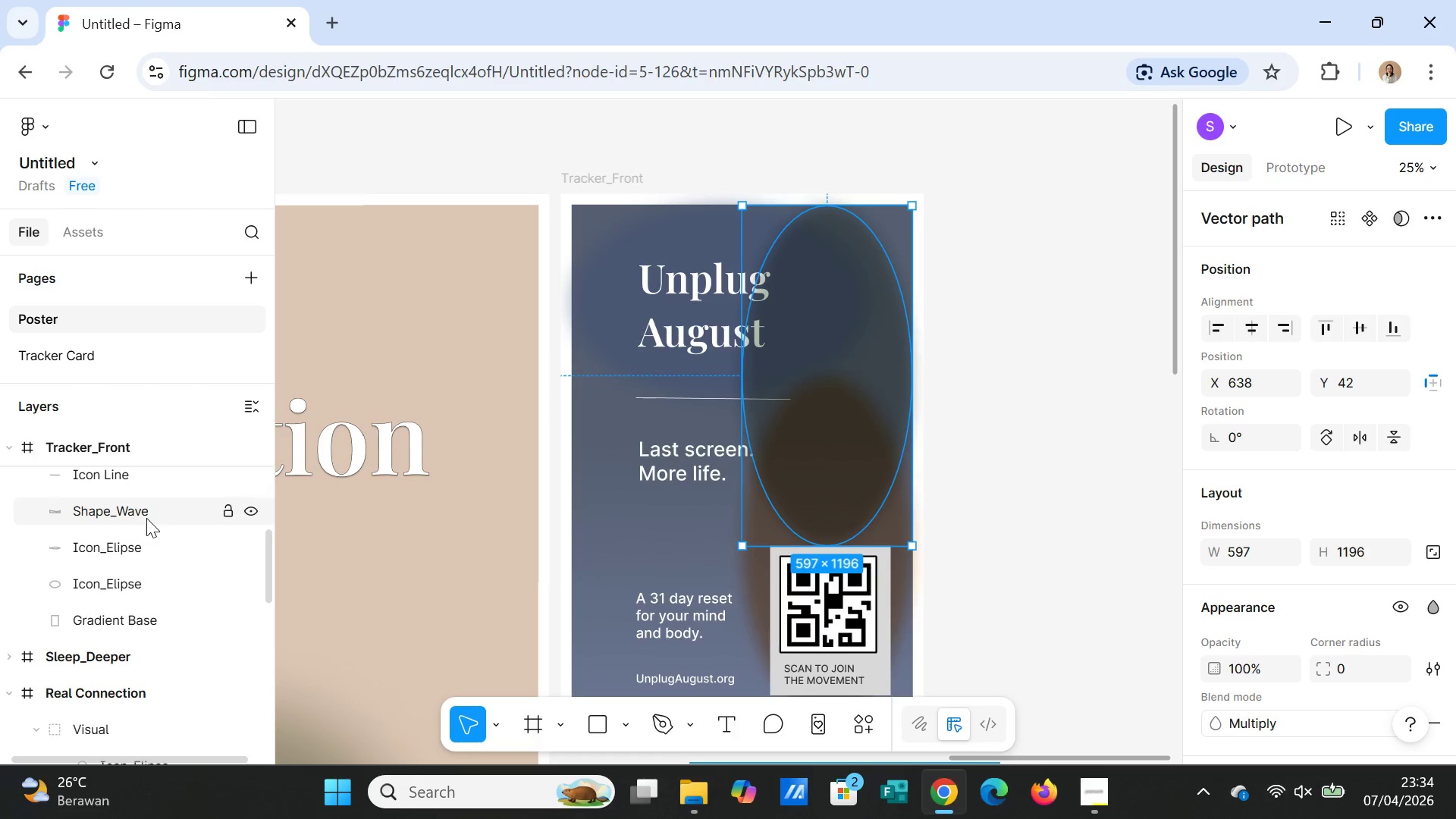 
left_click([146, 516])
 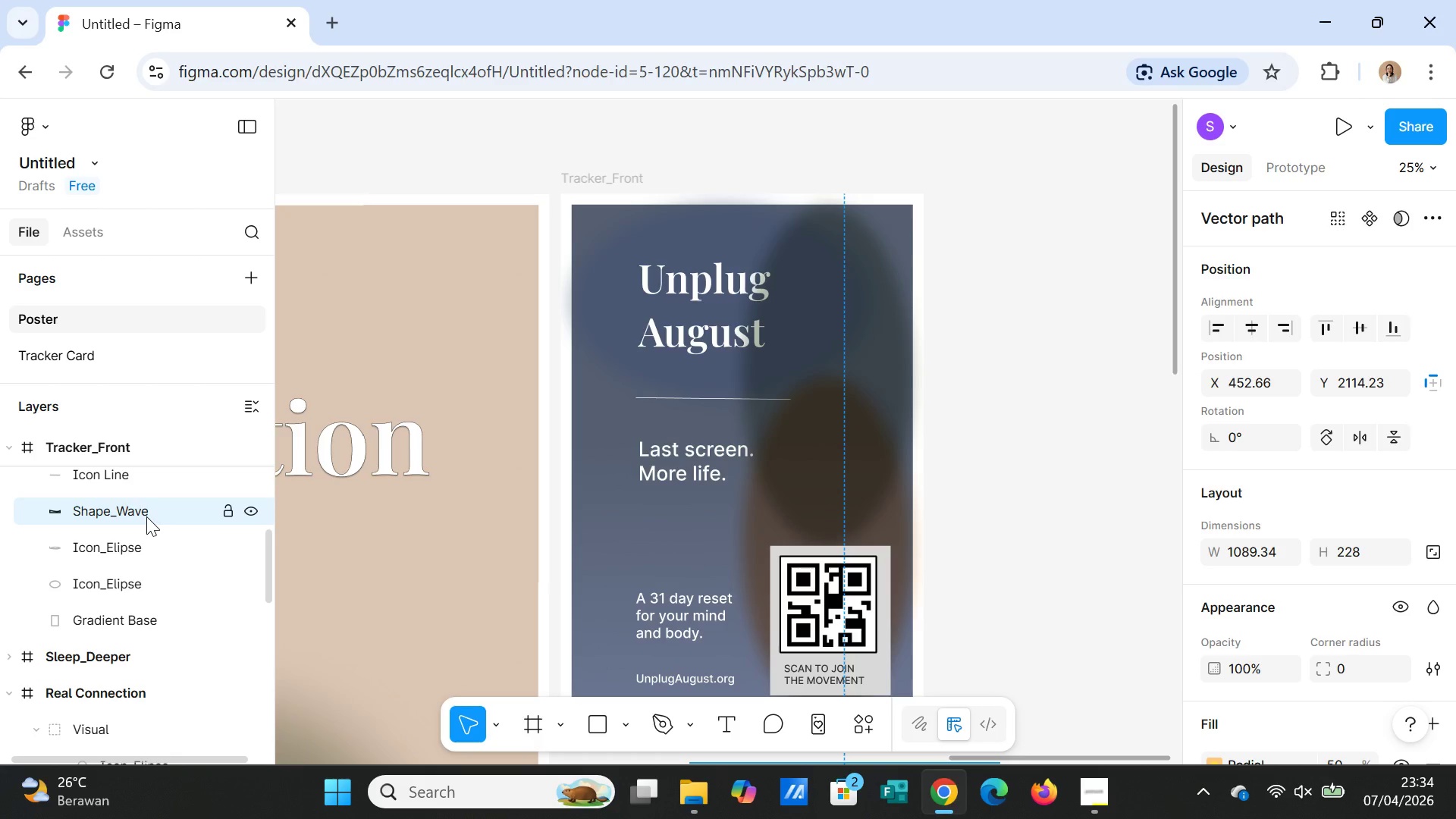 
key(Delete)
 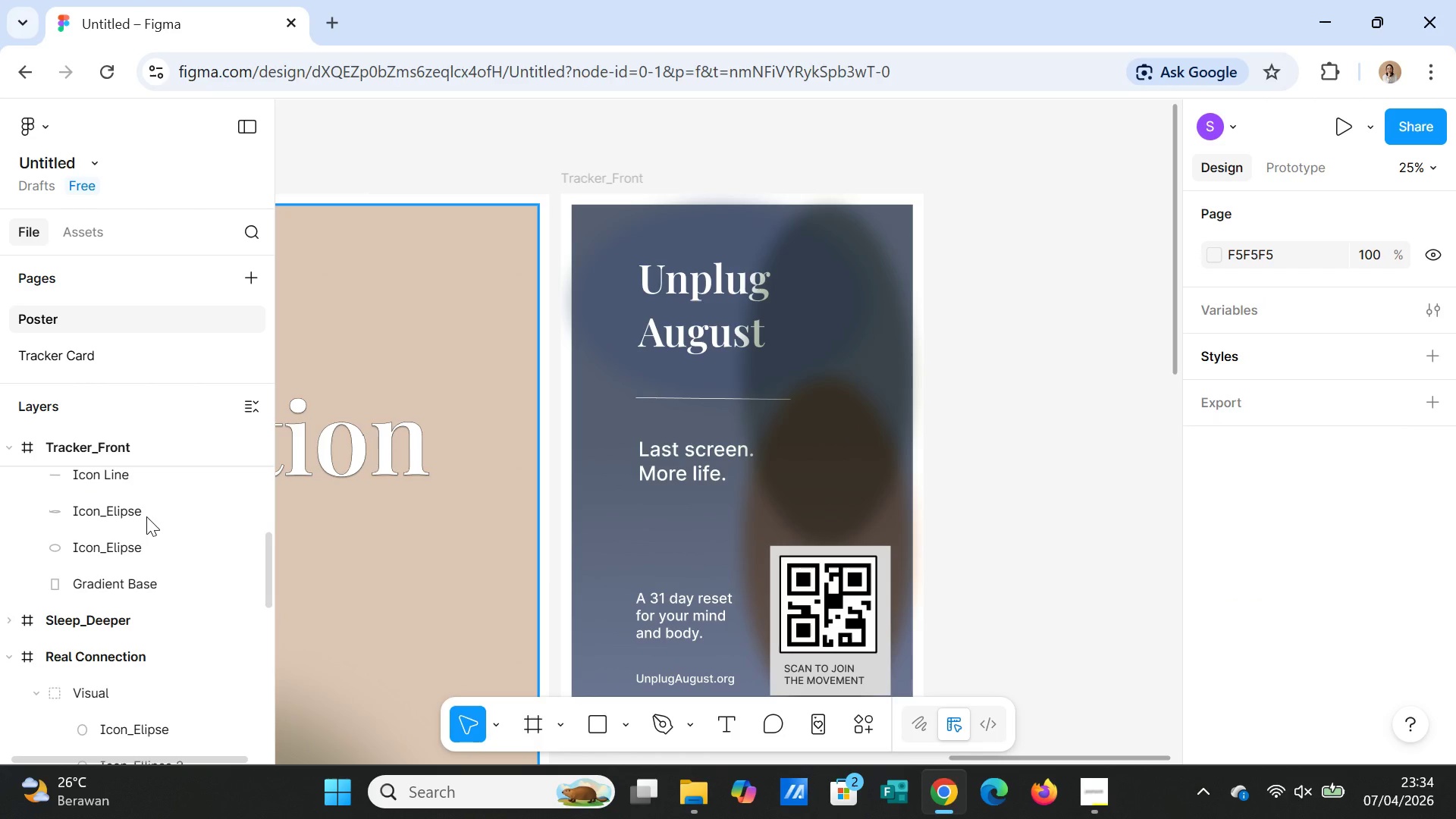 
scroll: coordinate [136, 567], scroll_direction: up, amount: 8.0
 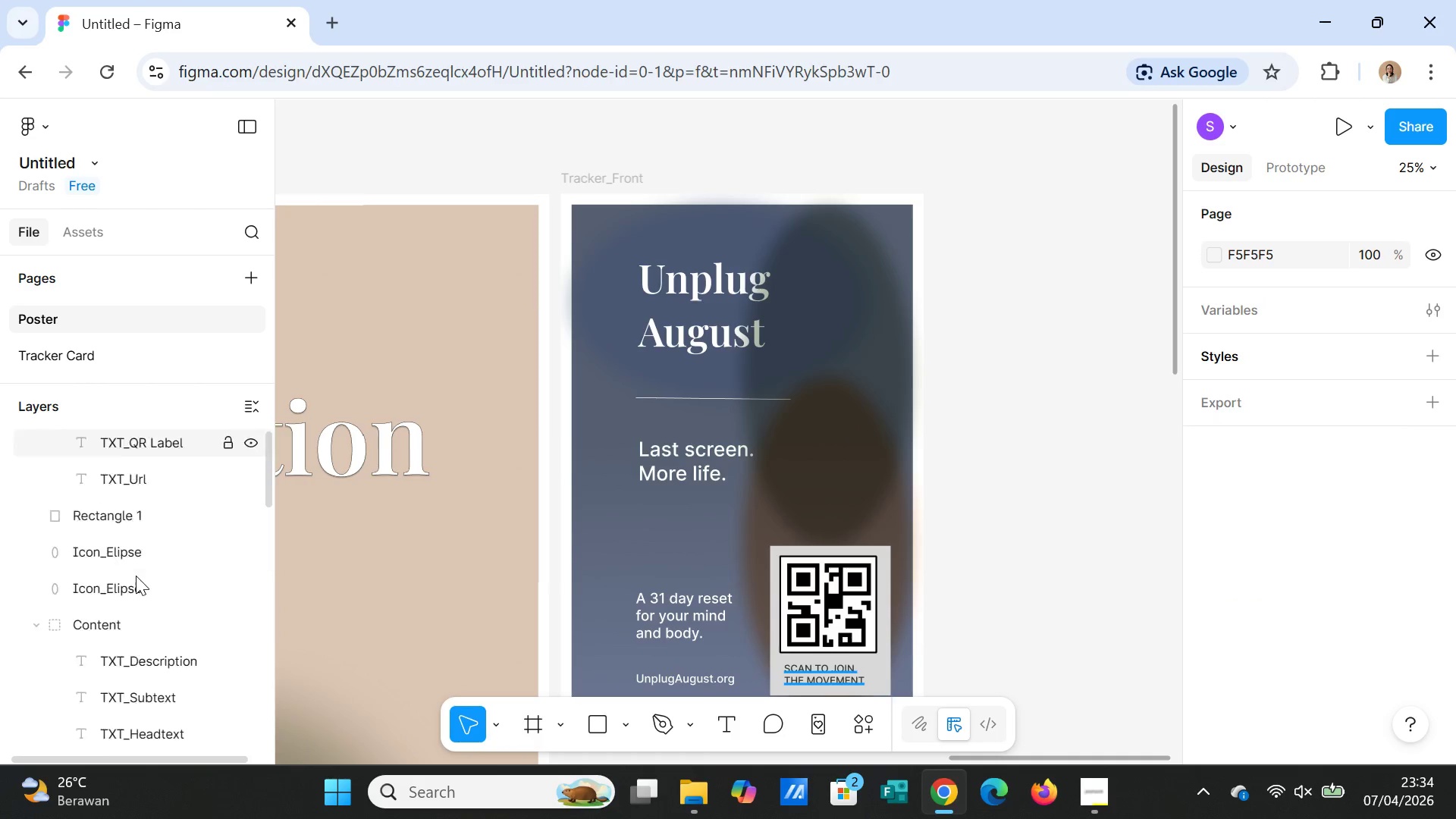 
scroll: coordinate [164, 618], scroll_direction: down, amount: 3.0
 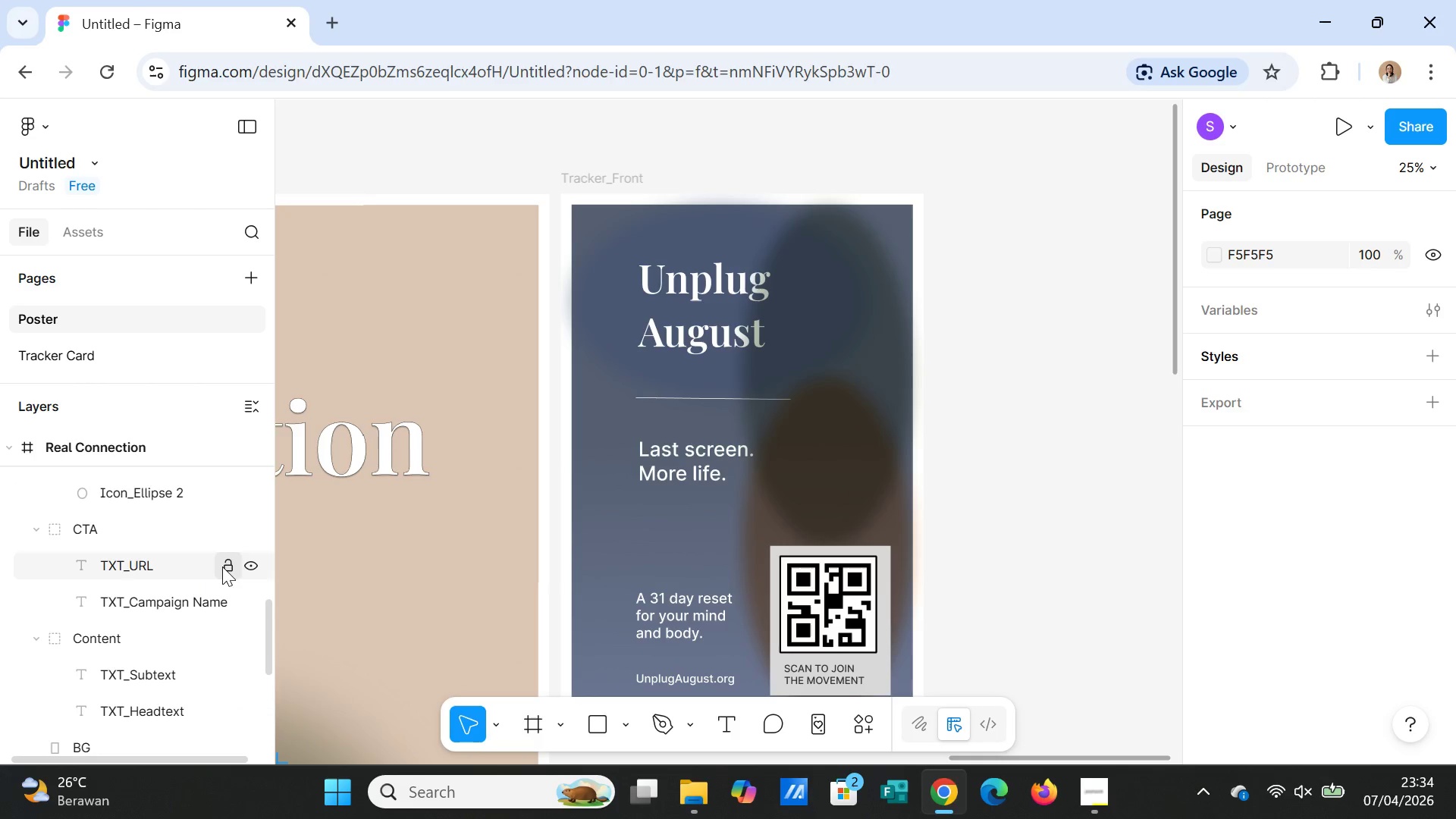 
key(Control+Z)
 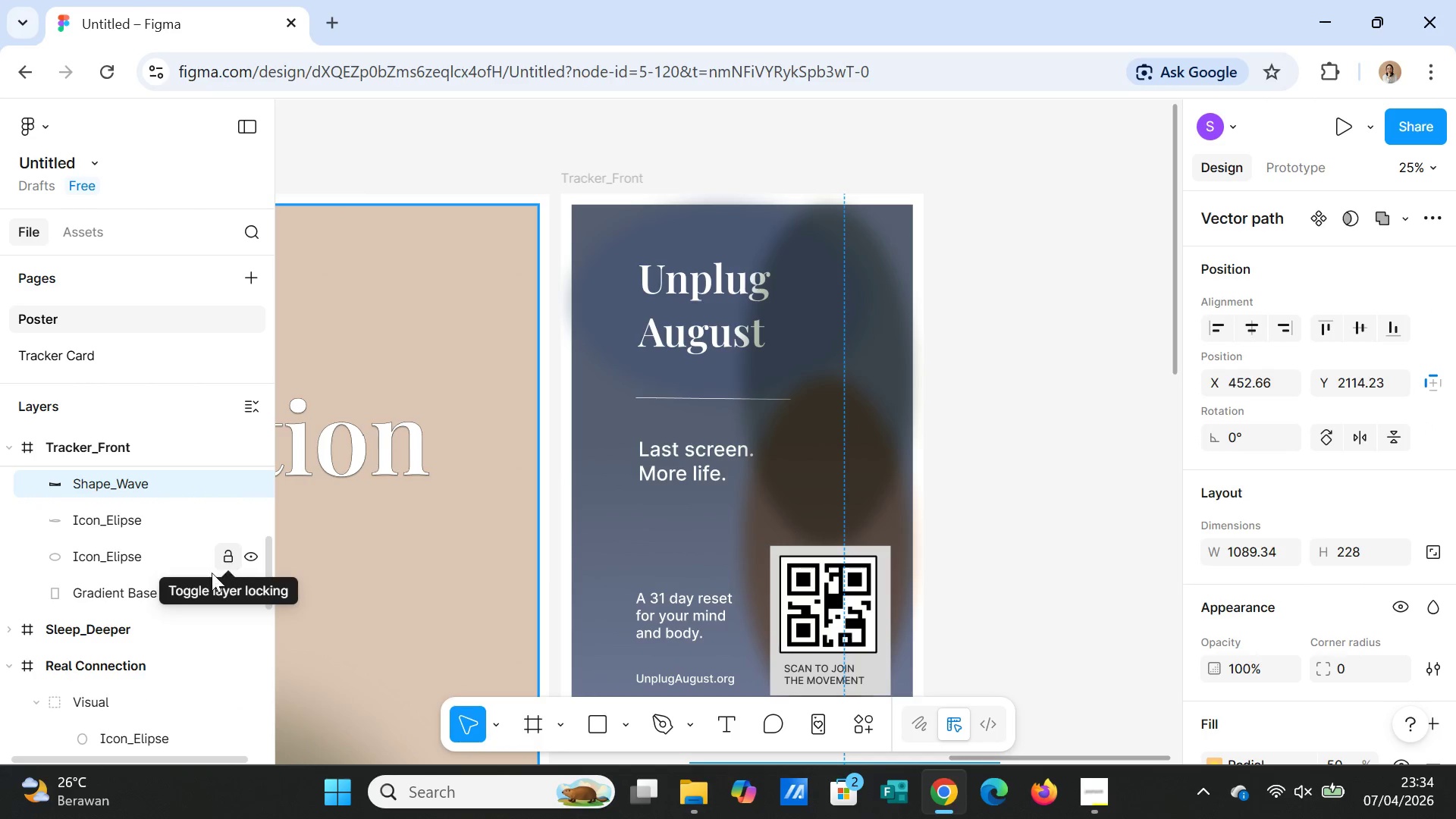 
scroll: coordinate [170, 607], scroll_direction: up, amount: 8.0
 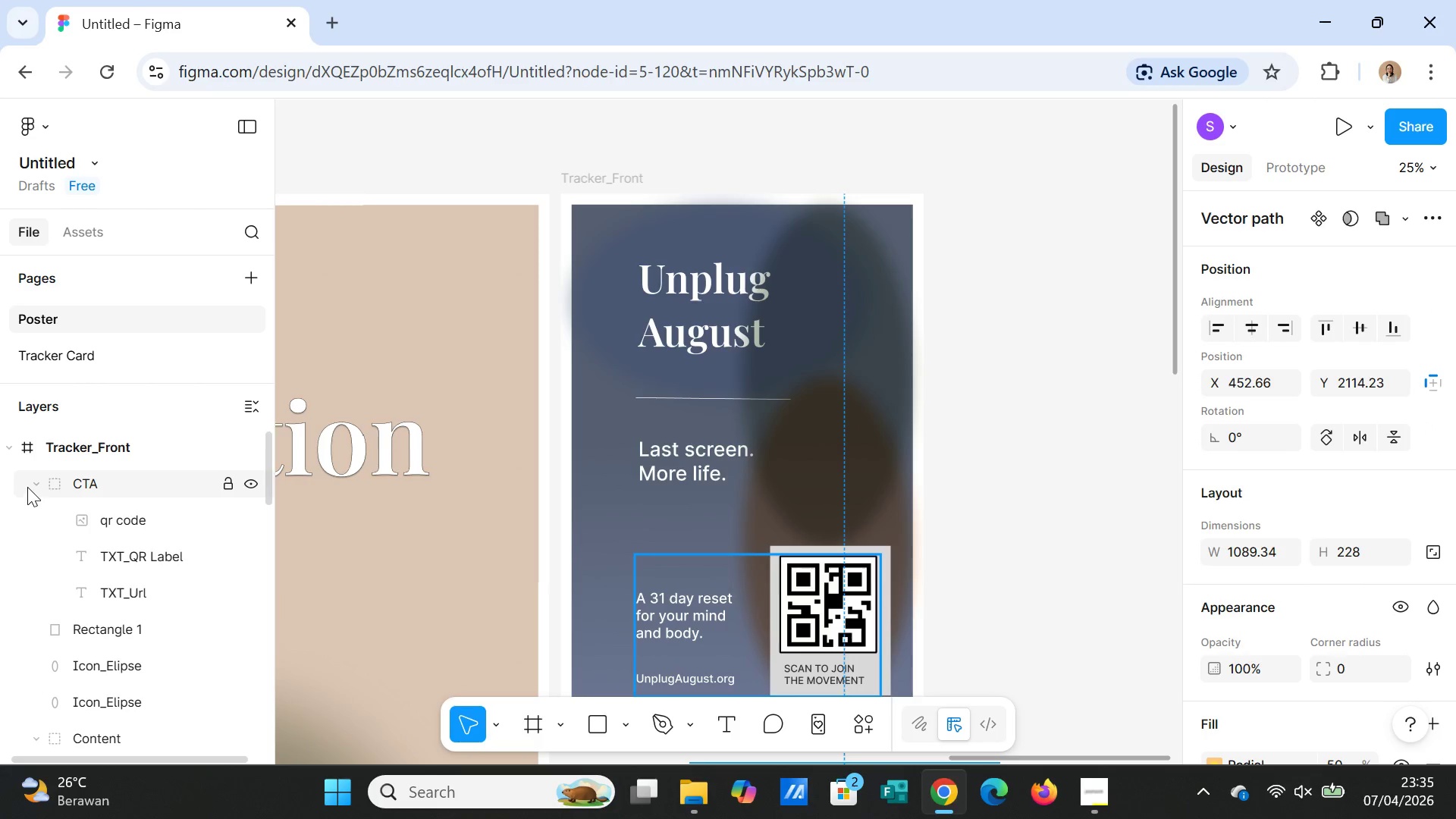 
left_click([33, 483])
 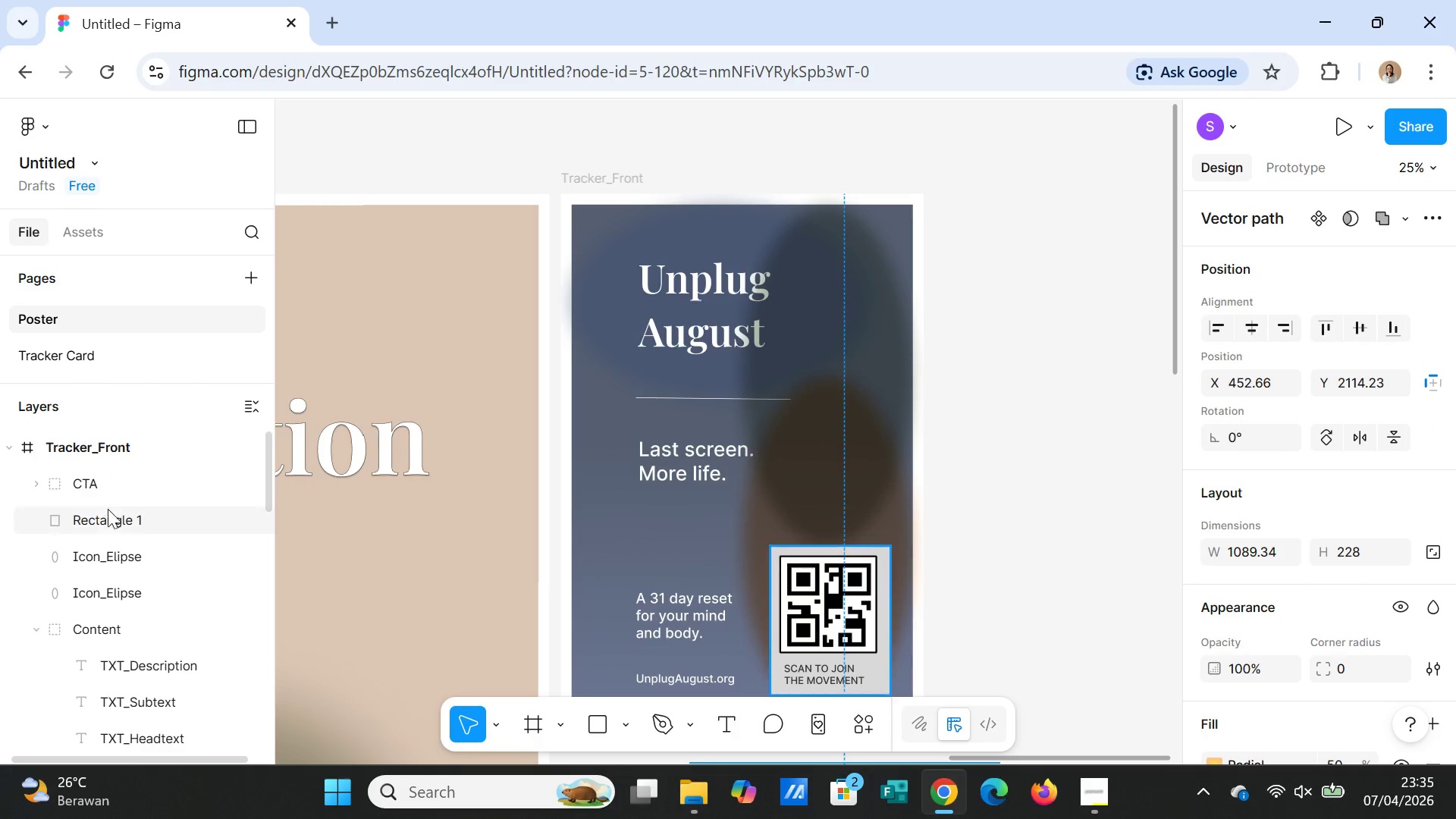 
left_click([108, 519])
 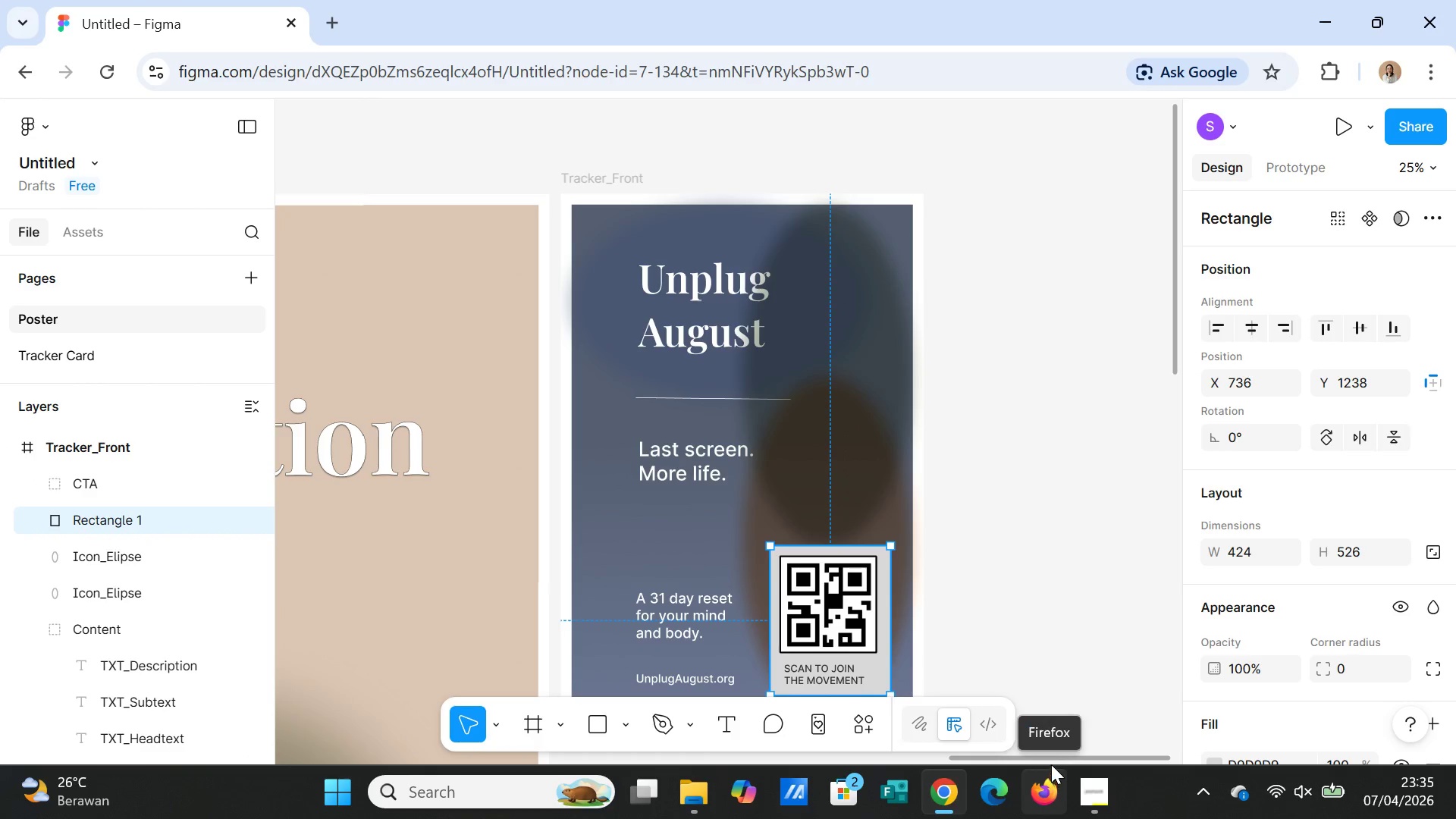 
scroll: coordinate [1005, 615], scroll_direction: down, amount: 3.0
 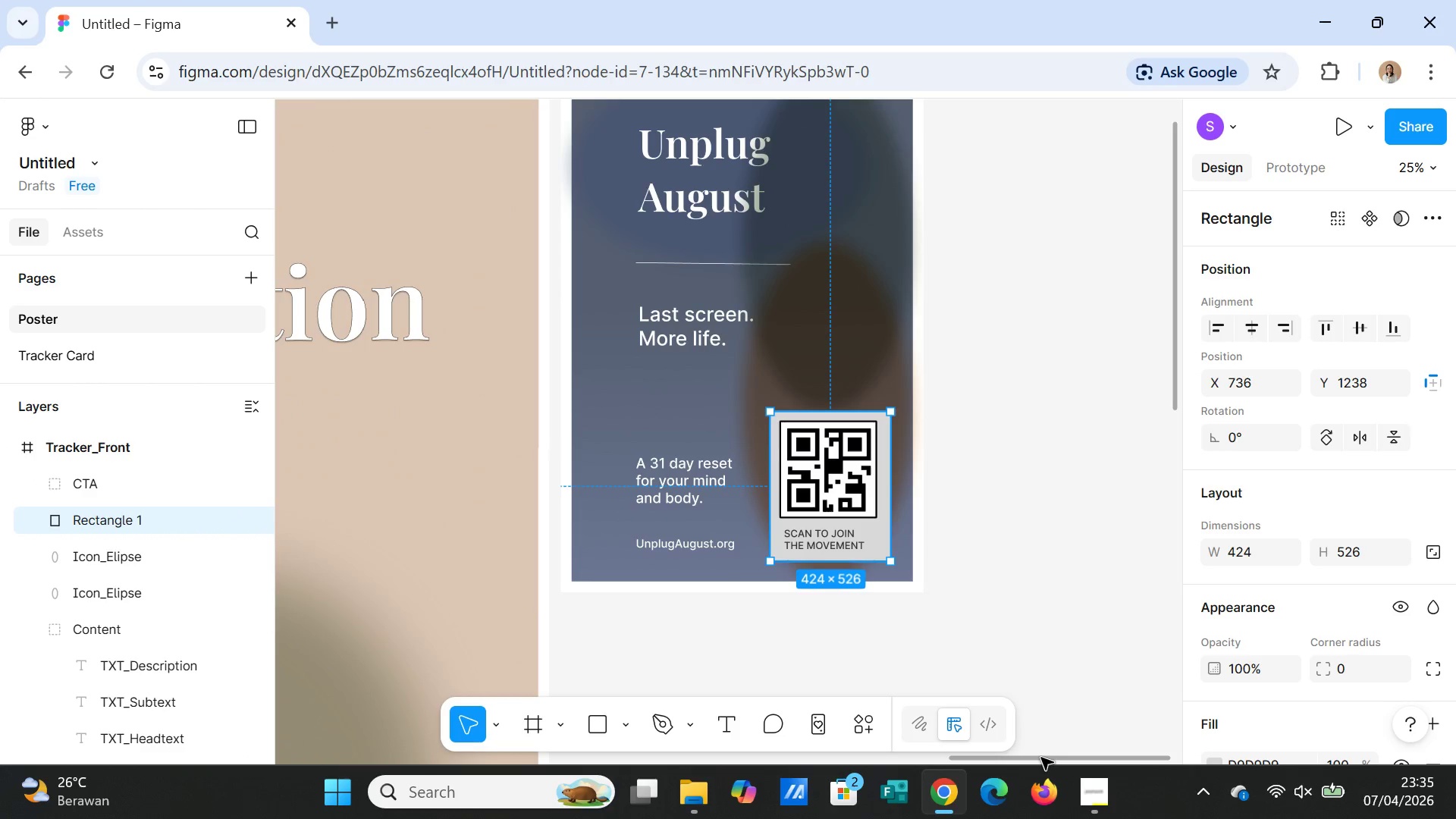 
left_click_drag(start_coordinate=[1041, 758], to_coordinate=[1074, 744])
 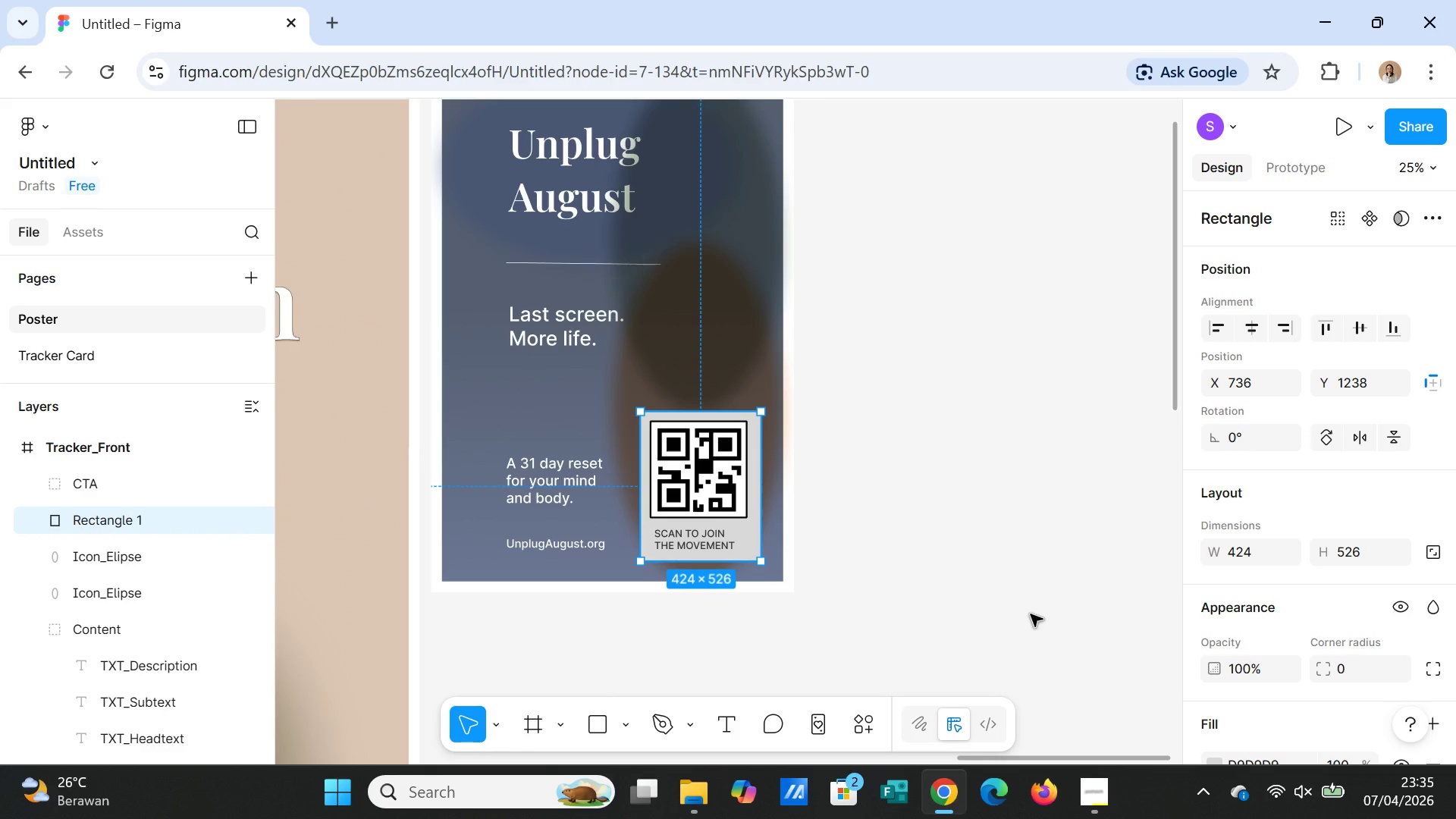 
scroll: coordinate [953, 579], scroll_direction: up, amount: 3.0
 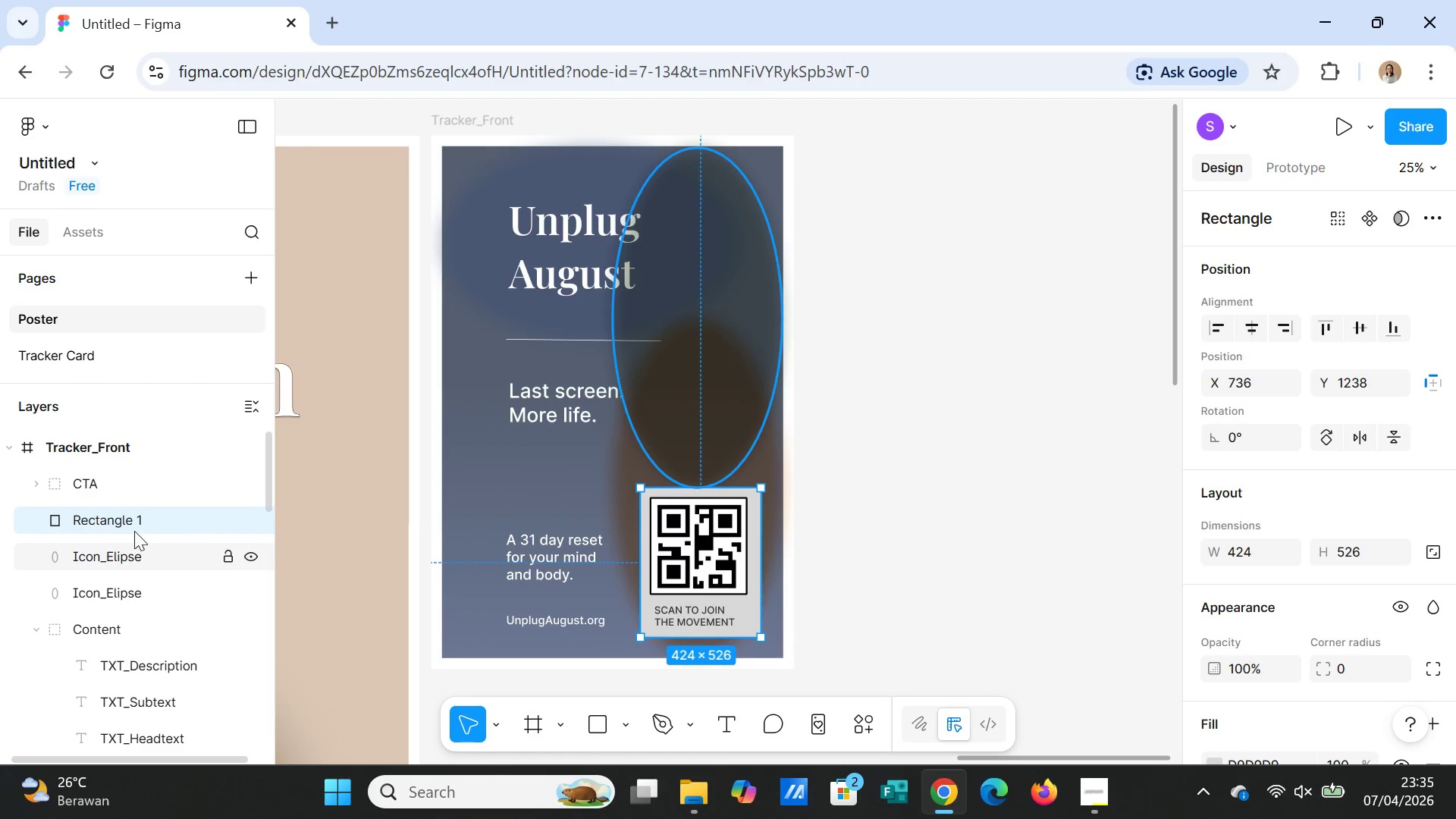 
wait(7.33)
 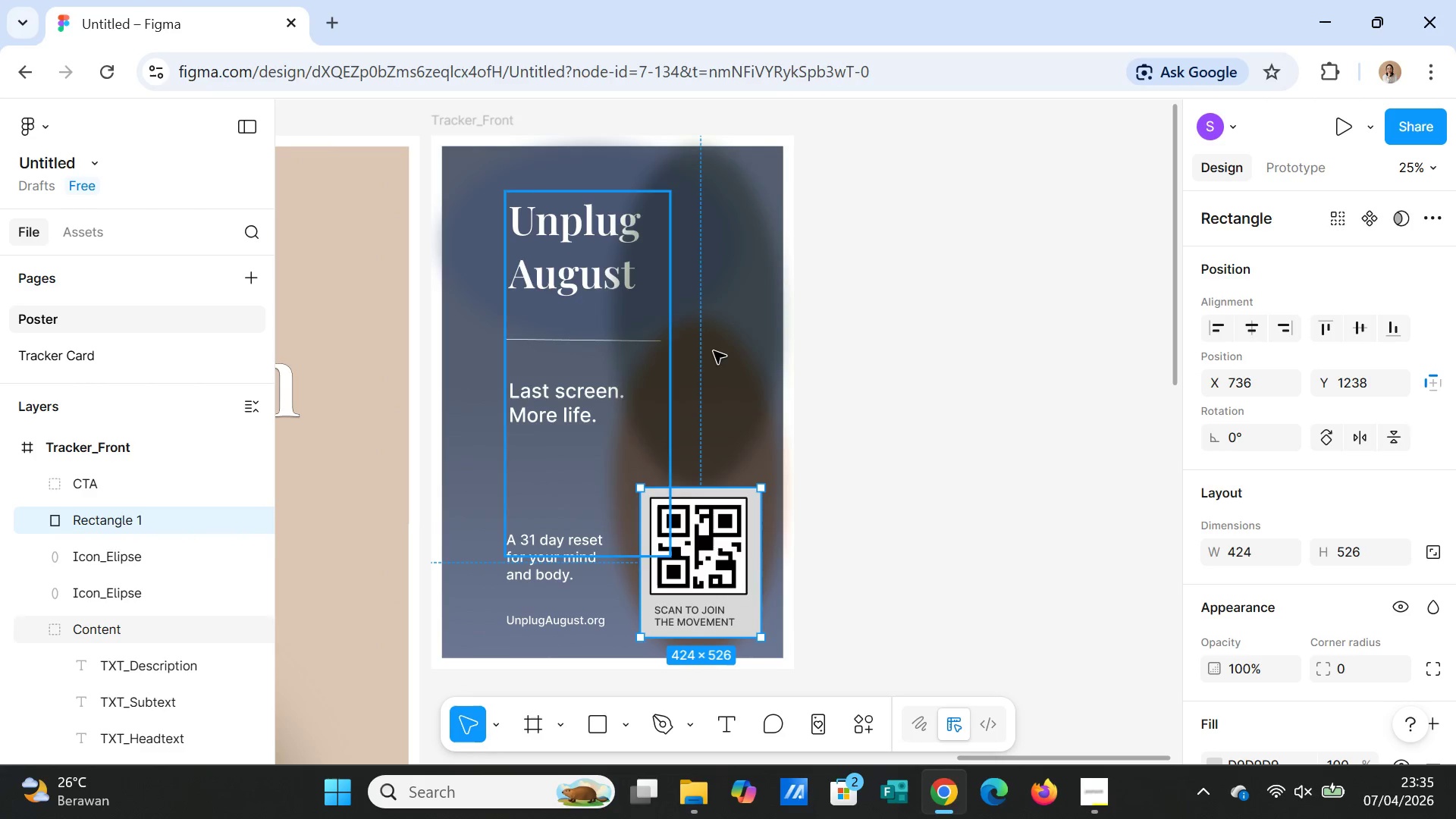 
left_click([30, 484])
 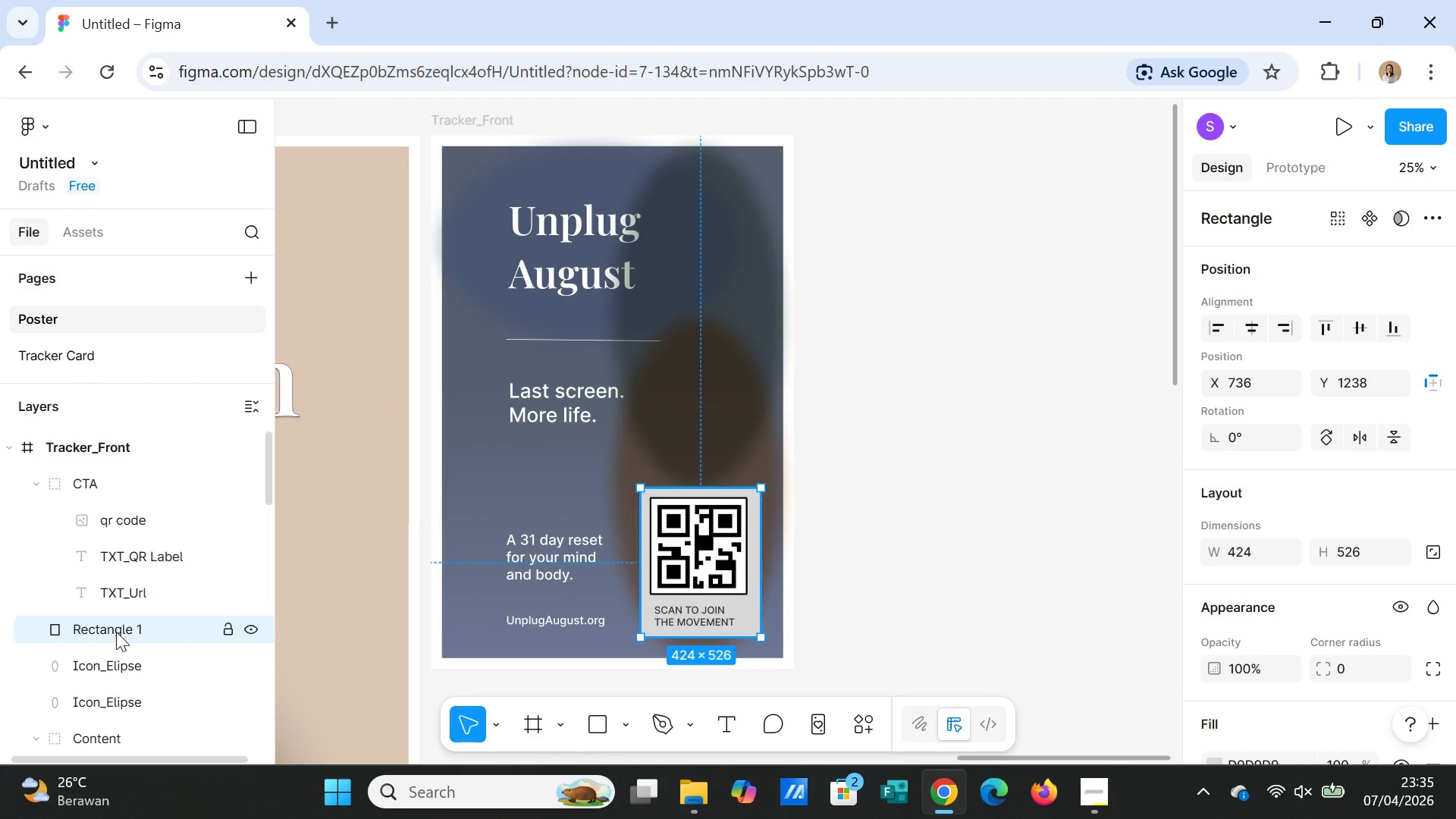 
left_click_drag(start_coordinate=[116, 631], to_coordinate=[124, 586])
 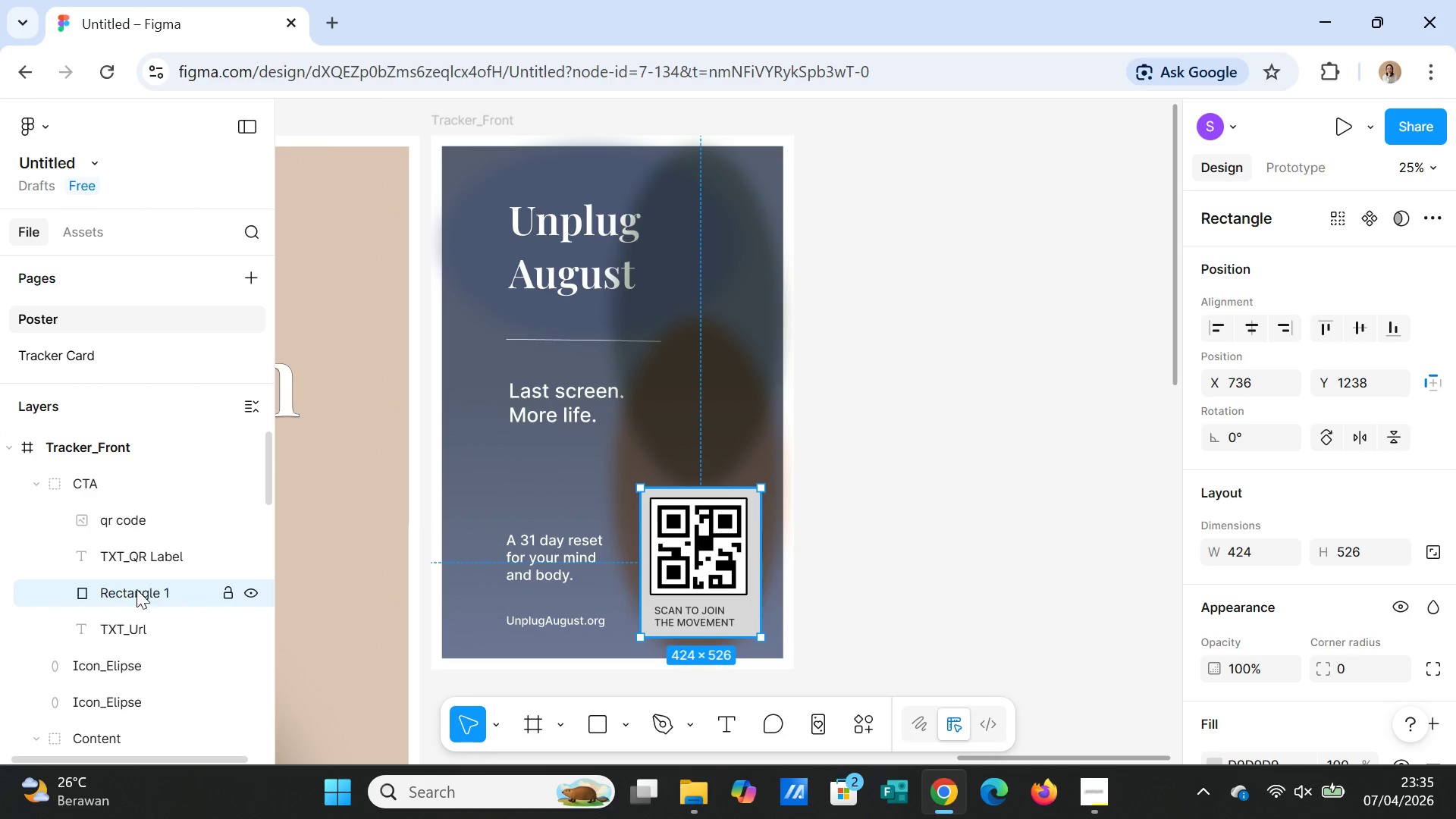 
double_click([136, 588])
 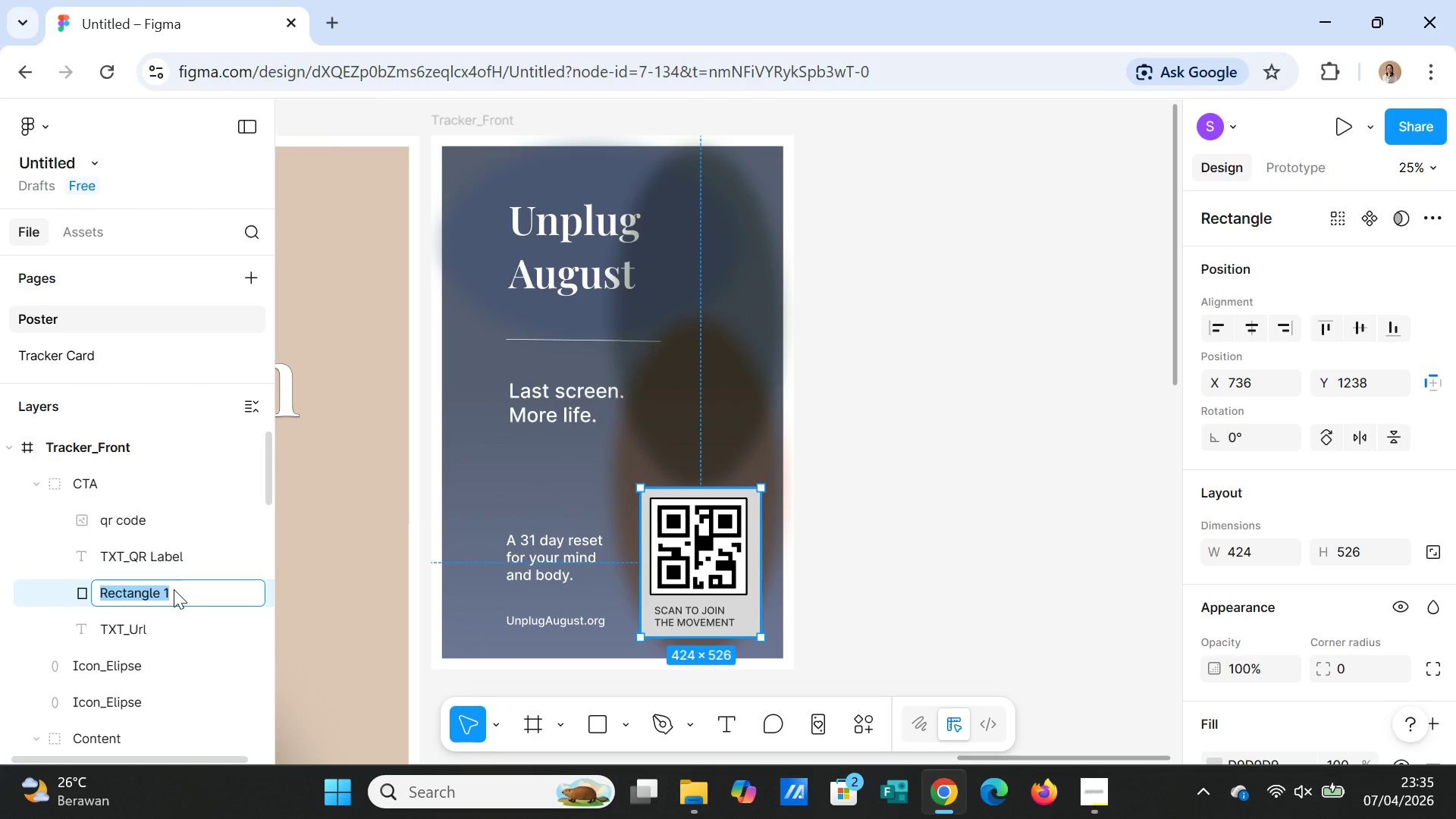 
type(BOX)
key(Backspace)
key(Backspace)
key(Backspace)
type(QR Placeholder)
 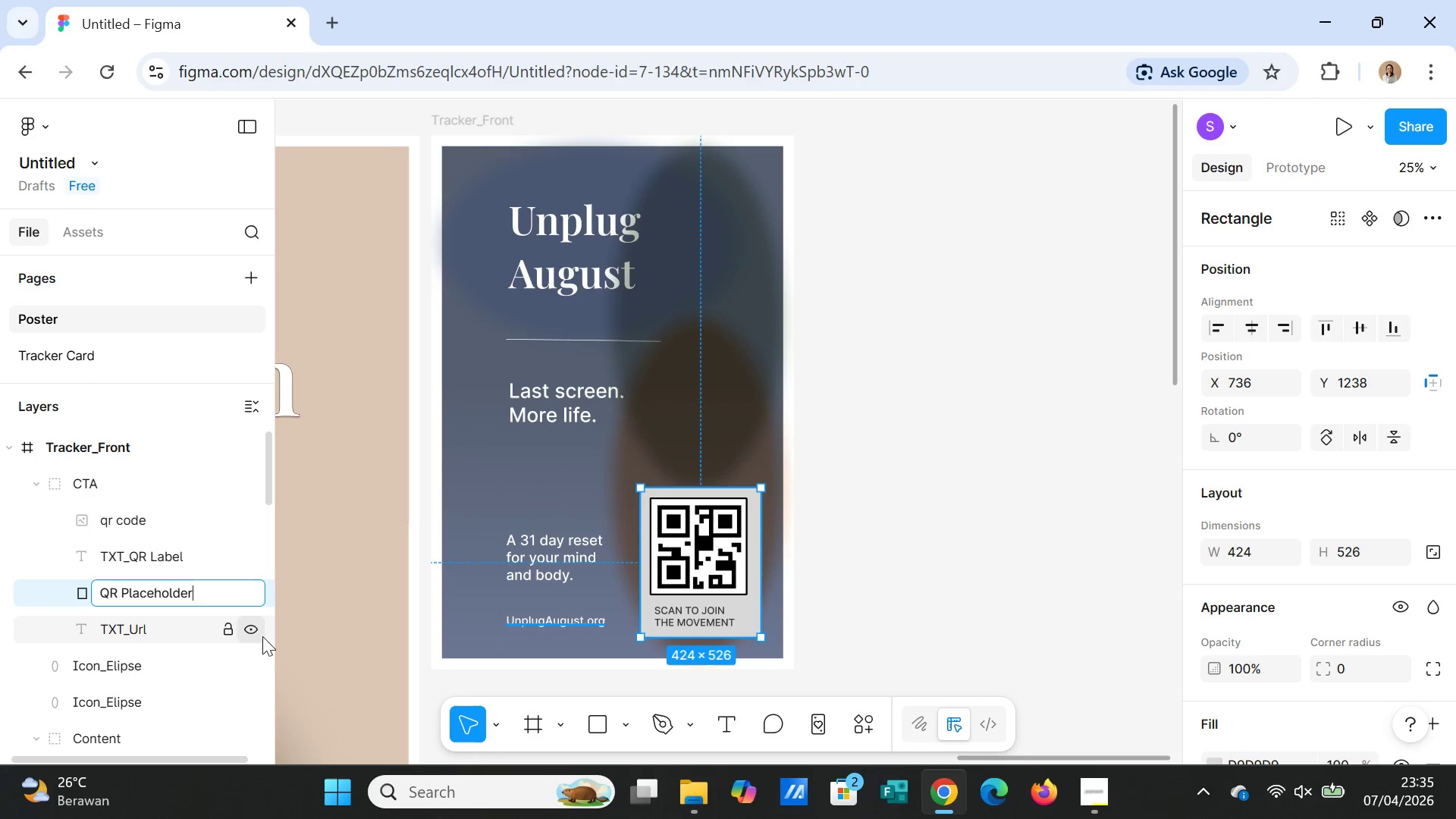 
left_click([310, 638])
 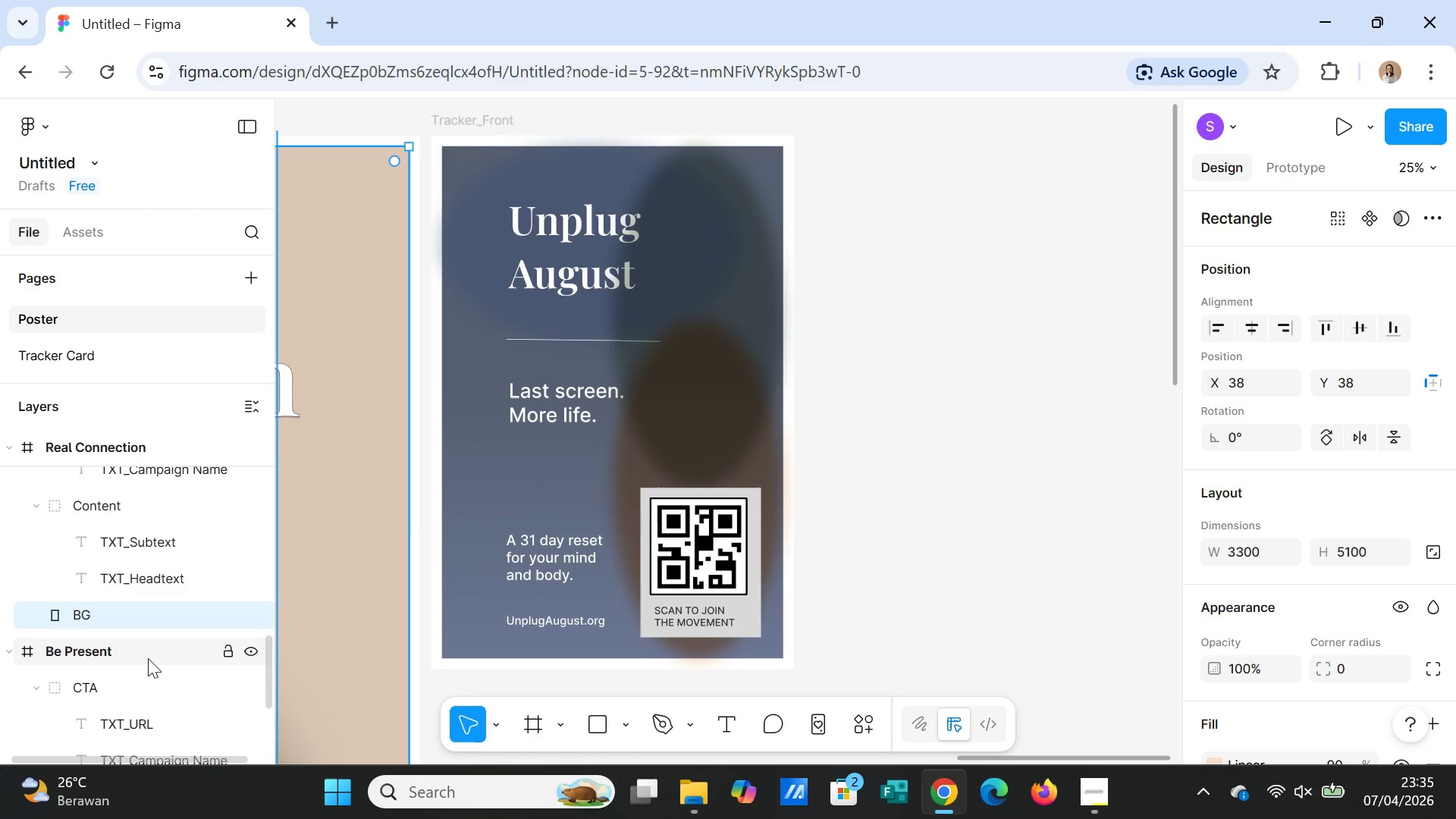 
scroll: coordinate [140, 653], scroll_direction: up, amount: 11.0
 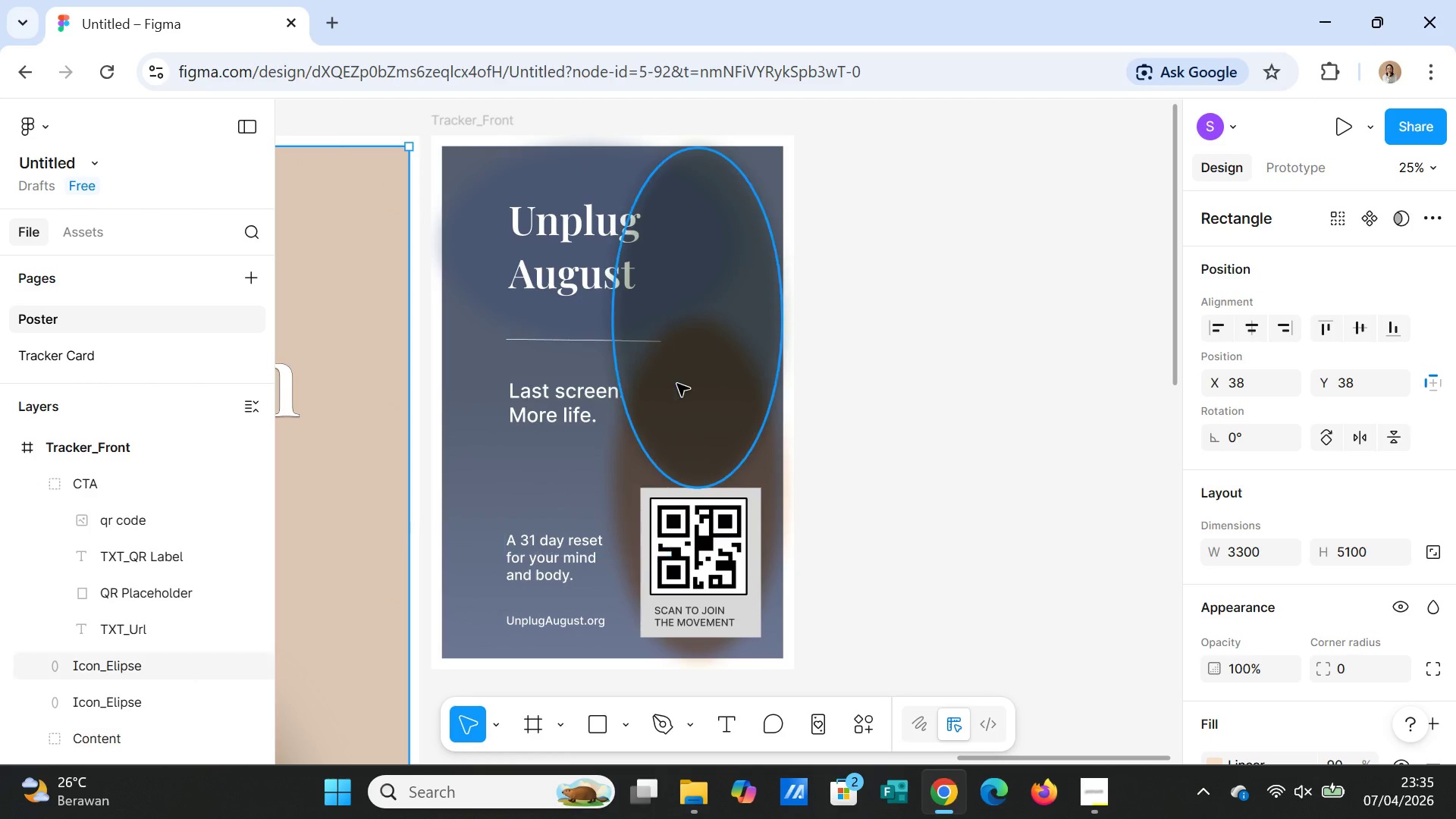 
left_click([679, 384])
 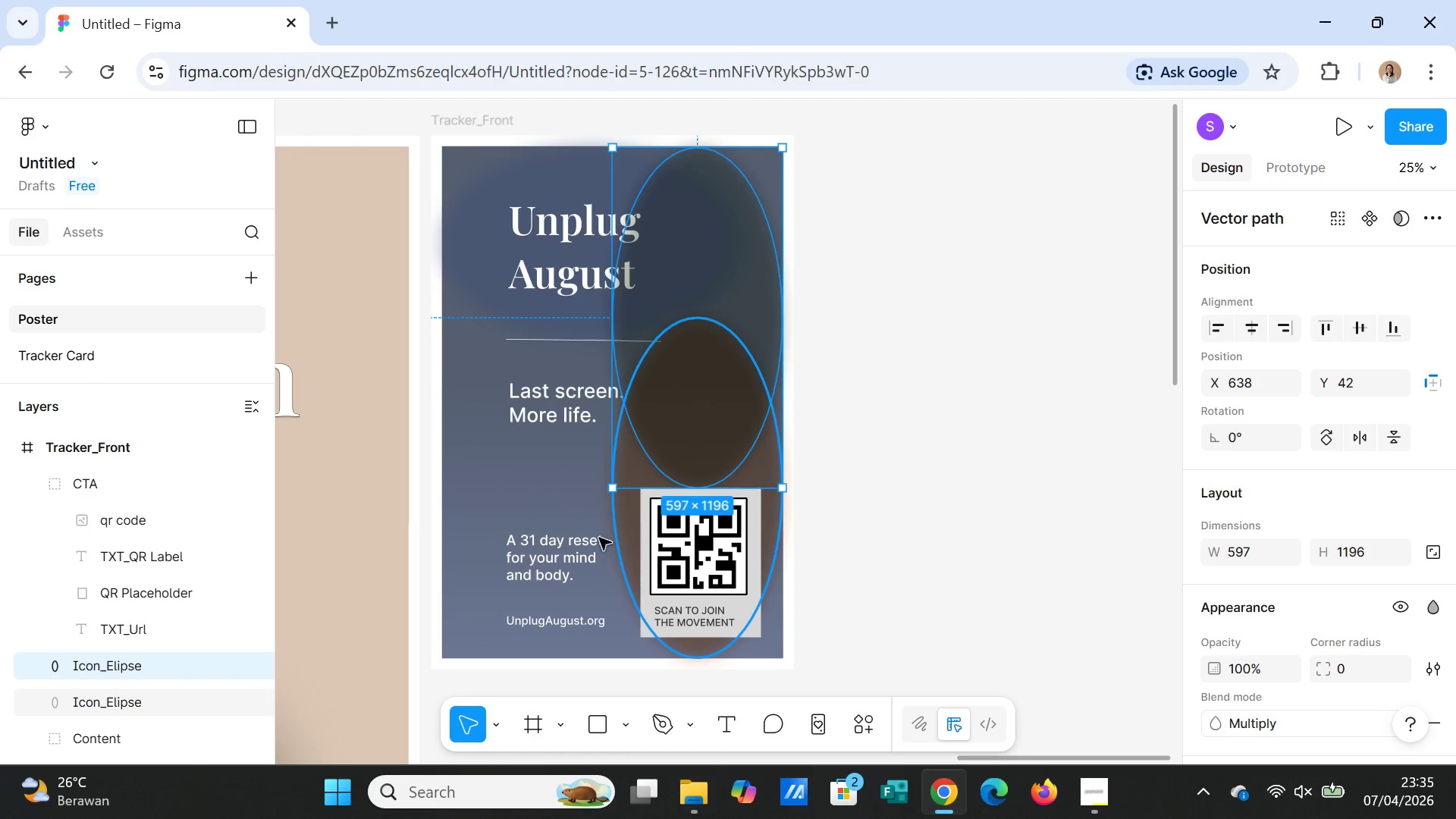 
left_click([124, 666])
 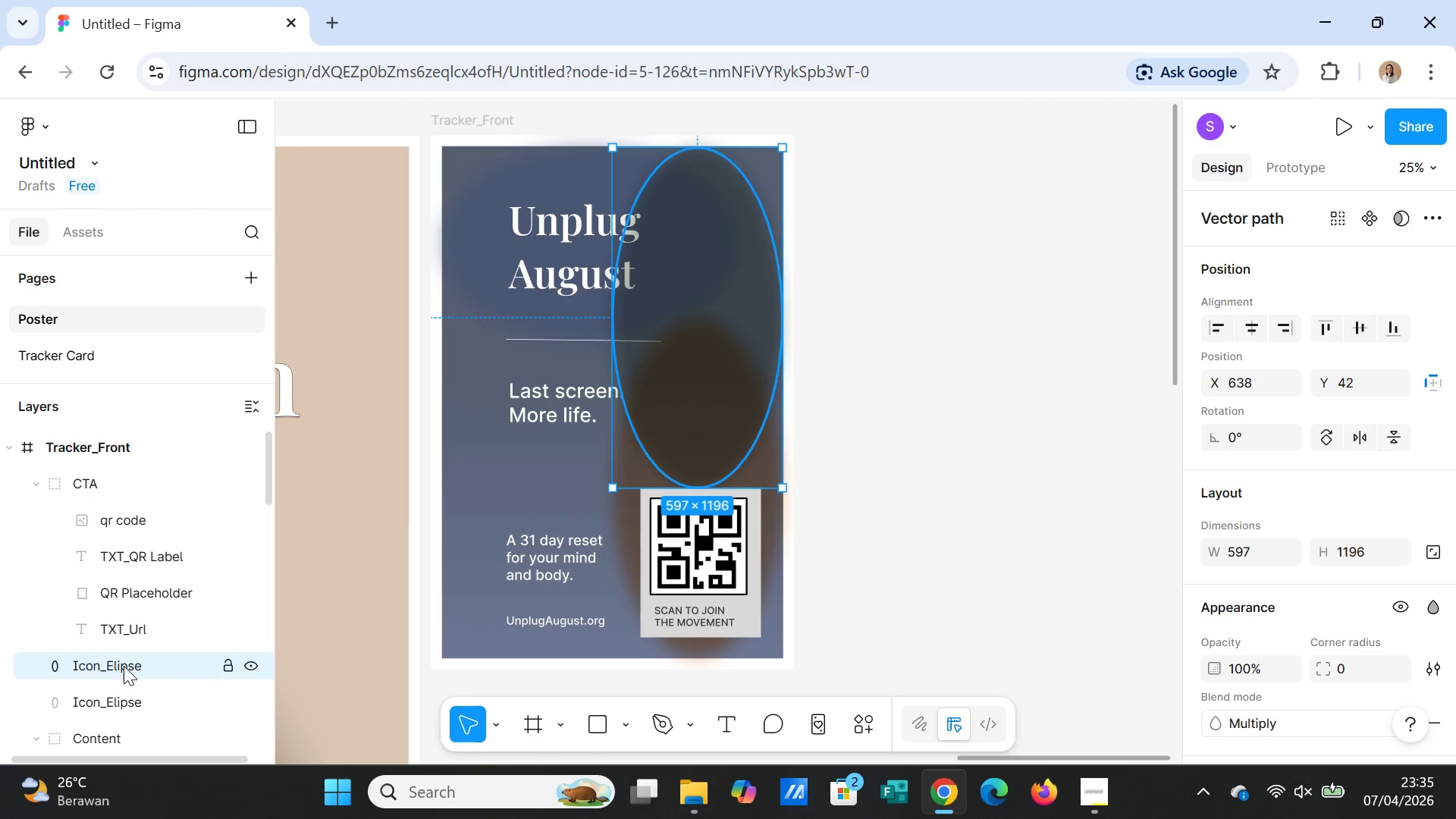 
hold_key(key=ShiftLeft, duration=1.28)
left_click([111, 694])
 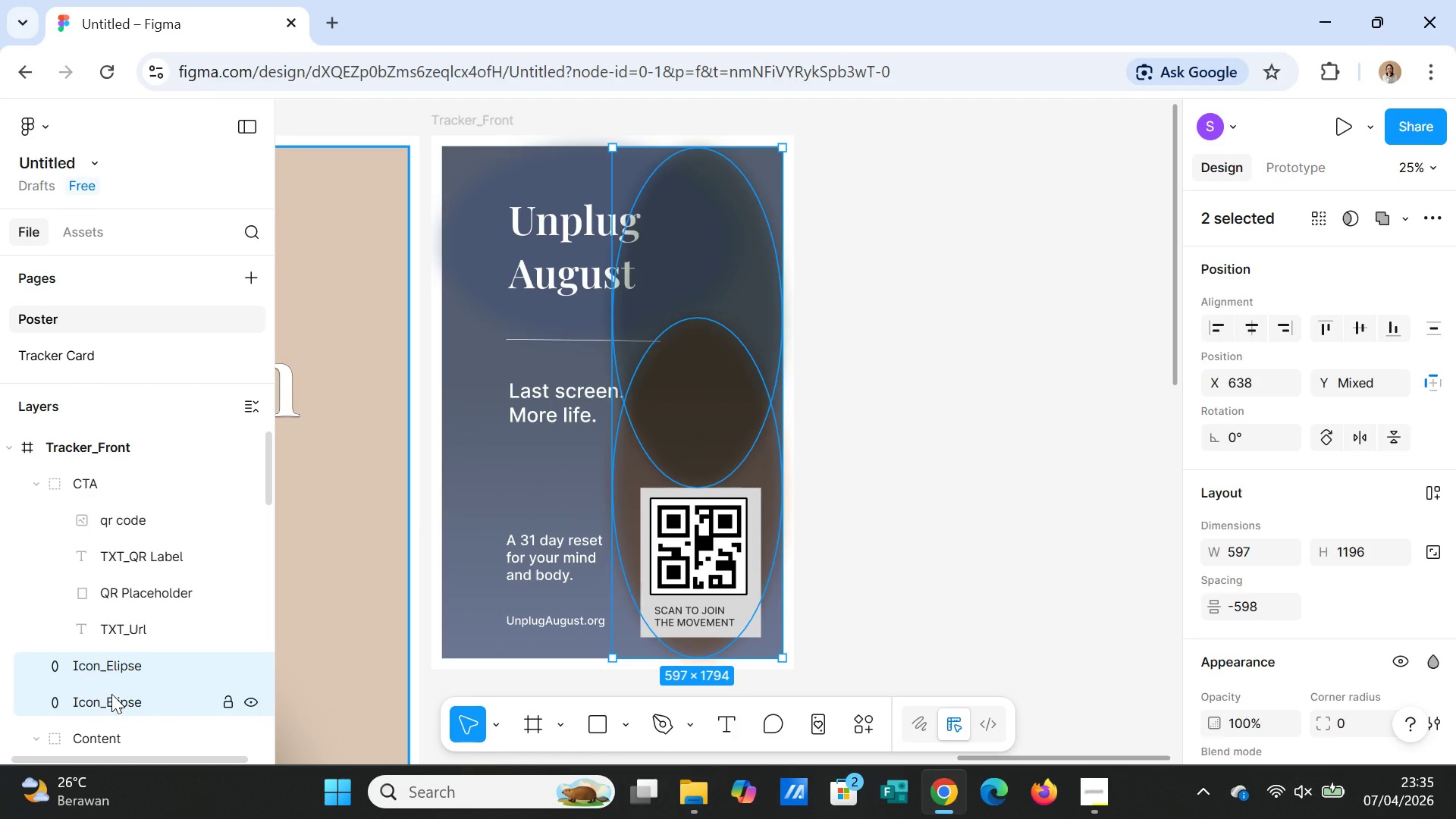 
scroll: coordinate [111, 694], scroll_direction: down, amount: 1.0
 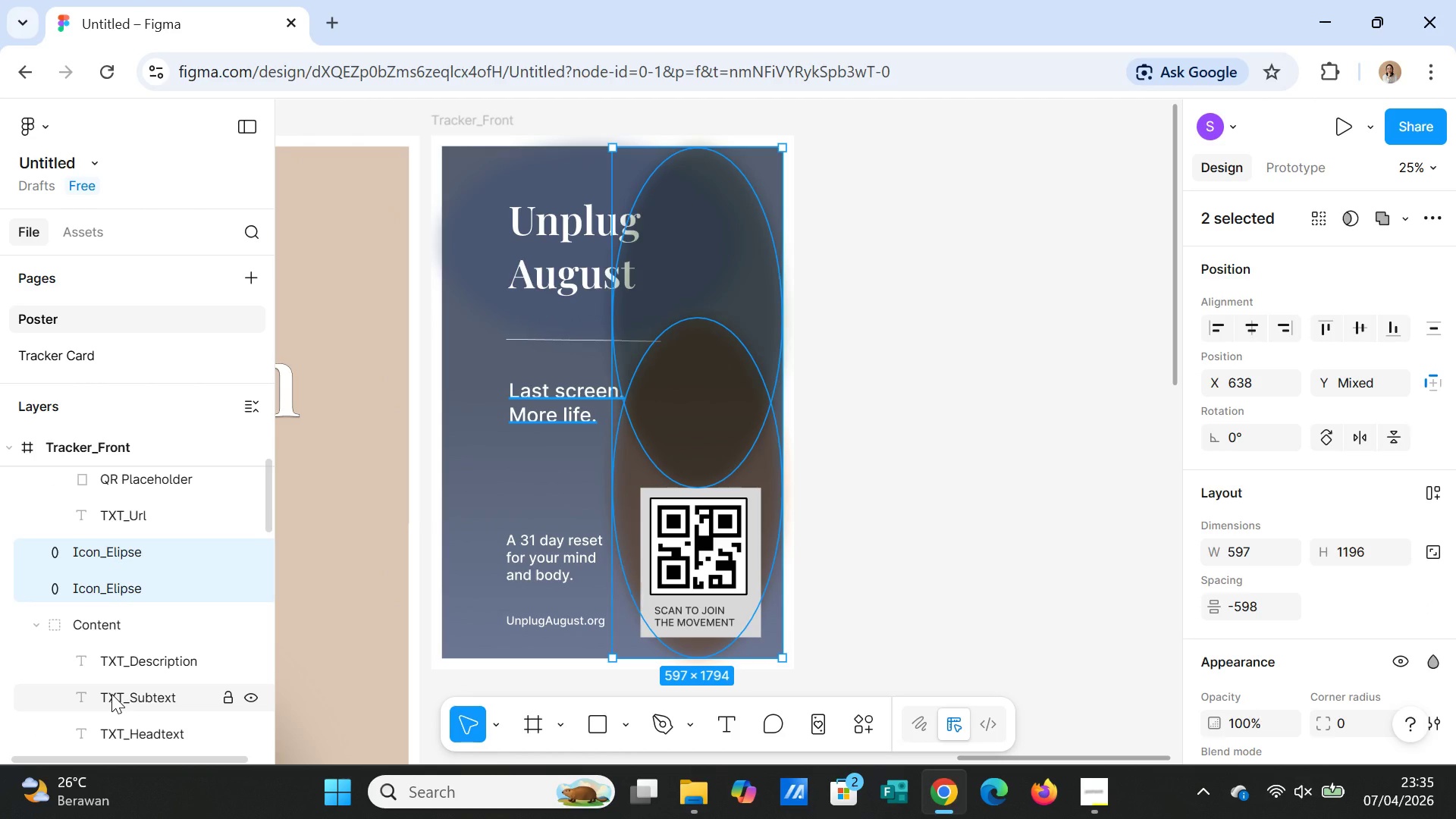 
scroll: coordinate [111, 694], scroll_direction: up, amount: 1.0
 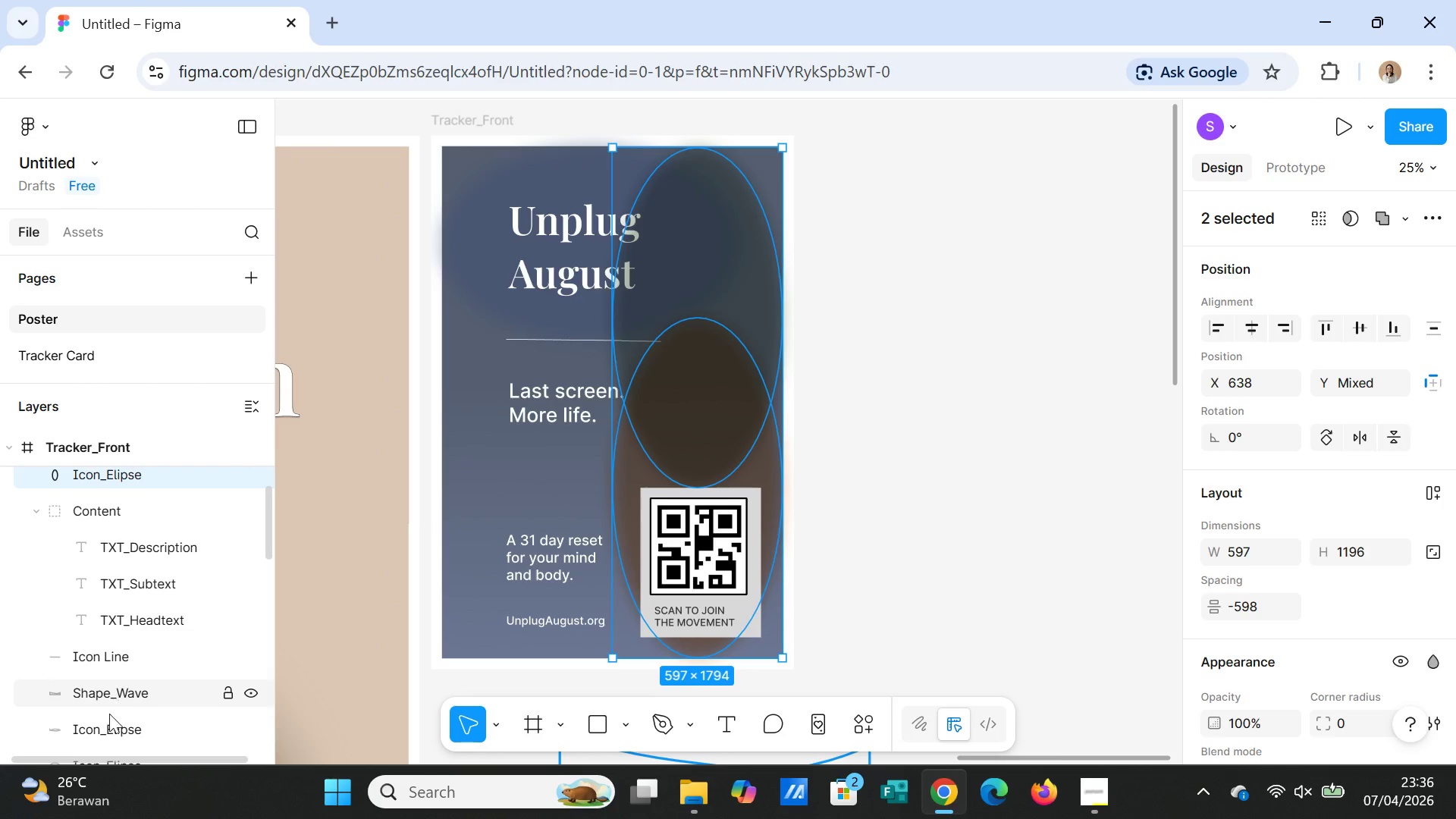 
left_click([108, 736])
 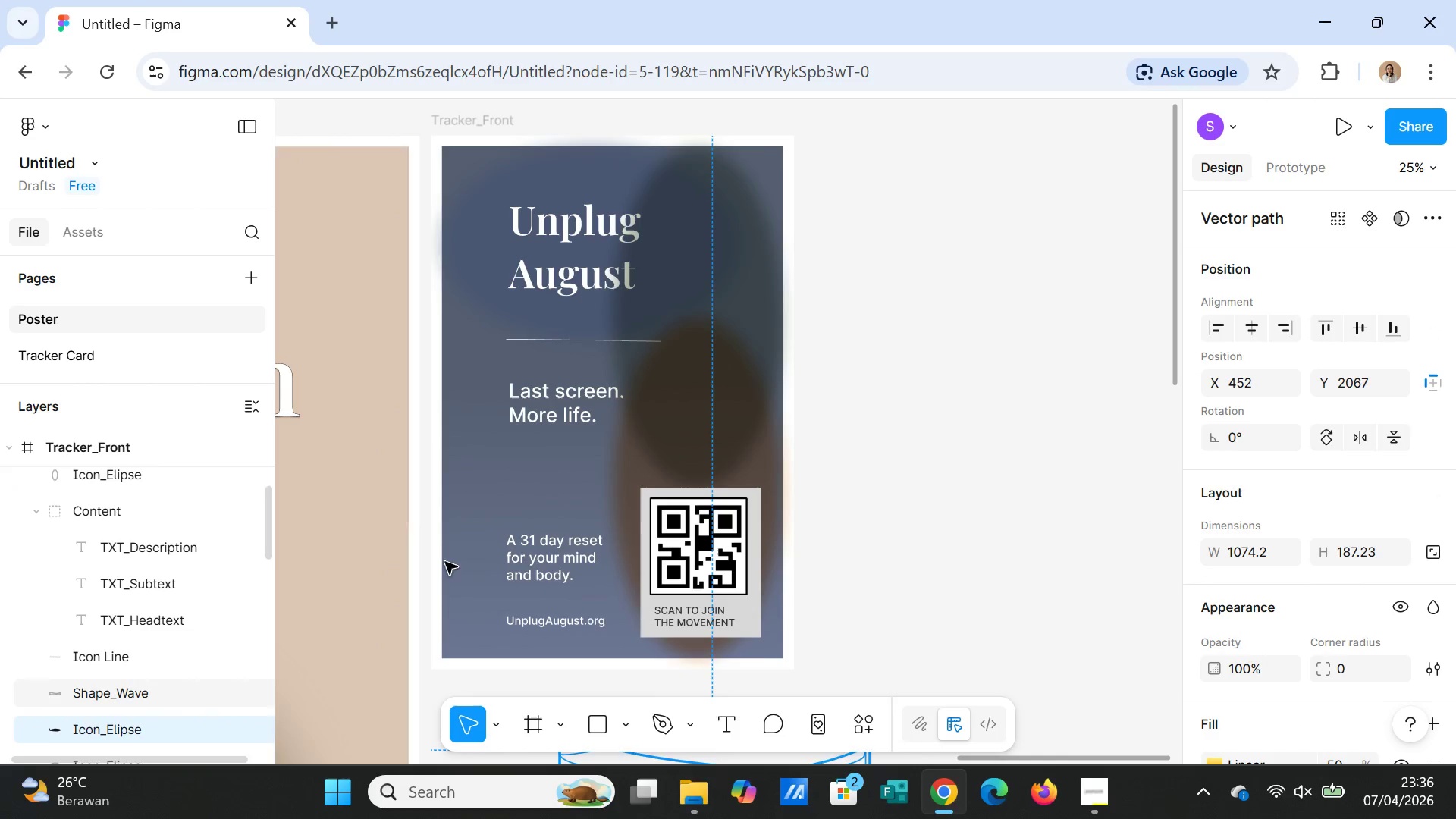 
scroll: coordinate [629, 552], scroll_direction: up, amount: 2.0
 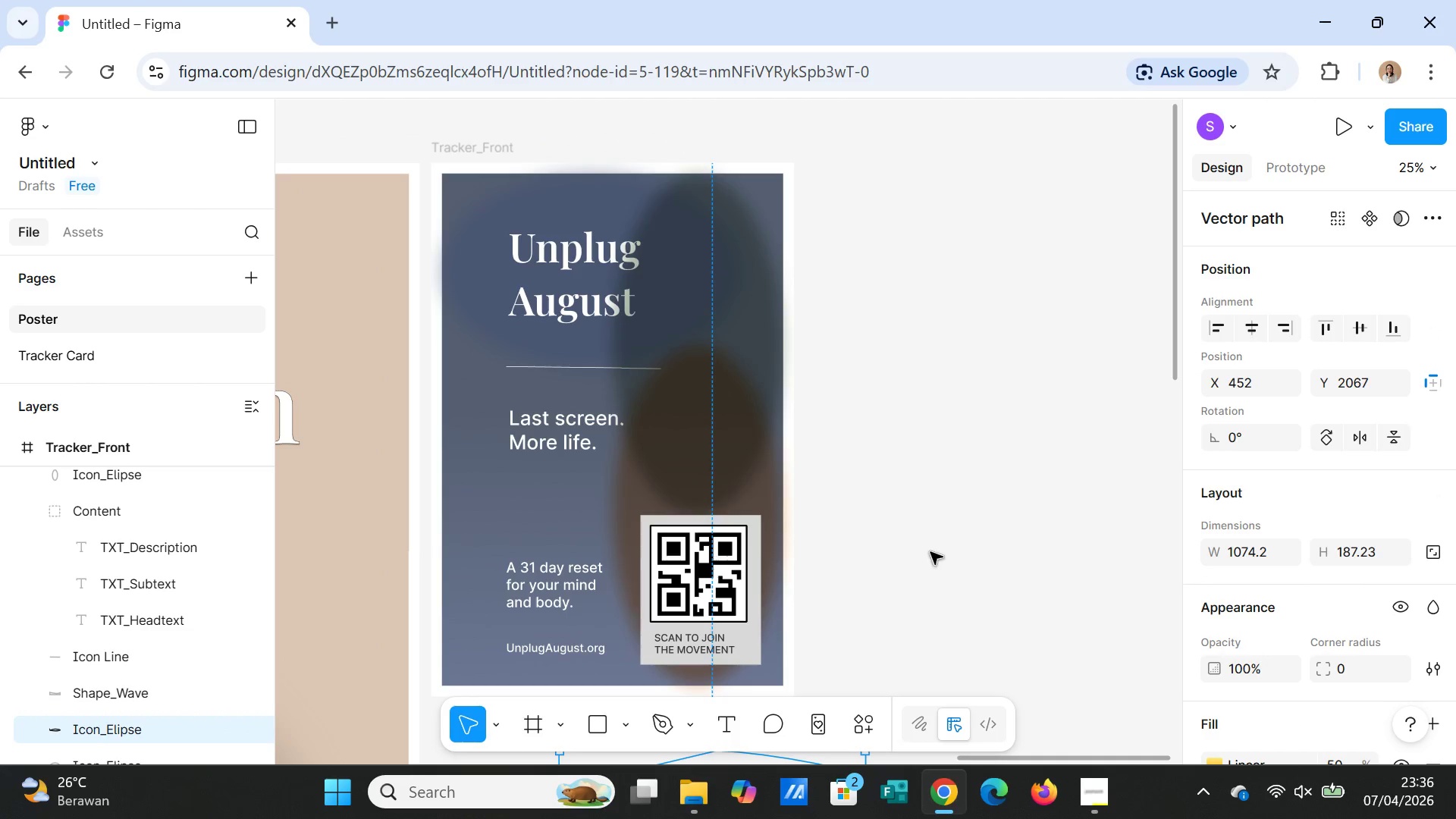 
scroll: coordinate [920, 559], scroll_direction: down, amount: 1.0
 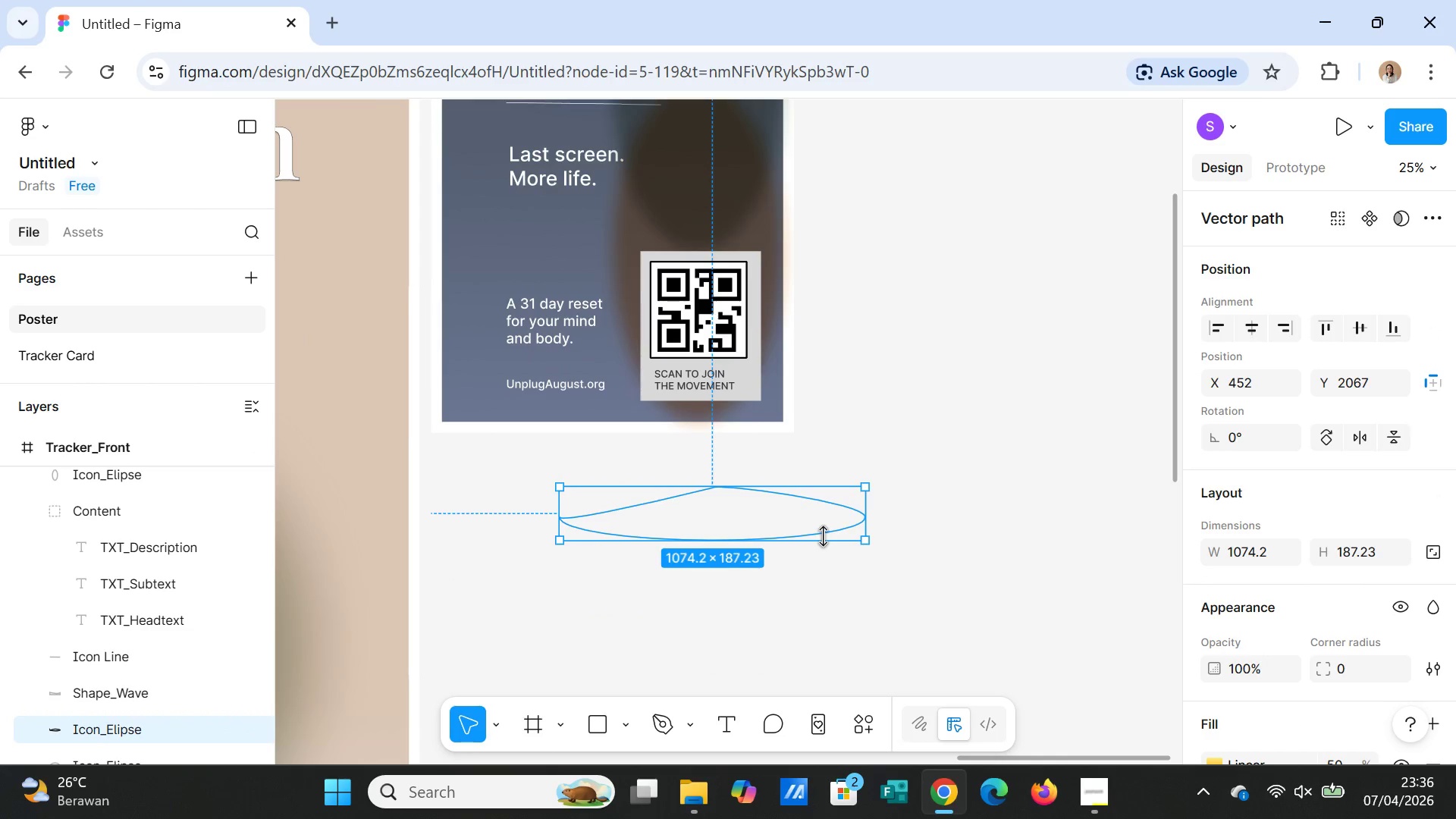 
key(Delete)
 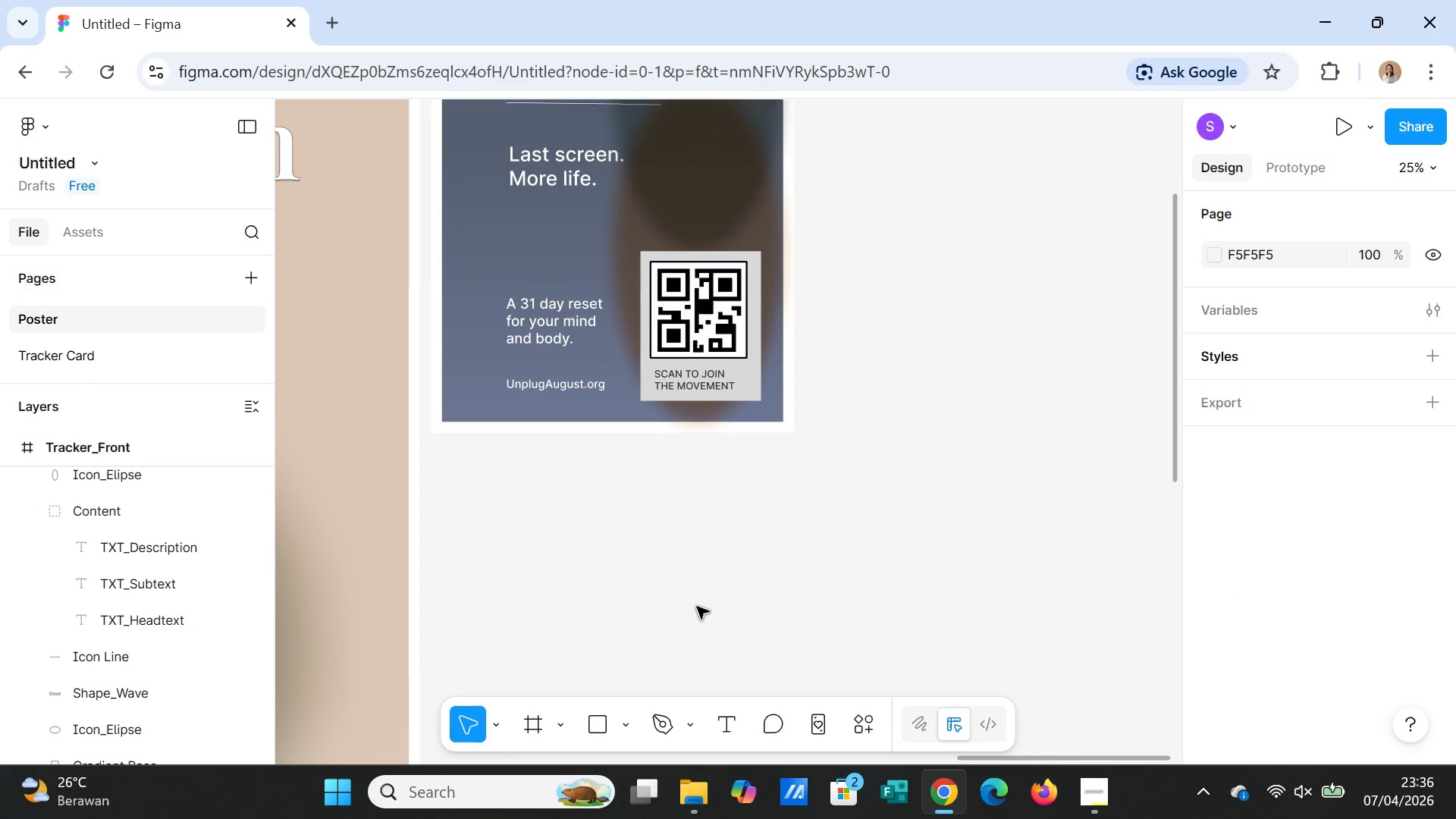 
wait(5.31)
 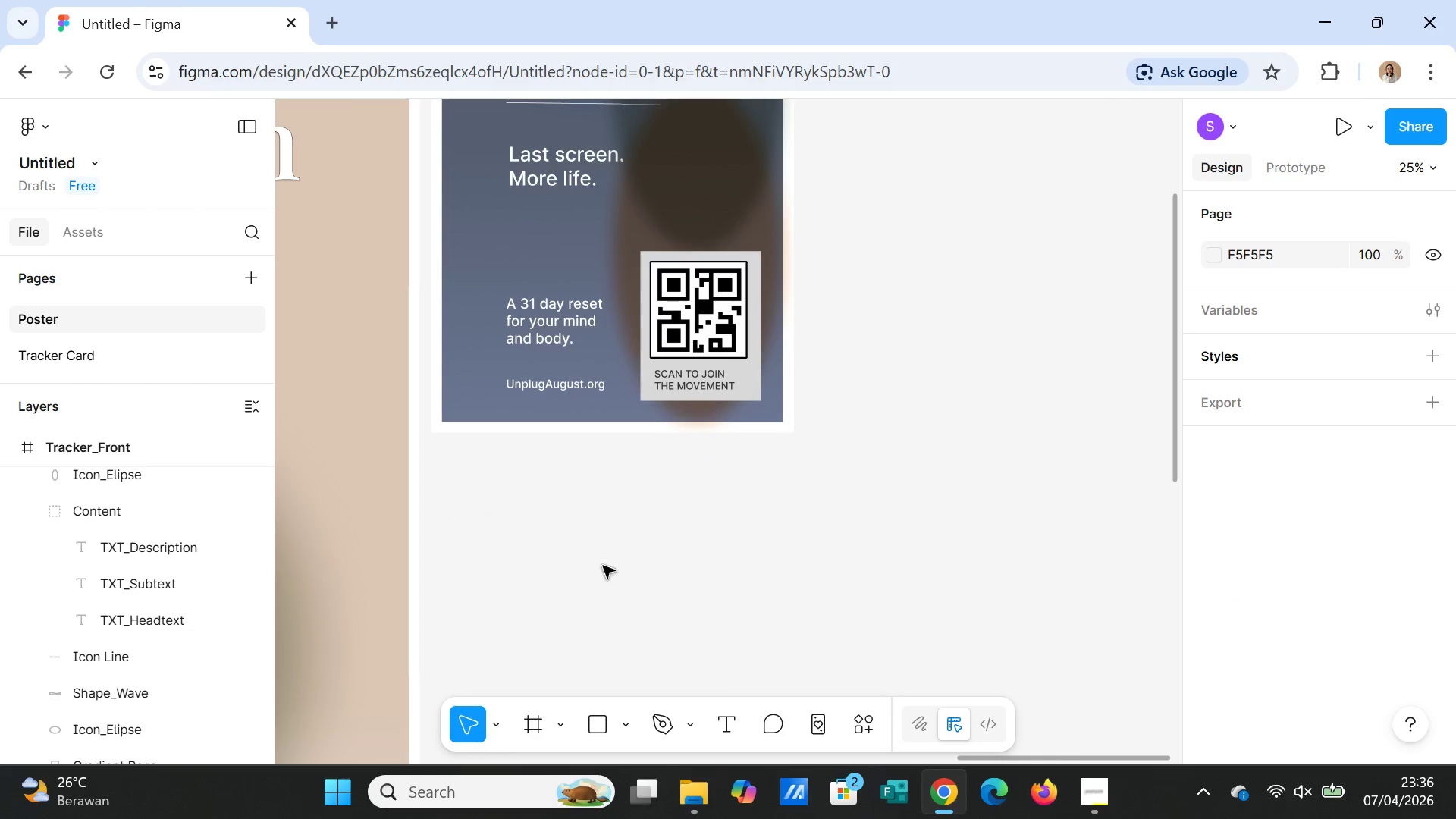 
left_click([128, 686])
 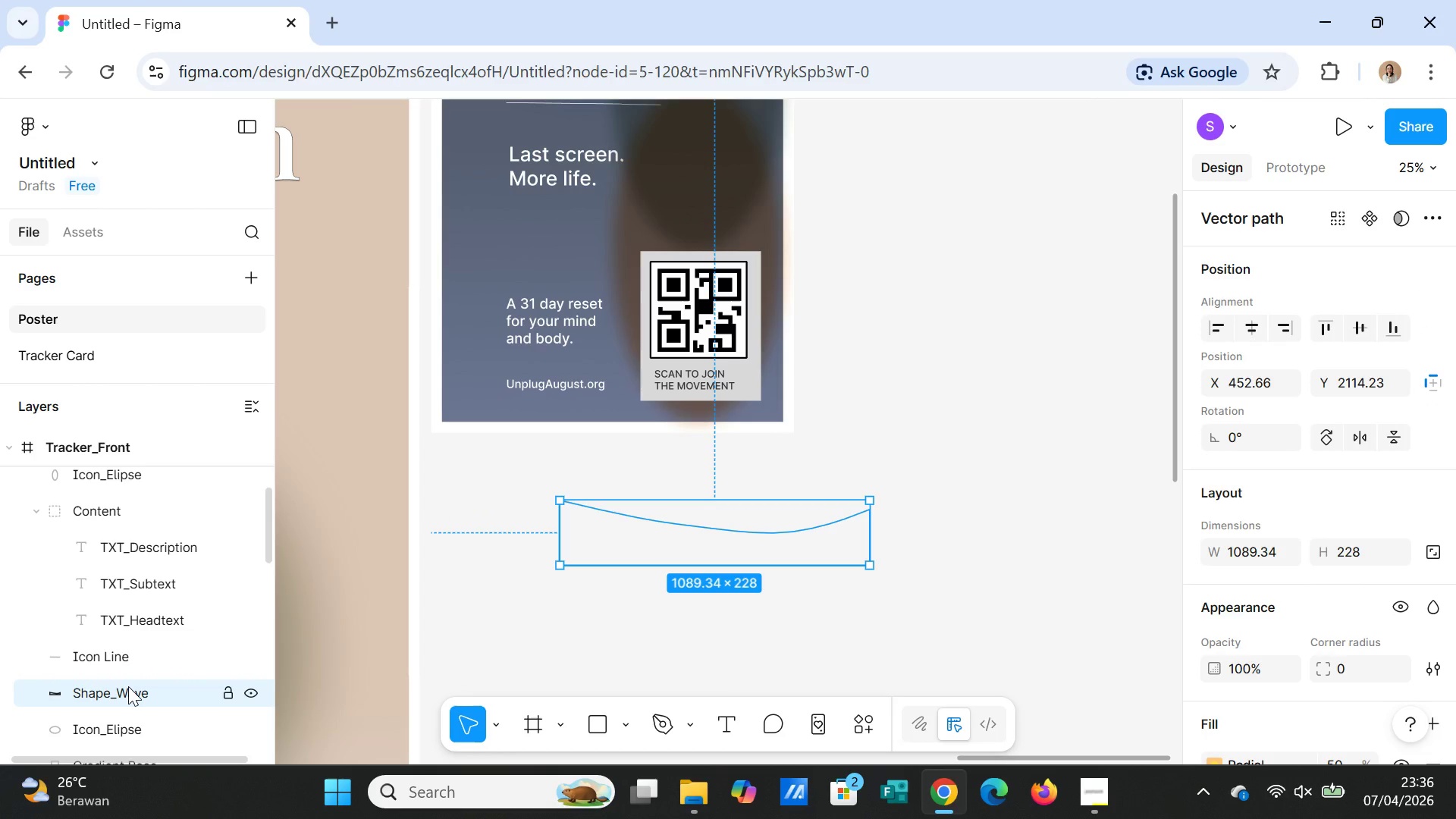 
key(Delete)
 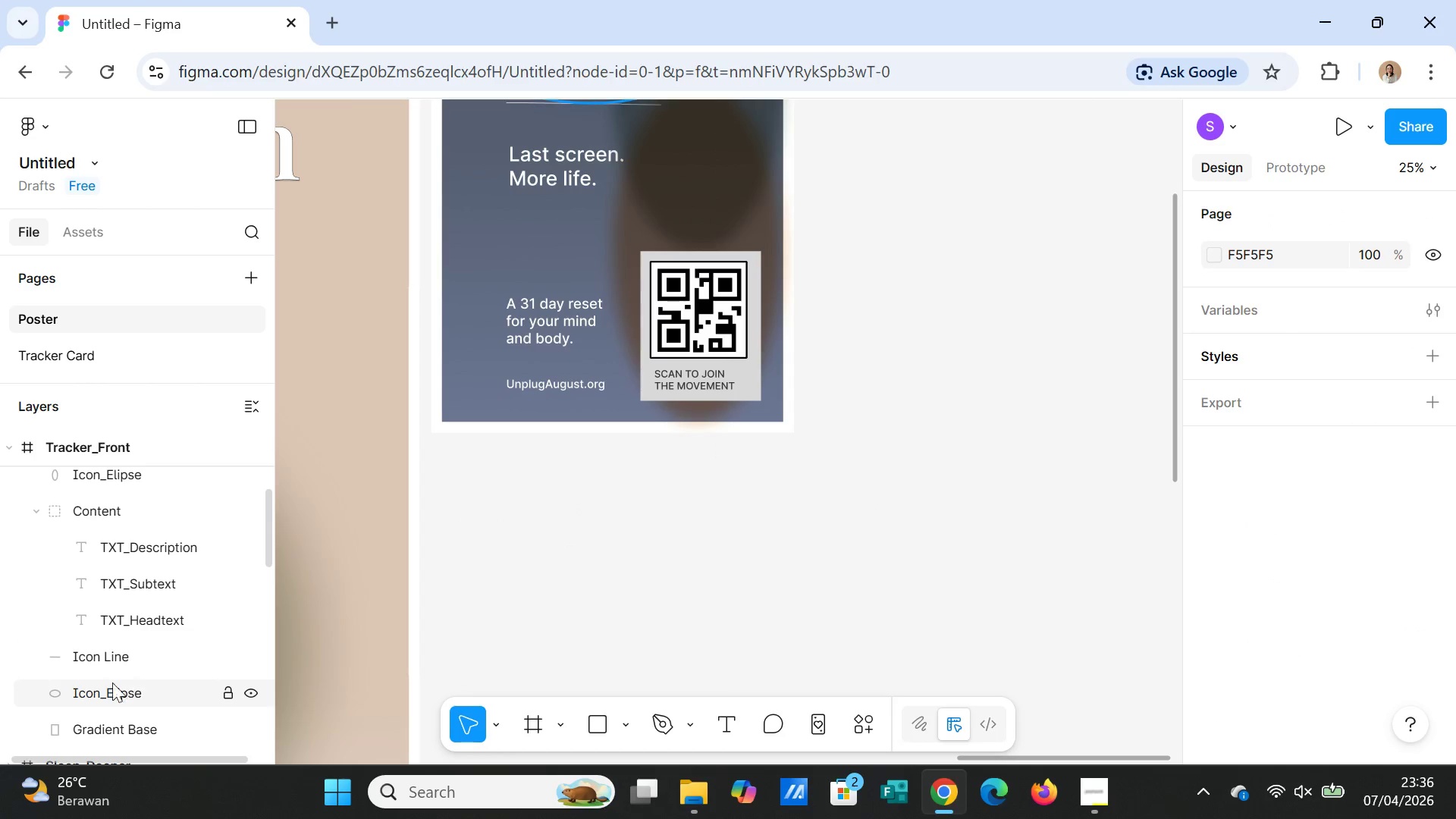 
left_click([102, 659])
 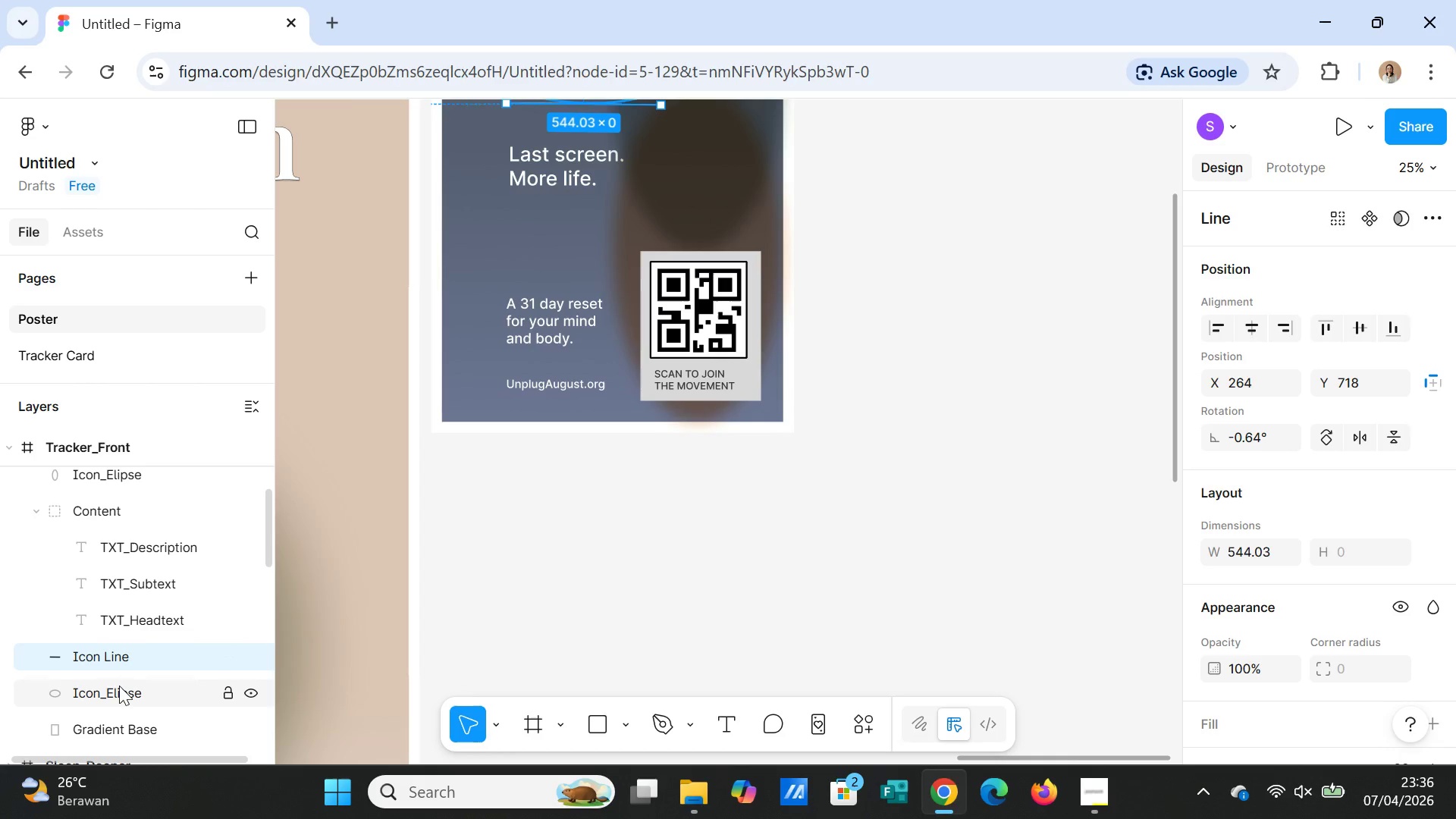 
left_click([119, 689])
 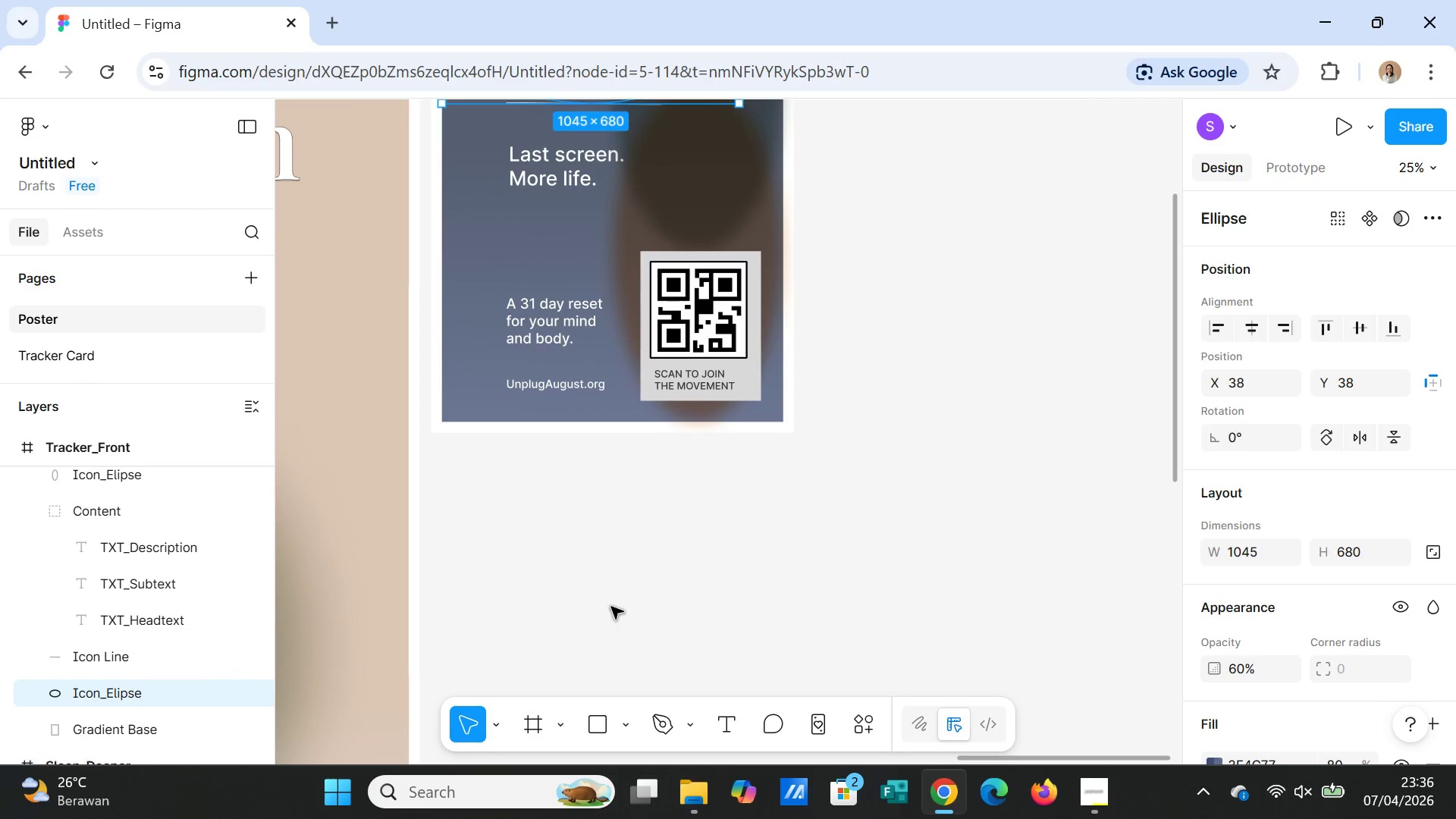 
scroll: coordinate [613, 606], scroll_direction: up, amount: 3.0
 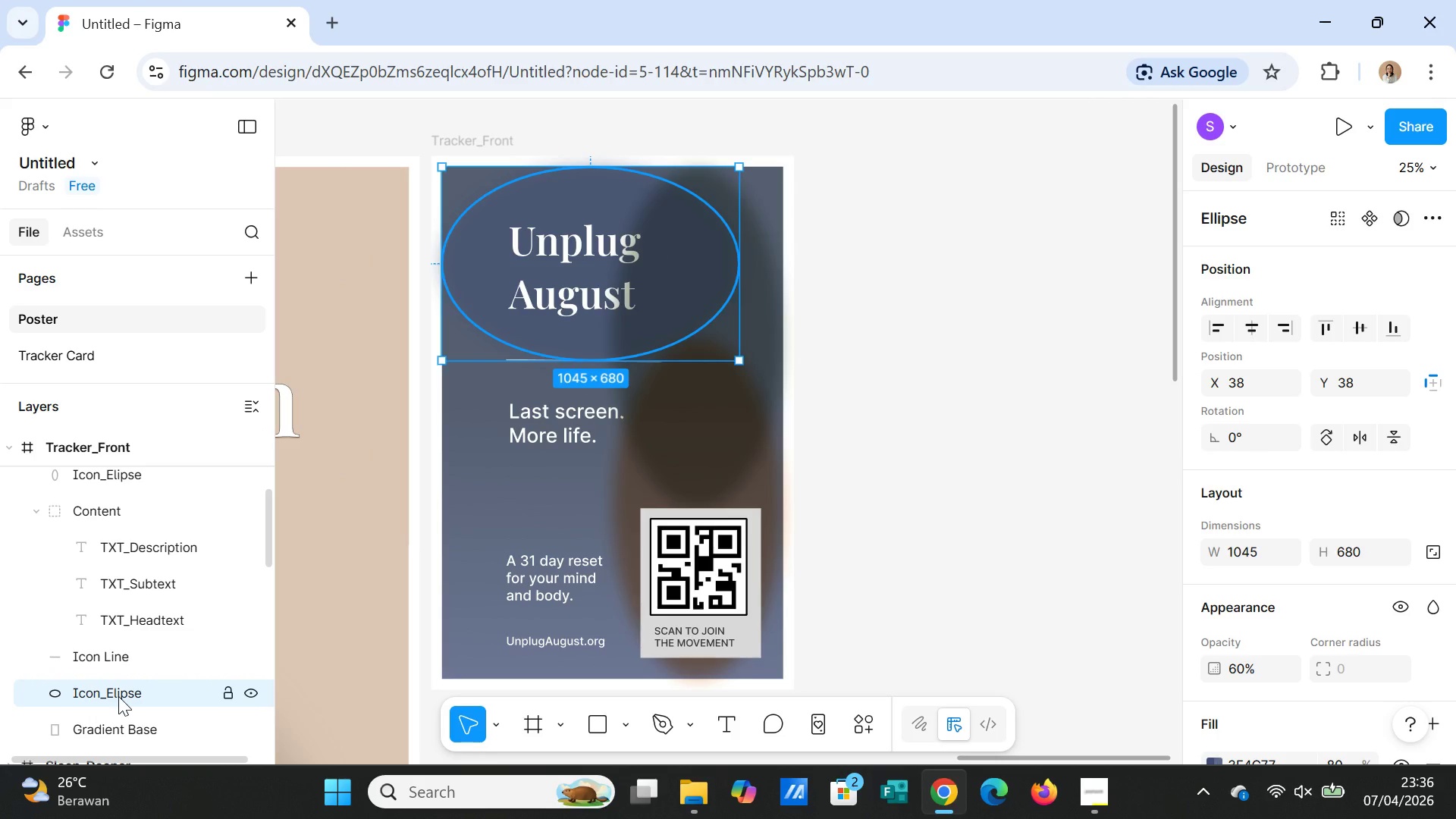 
hold_key(key=ShiftLeft, duration=2.62)
 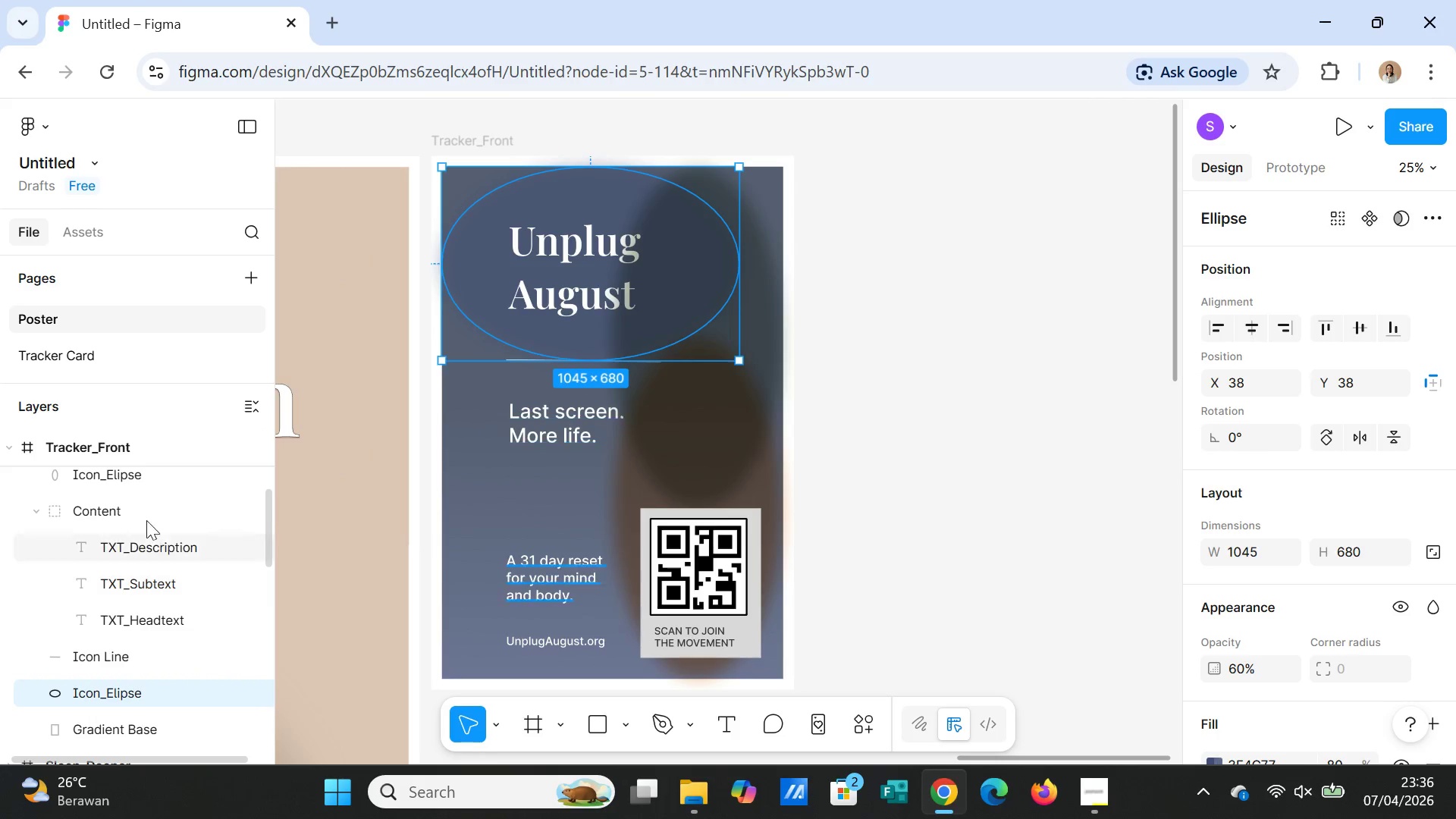 
hold_key(key=ShiftLeft, duration=0.7)
 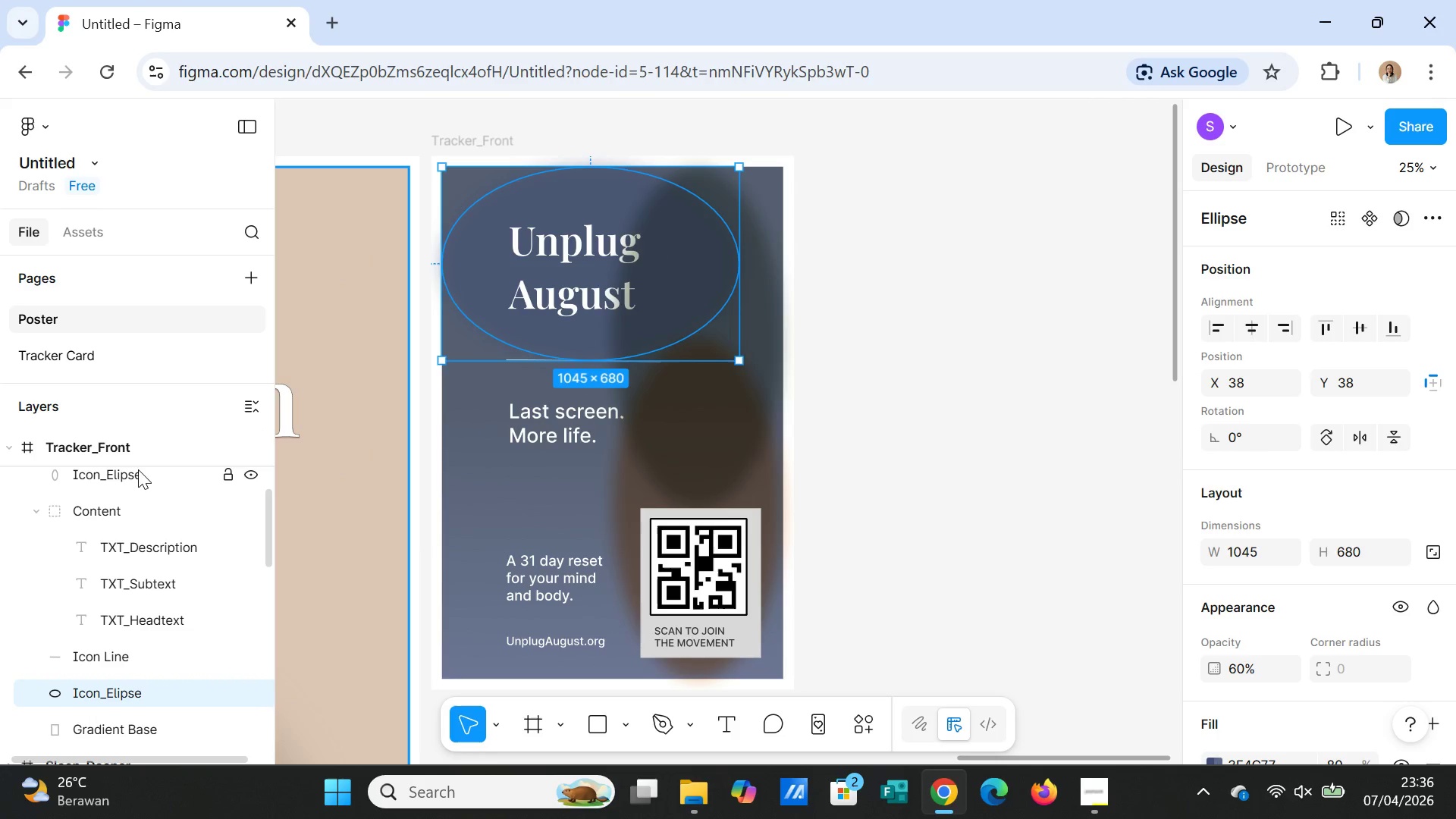 
hold_key(key=ControlLeft, duration=2.05)
left_click([138, 469])
 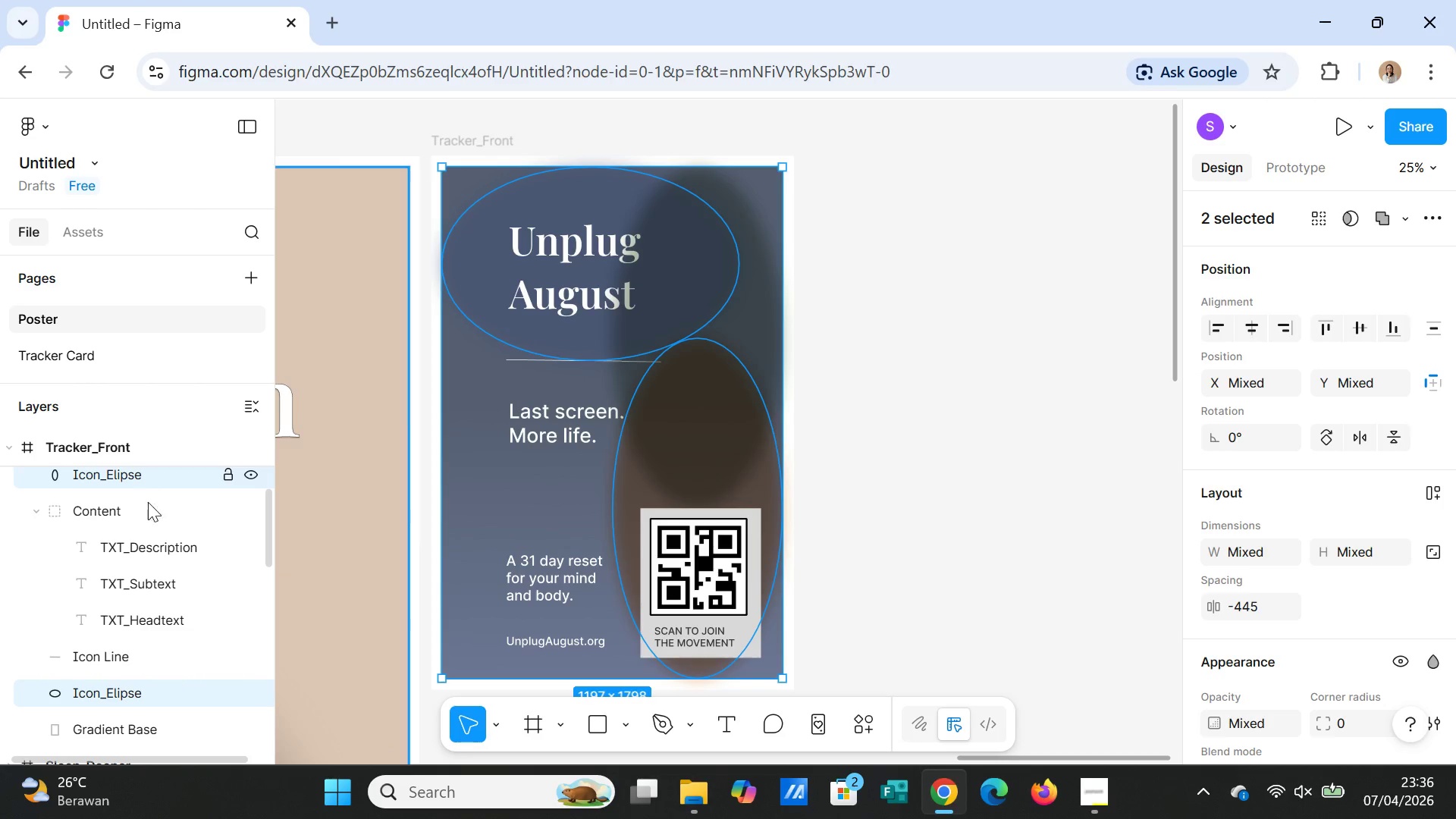 
scroll: coordinate [153, 521], scroll_direction: up, amount: 1.0
 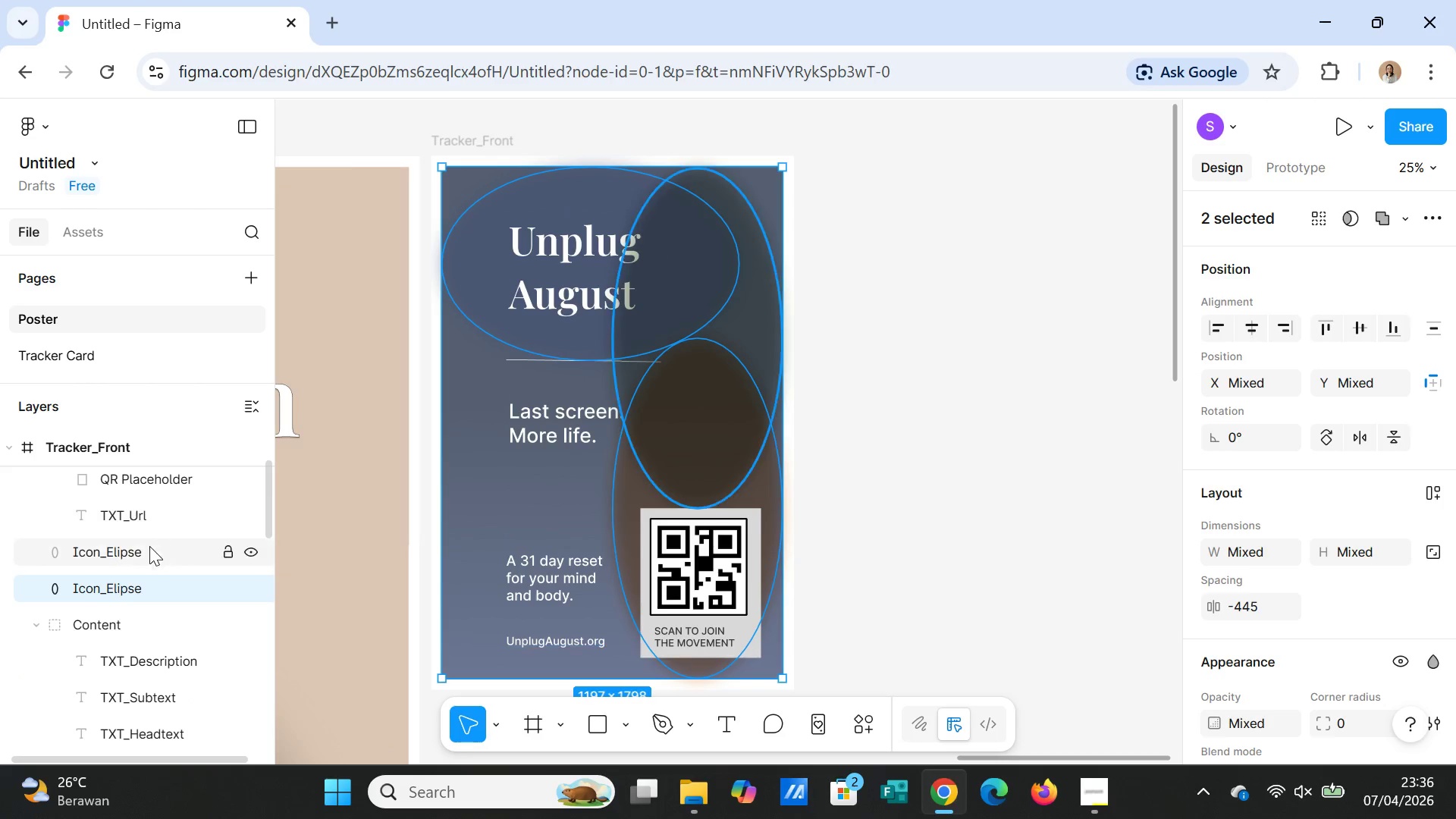 
hold_key(key=ControlLeft, duration=1.38)
left_click([136, 553])
 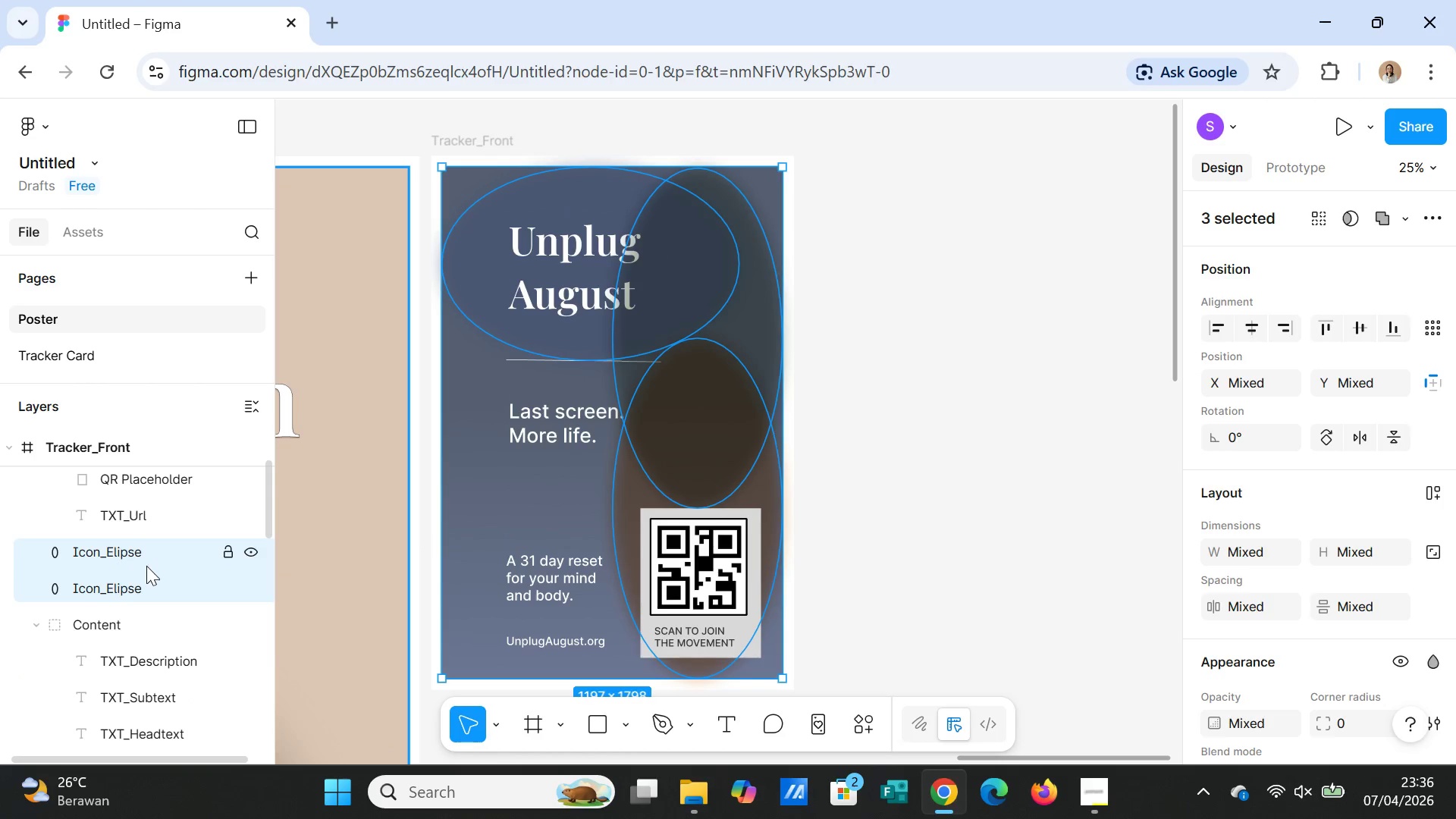 
scroll: coordinate [148, 566], scroll_direction: up, amount: 2.0
 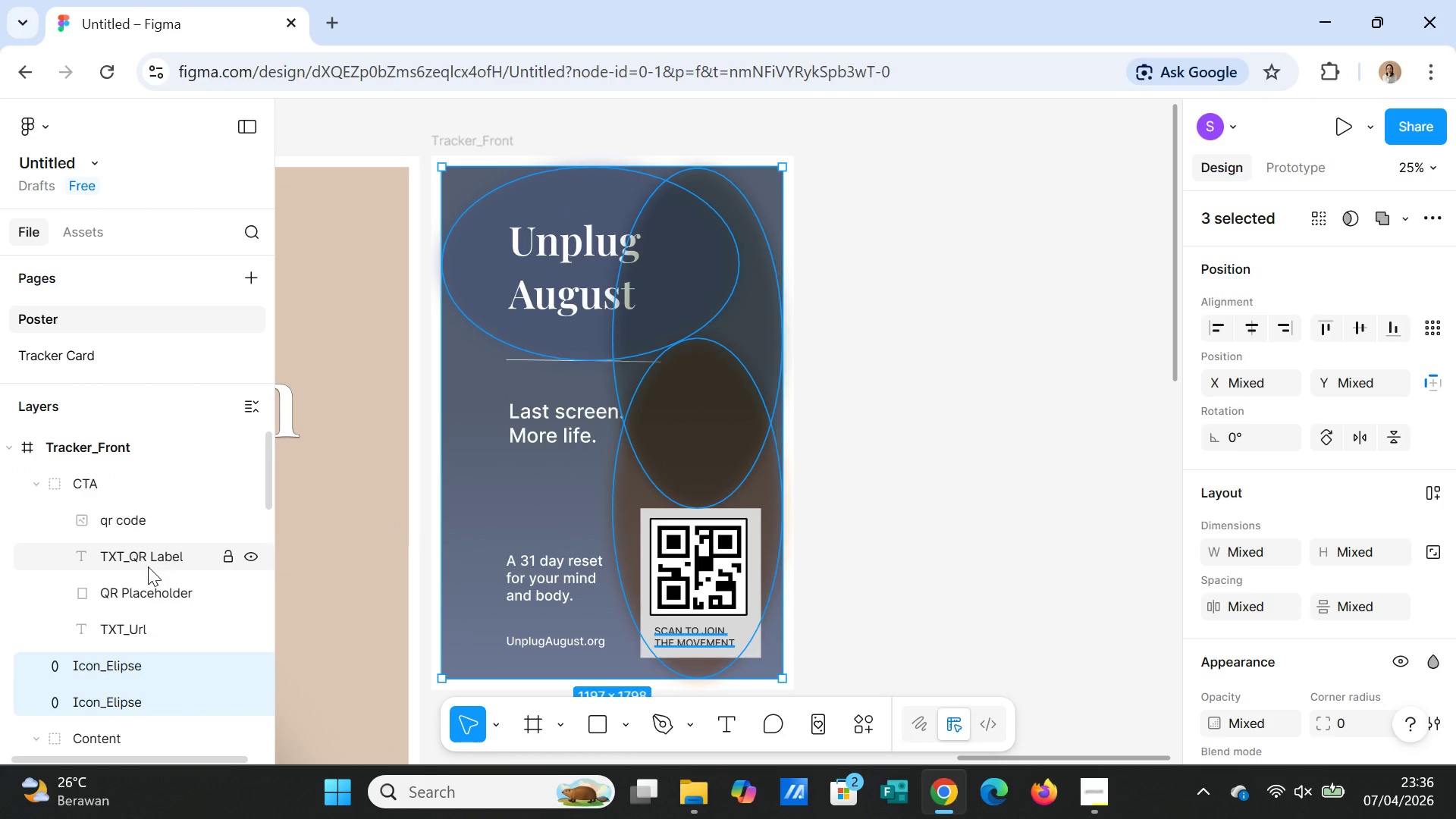 
scroll: coordinate [148, 566], scroll_direction: down, amount: 2.0
 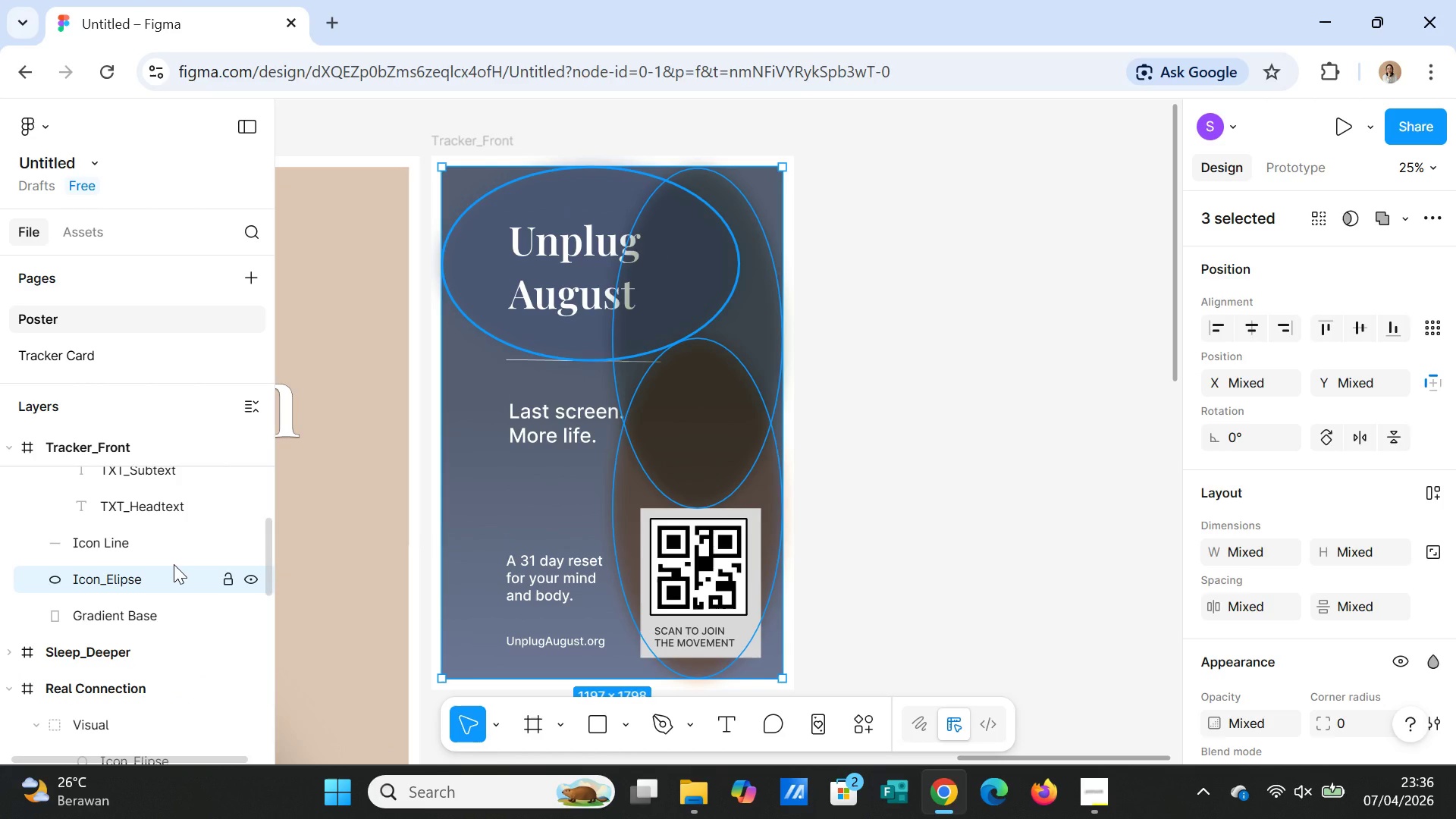 
hold_key(key=ControlLeft, duration=0.91)
 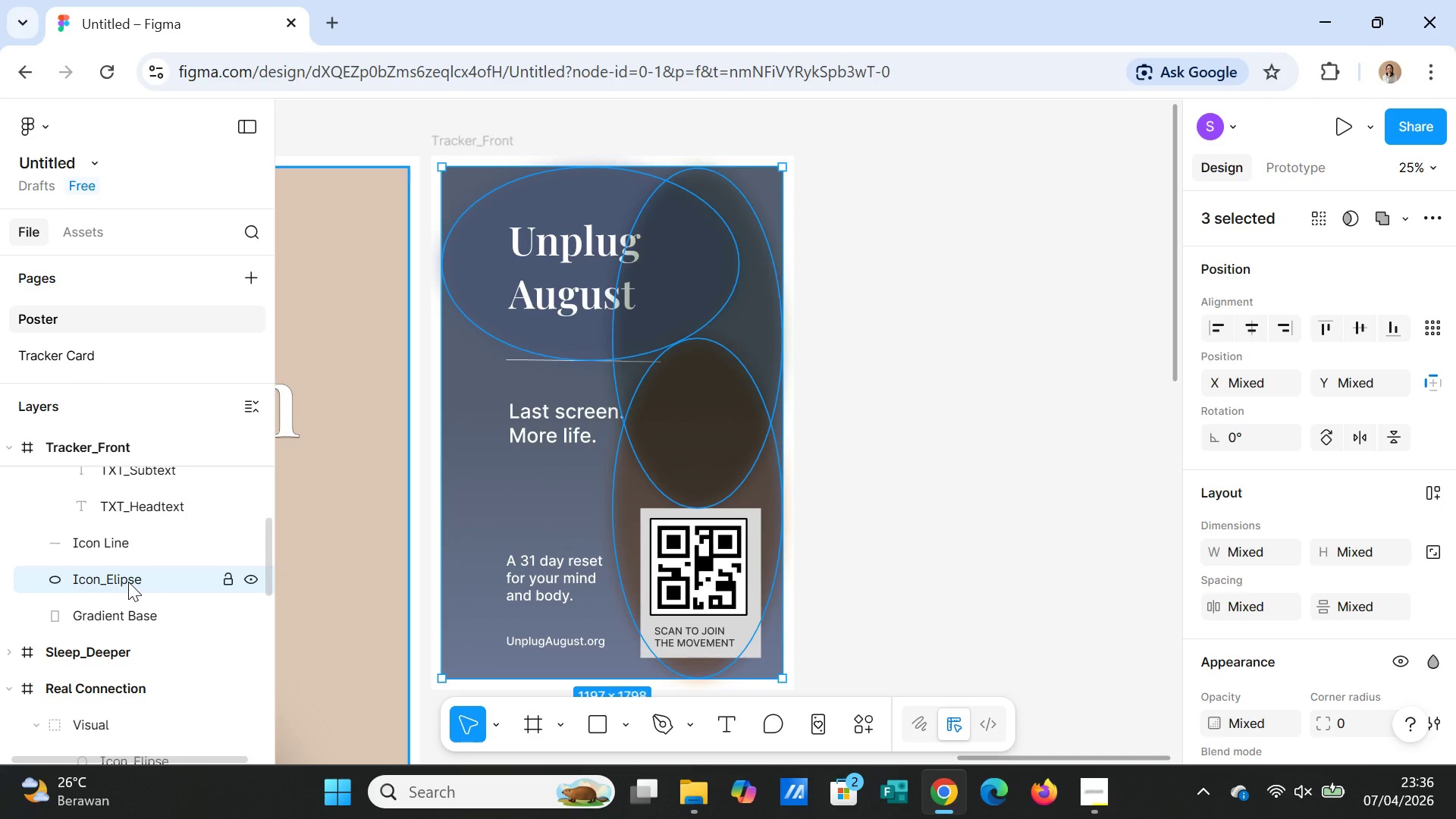 
right_click([128, 582])
 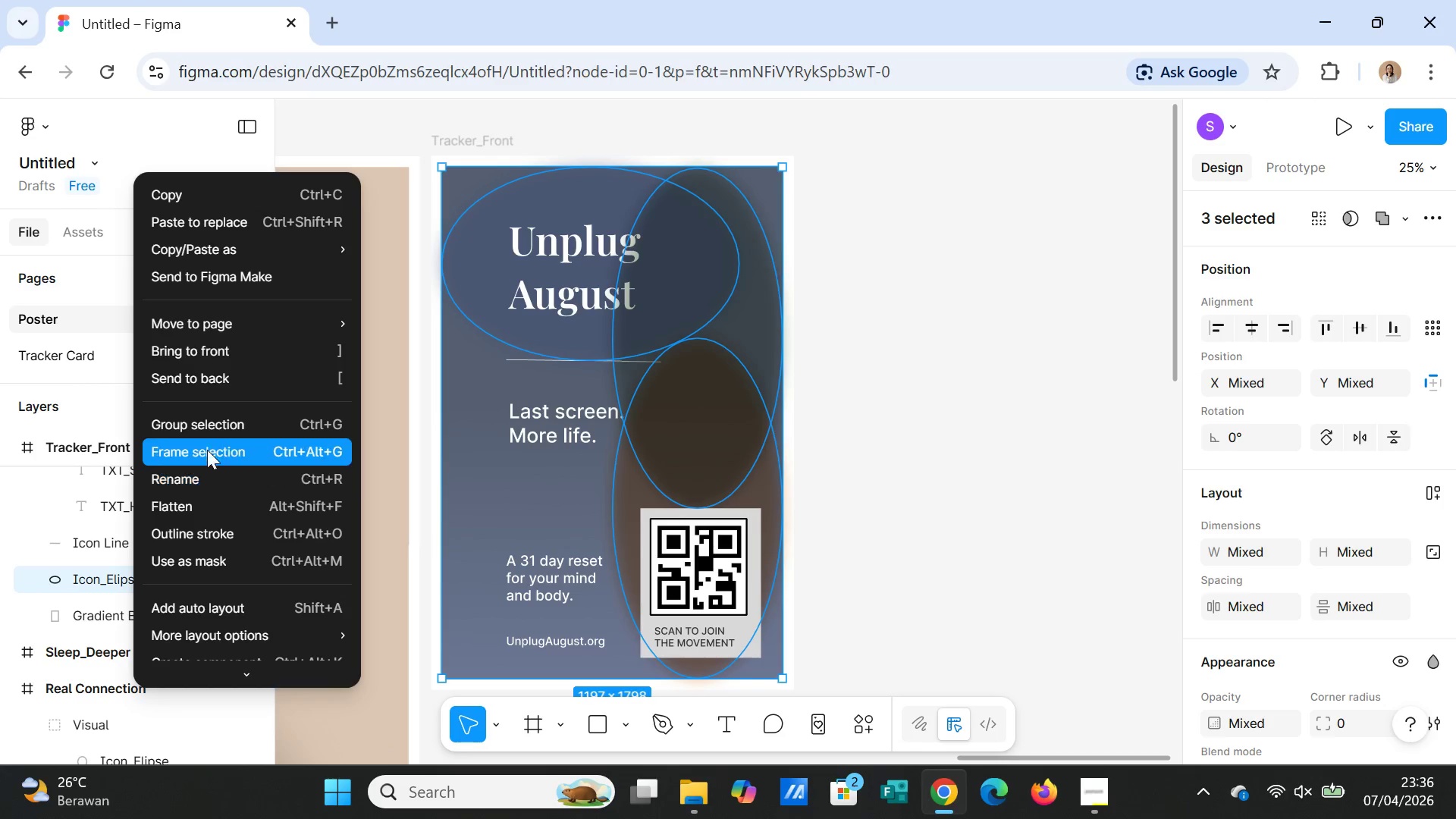 
left_click([215, 428])
 